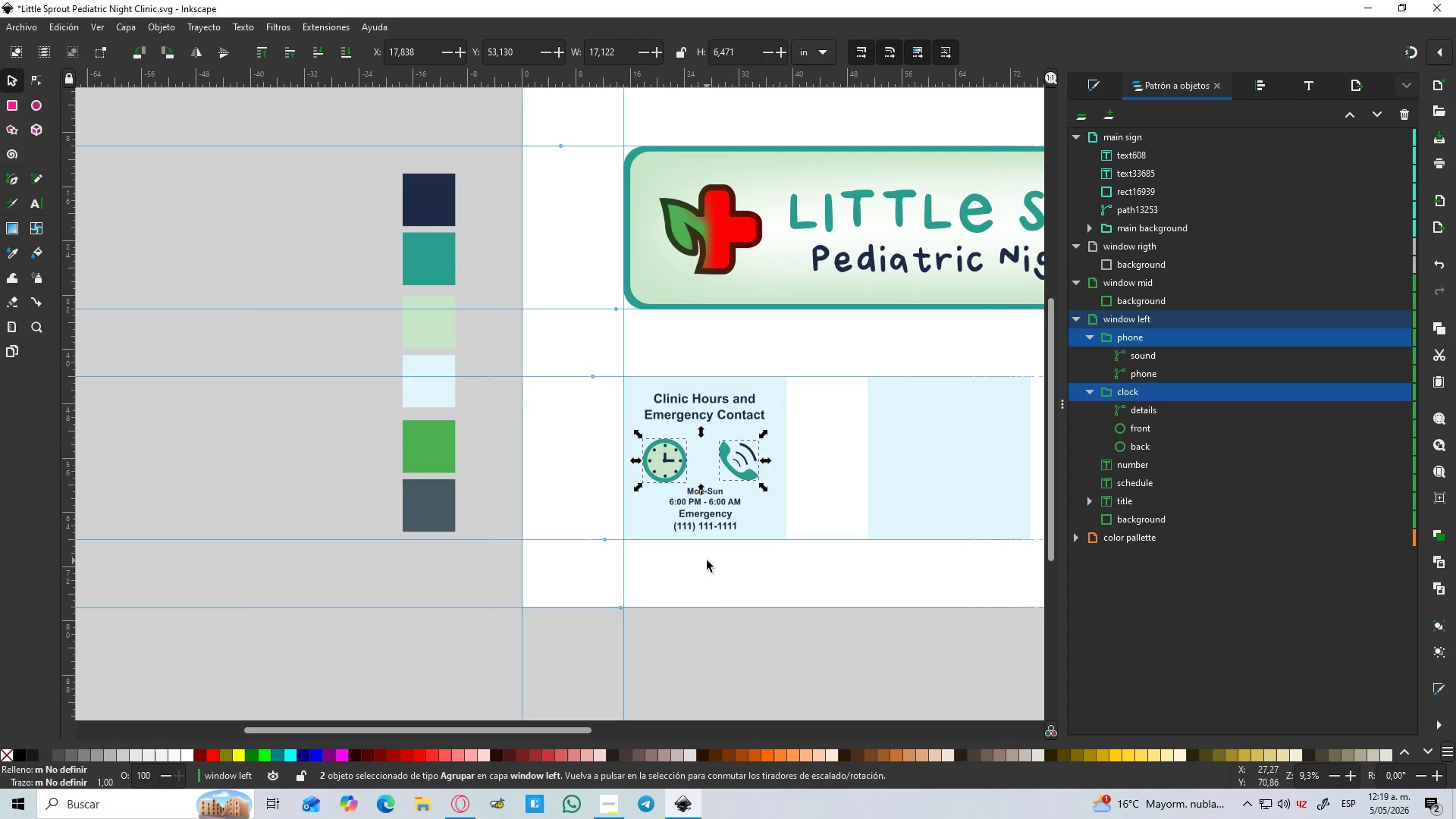 
hold_key(key=ShiftLeft, duration=1.5)
 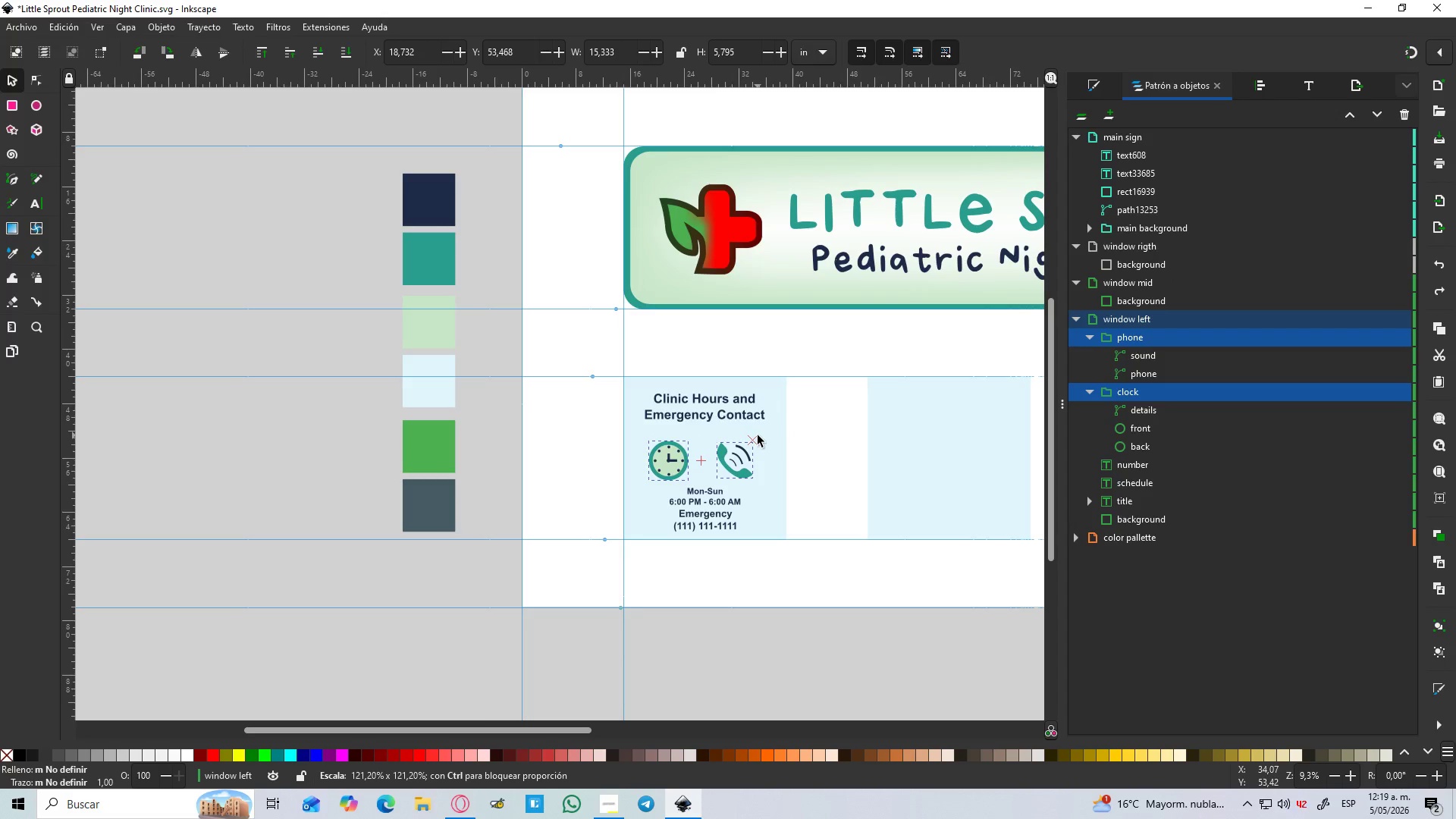 
hold_key(key=ShiftLeft, duration=1.51)
 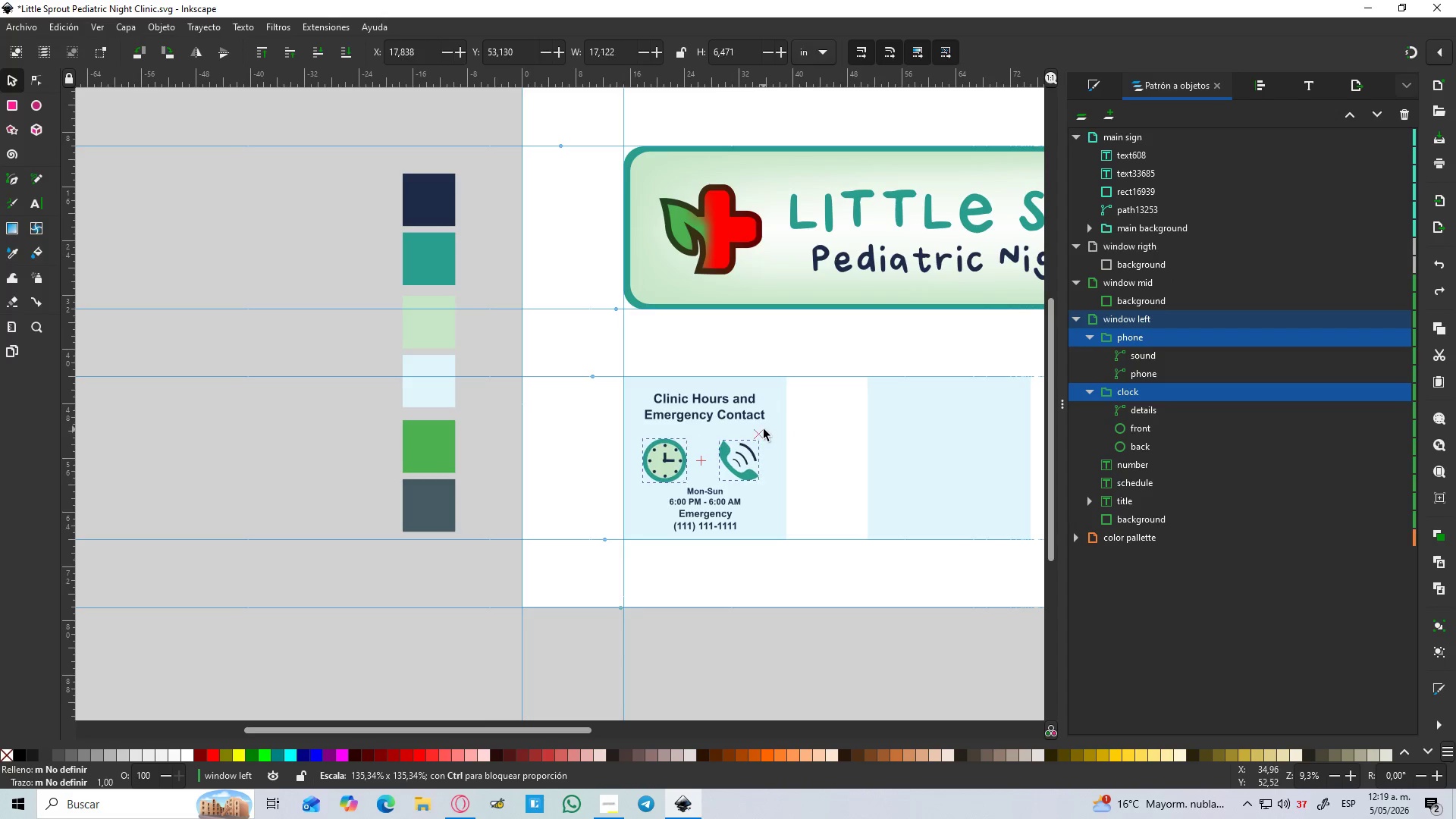 
hold_key(key=ShiftLeft, duration=1.14)
 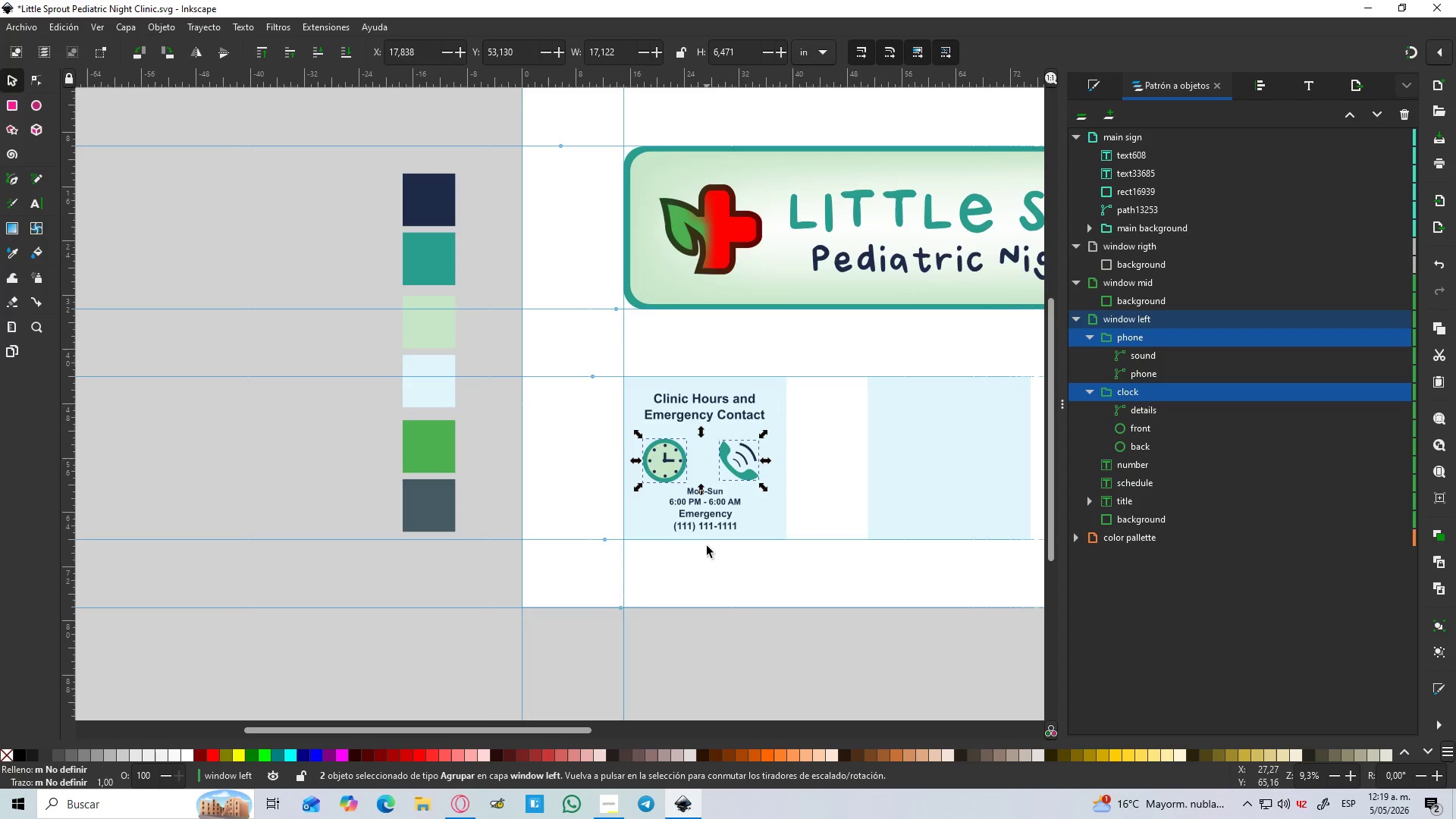 
left_click([707, 560])
 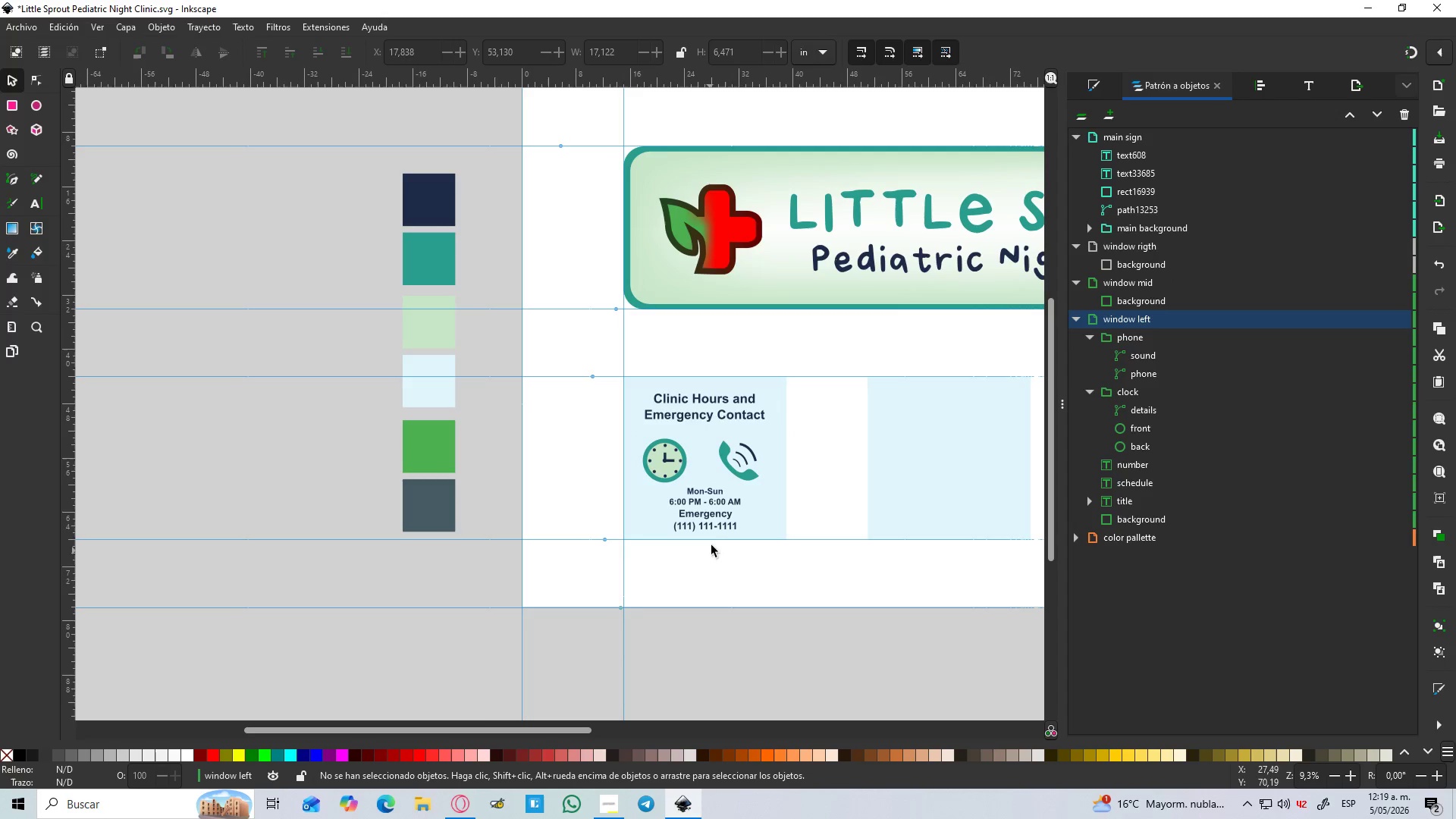 
hold_key(key=ControlLeft, duration=0.47)
scroll: coordinate [711, 533], scroll_direction: up, amount: 2.0
 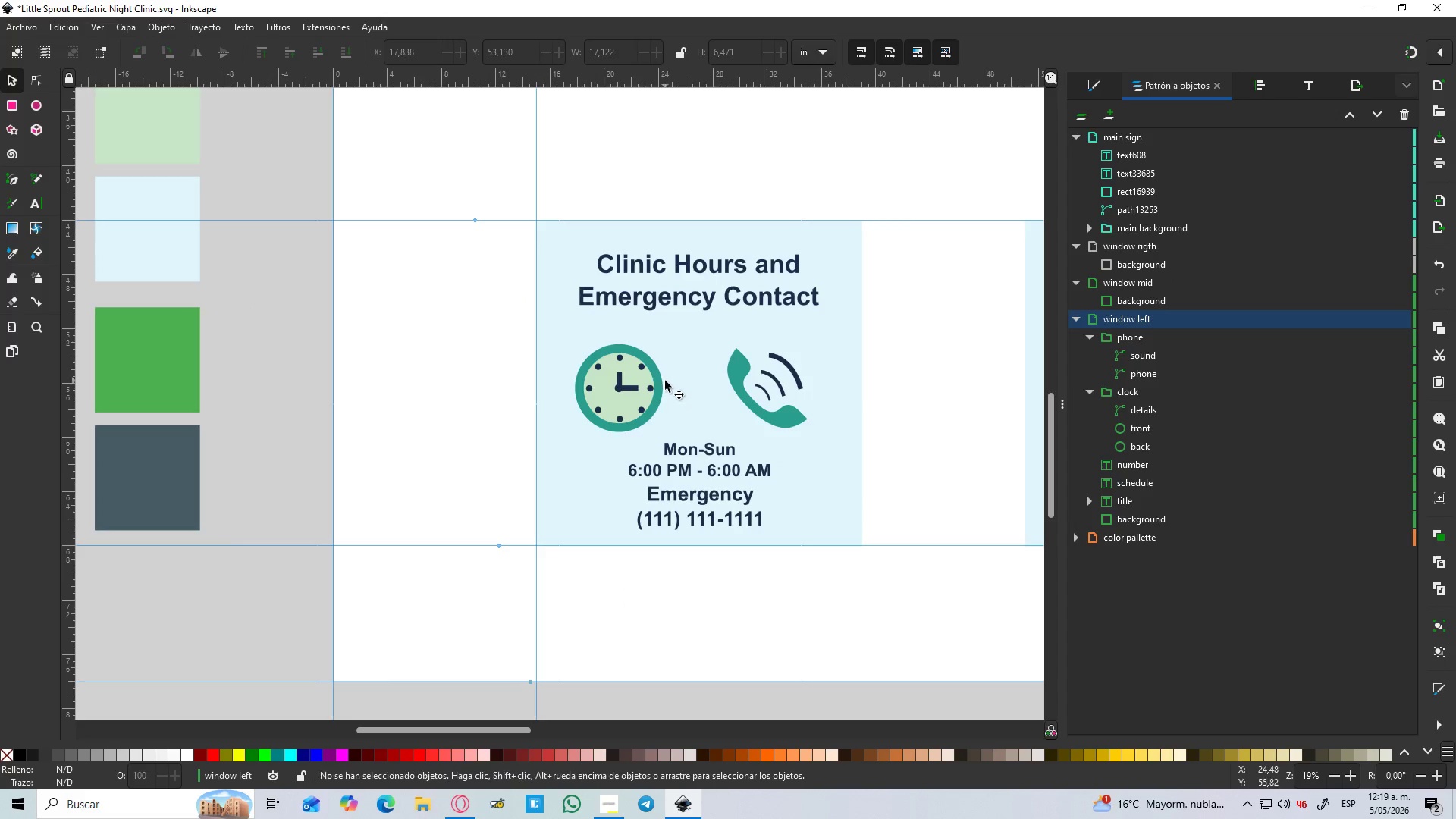 
left_click([659, 389])
 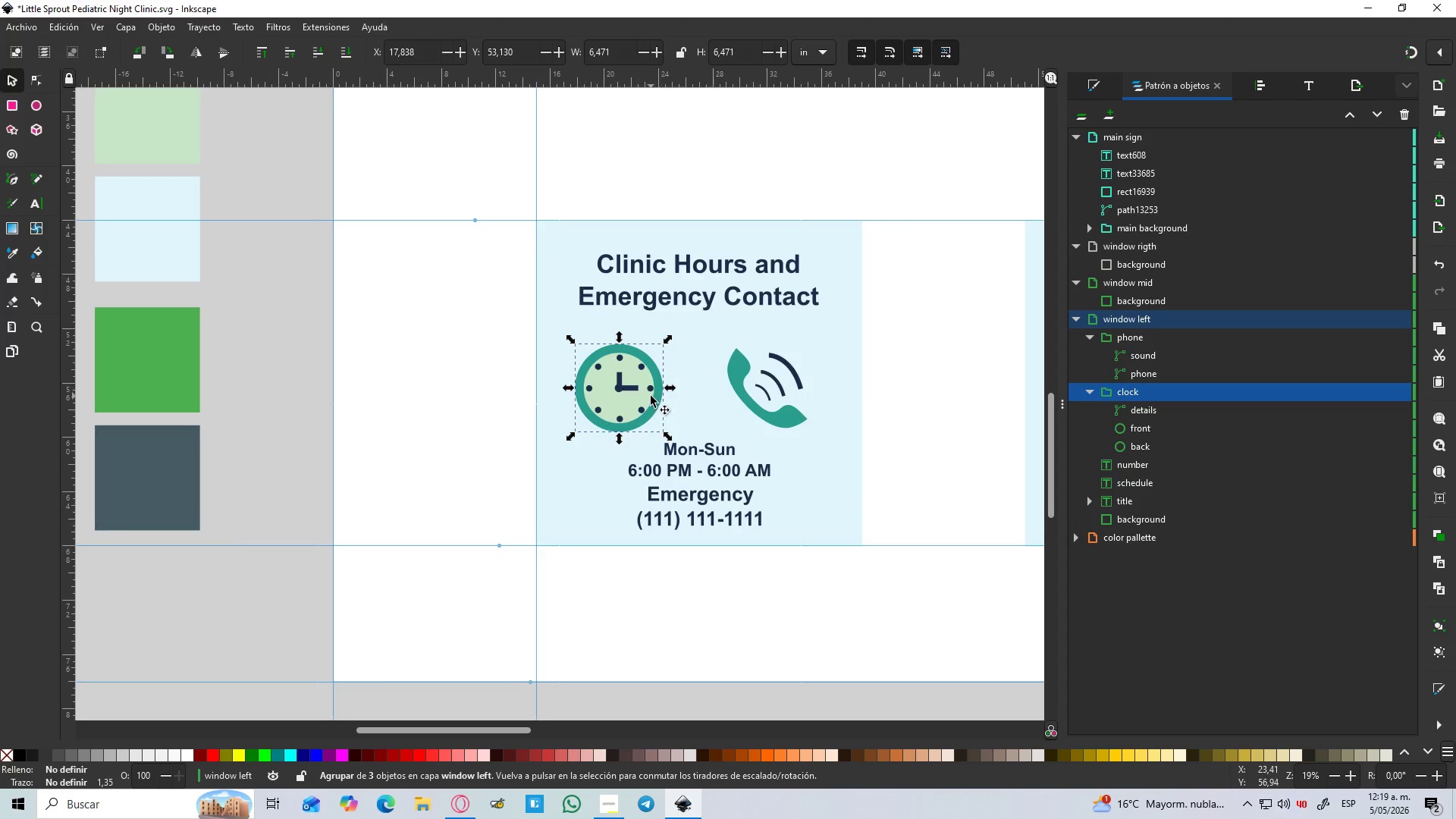 
hold_key(key=ShiftLeft, duration=0.81)
left_click_drag(start_coordinate=[651, 396], to_coordinate=[676, 398])
 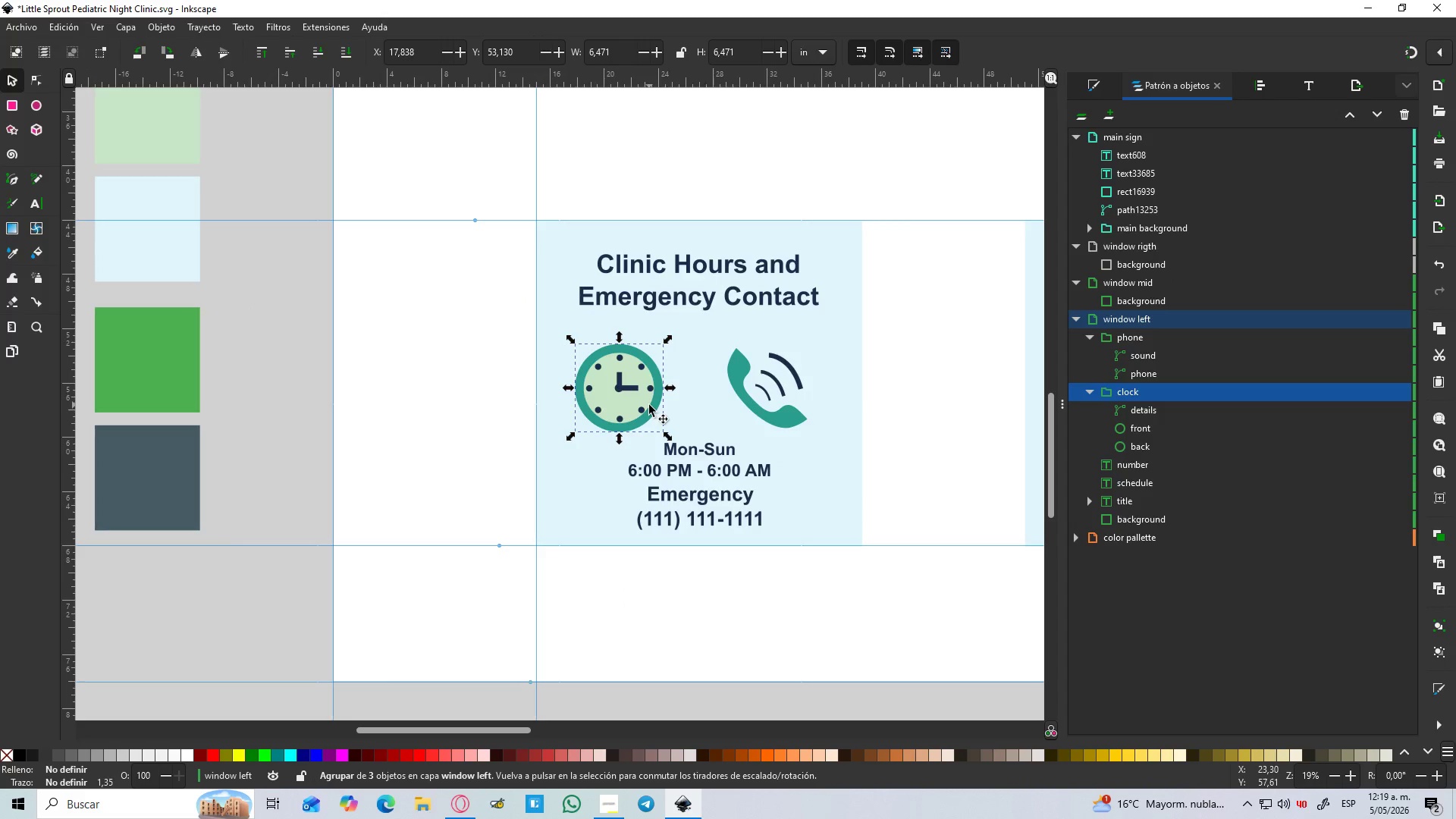 
left_click_drag(start_coordinate=[649, 405], to_coordinate=[677, 406])
 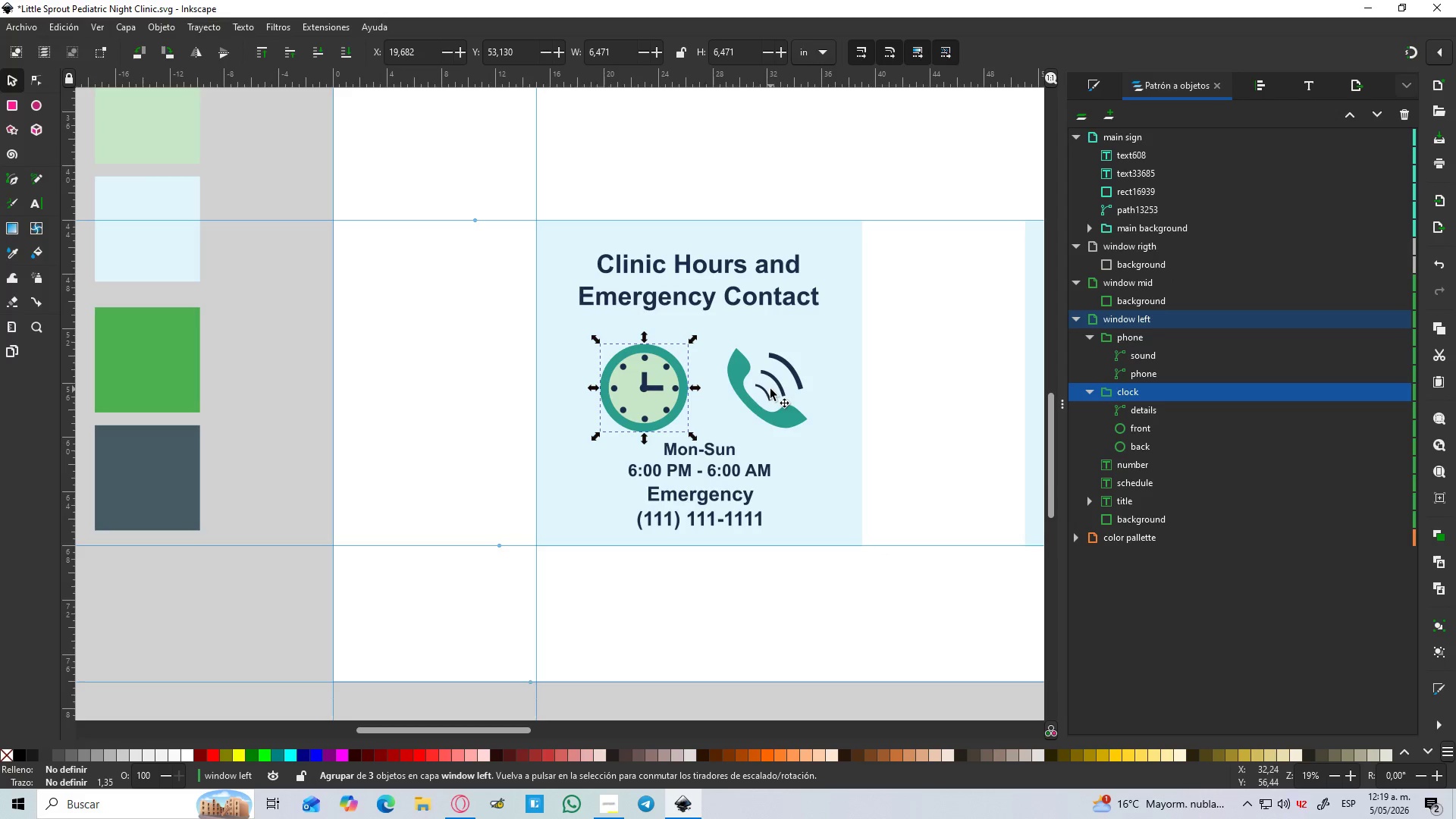 
hold_key(key=ControlLeft, duration=1.0)
 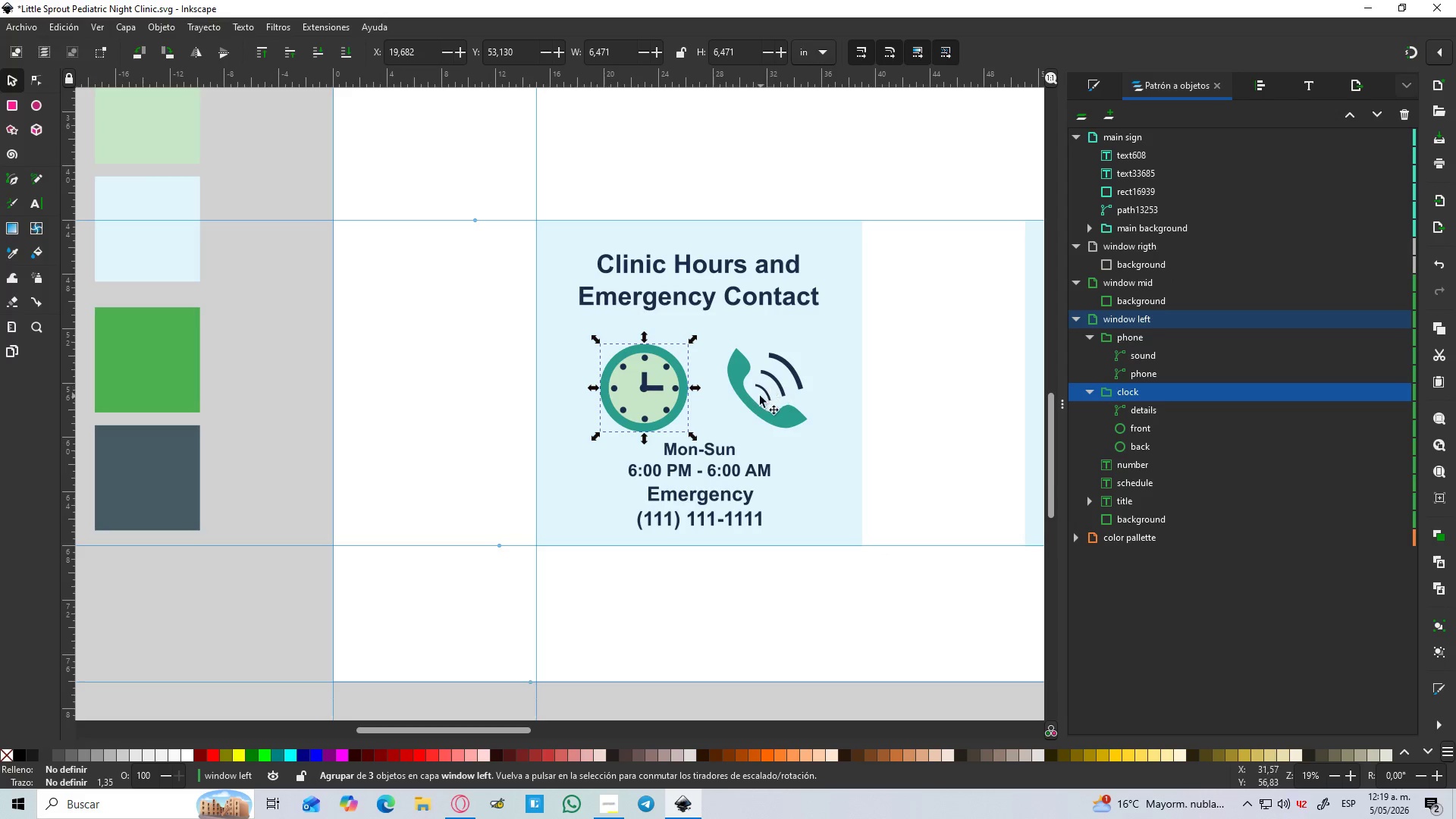 
left_click([757, 397])
 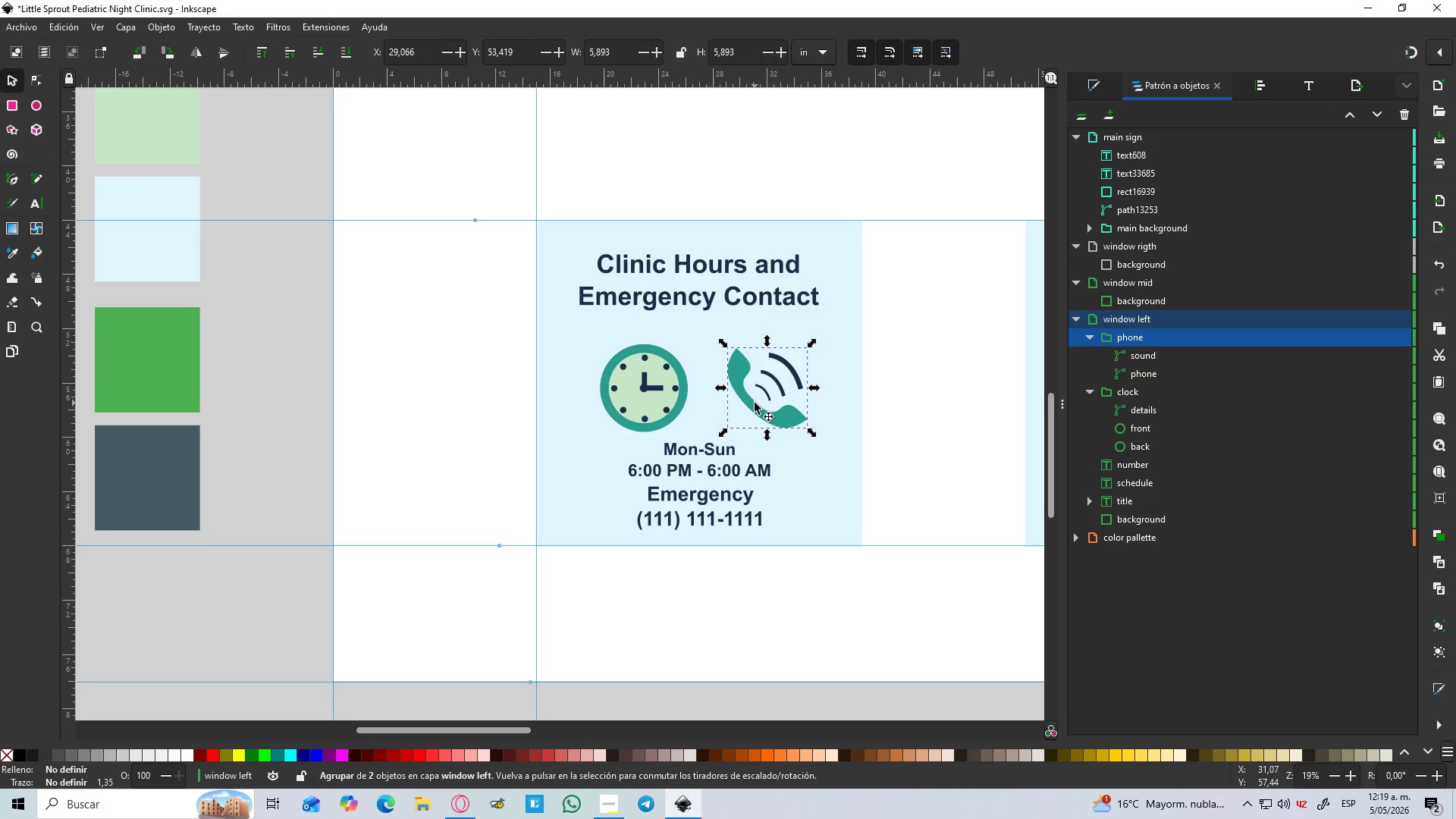 
left_click_drag(start_coordinate=[755, 403], to_coordinate=[742, 403])
 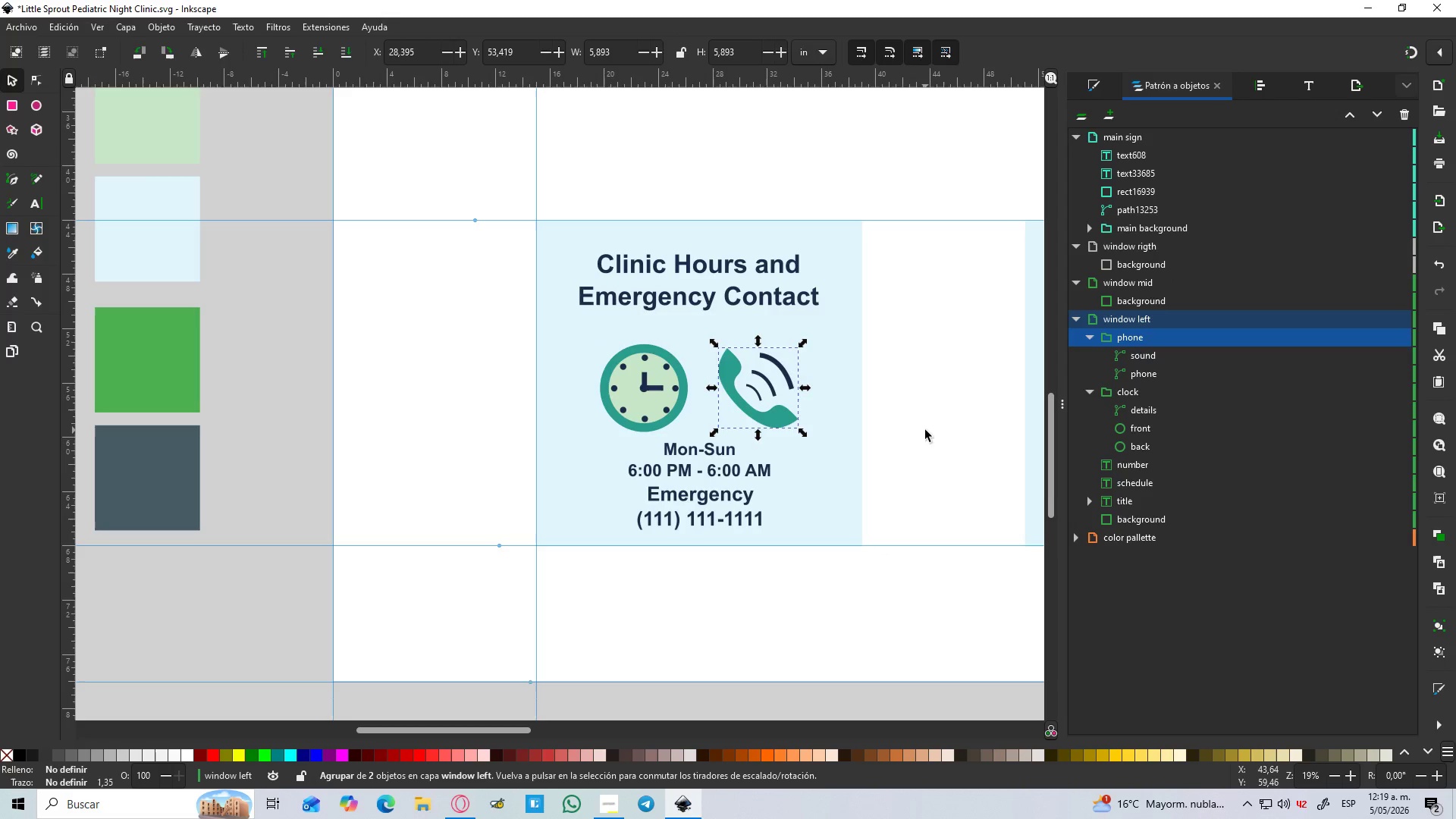 
hold_key(key=ControlLeft, duration=1.51)
 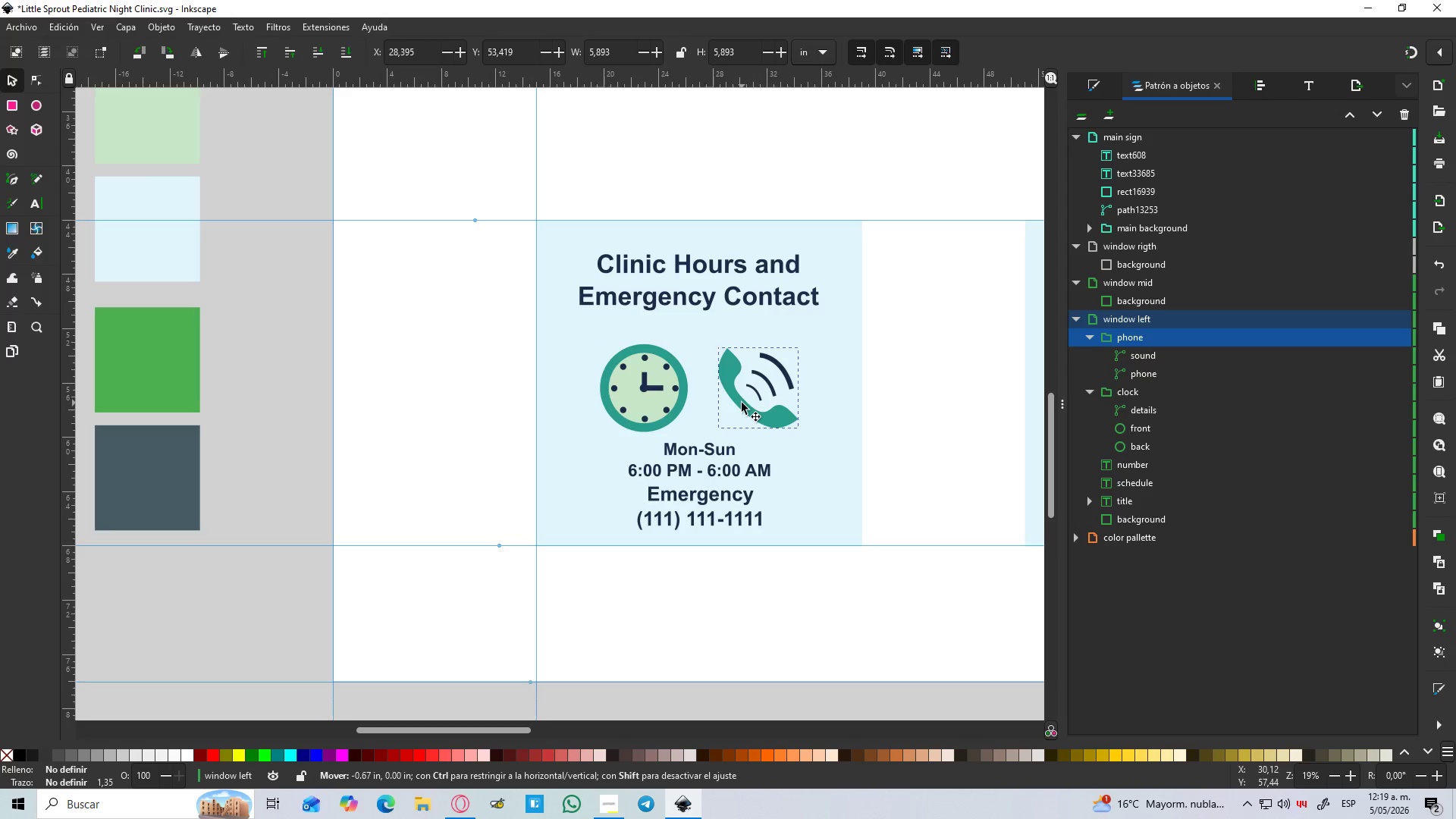 
key(Control+ControlLeft)
 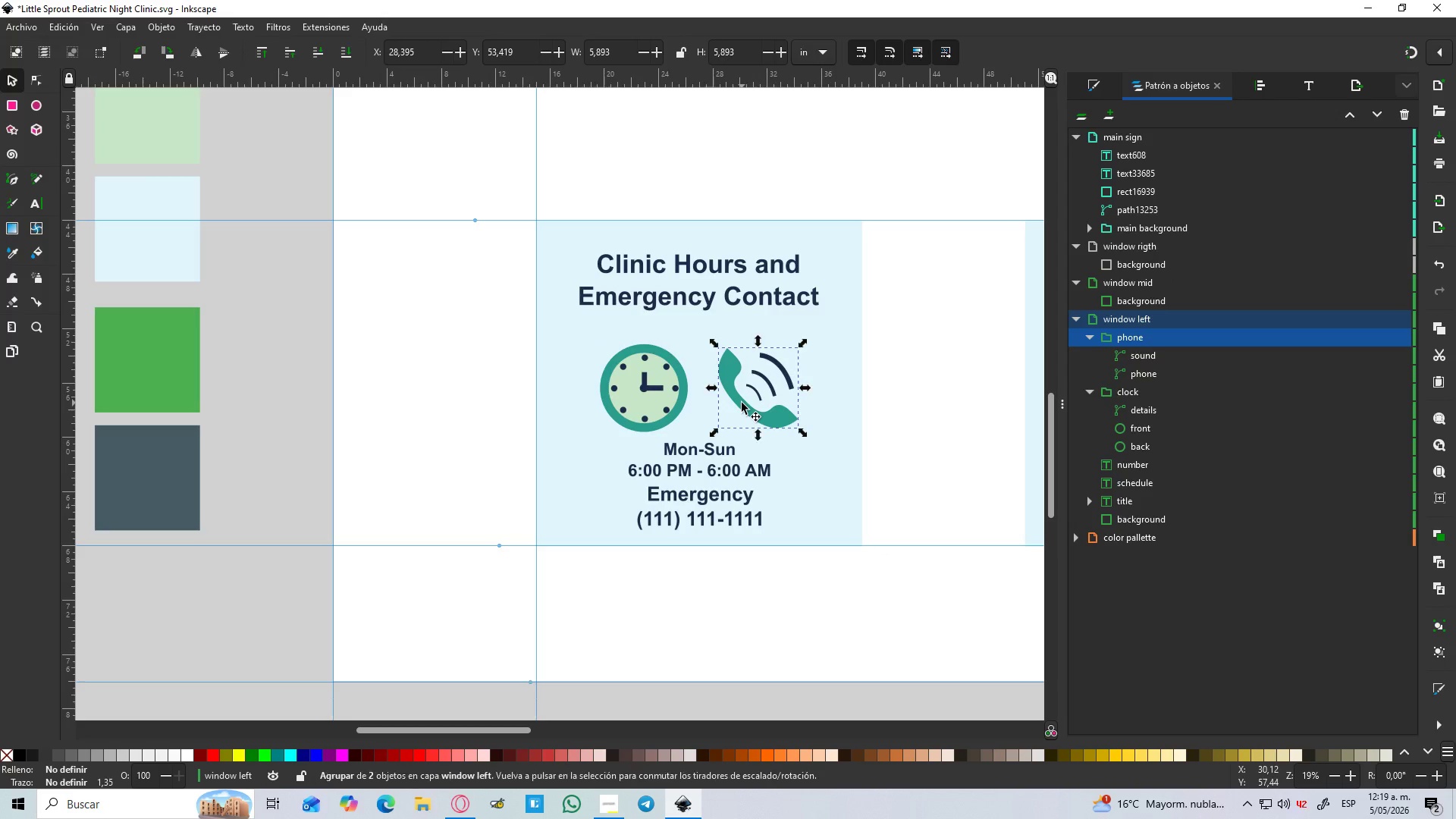 
key(Control+ControlLeft)
 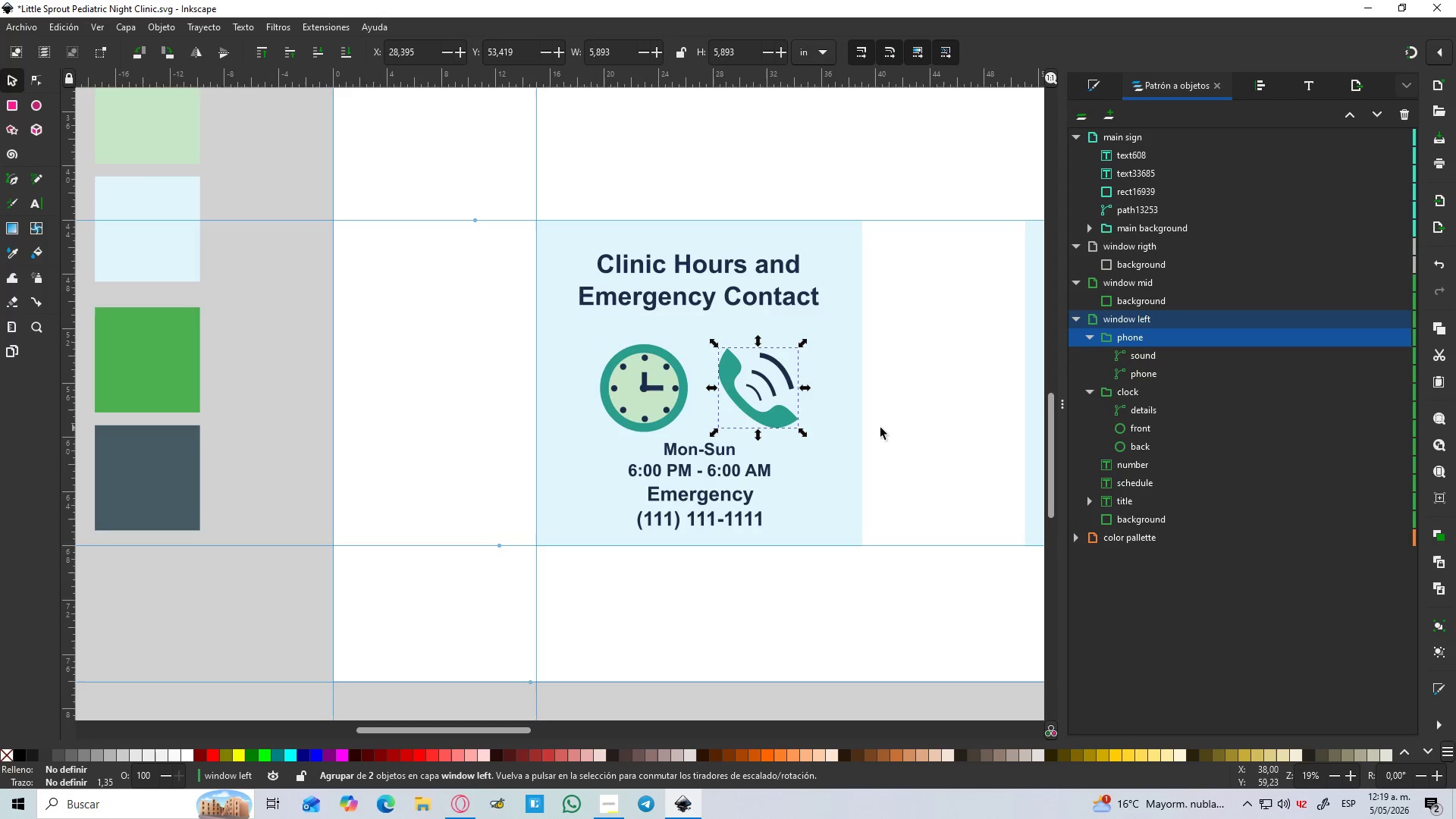 
left_click([925, 430])
 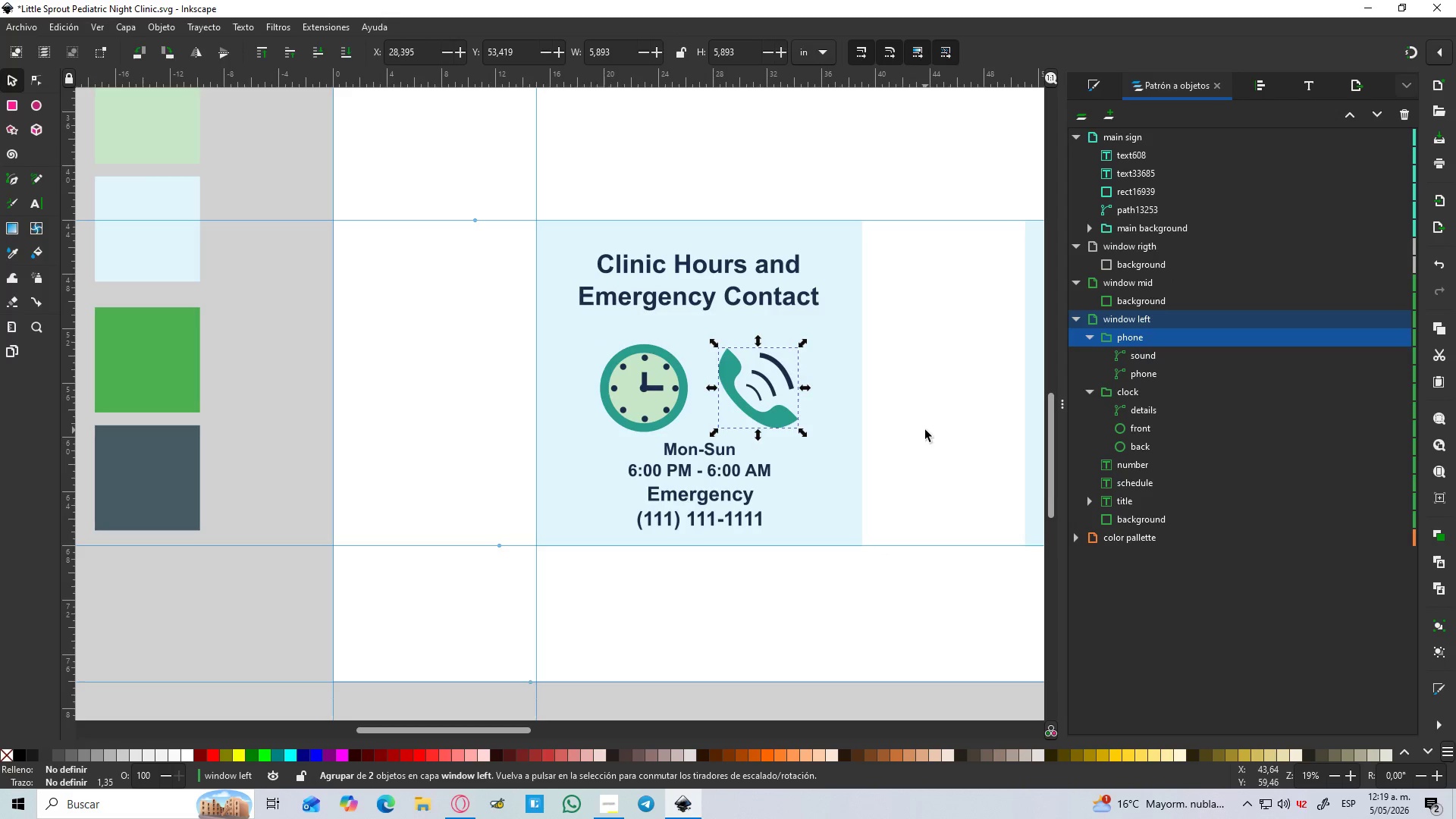 
hold_key(key=ControlLeft, duration=1.02)
scroll: coordinate [909, 426], scroll_direction: up, amount: 1.0
 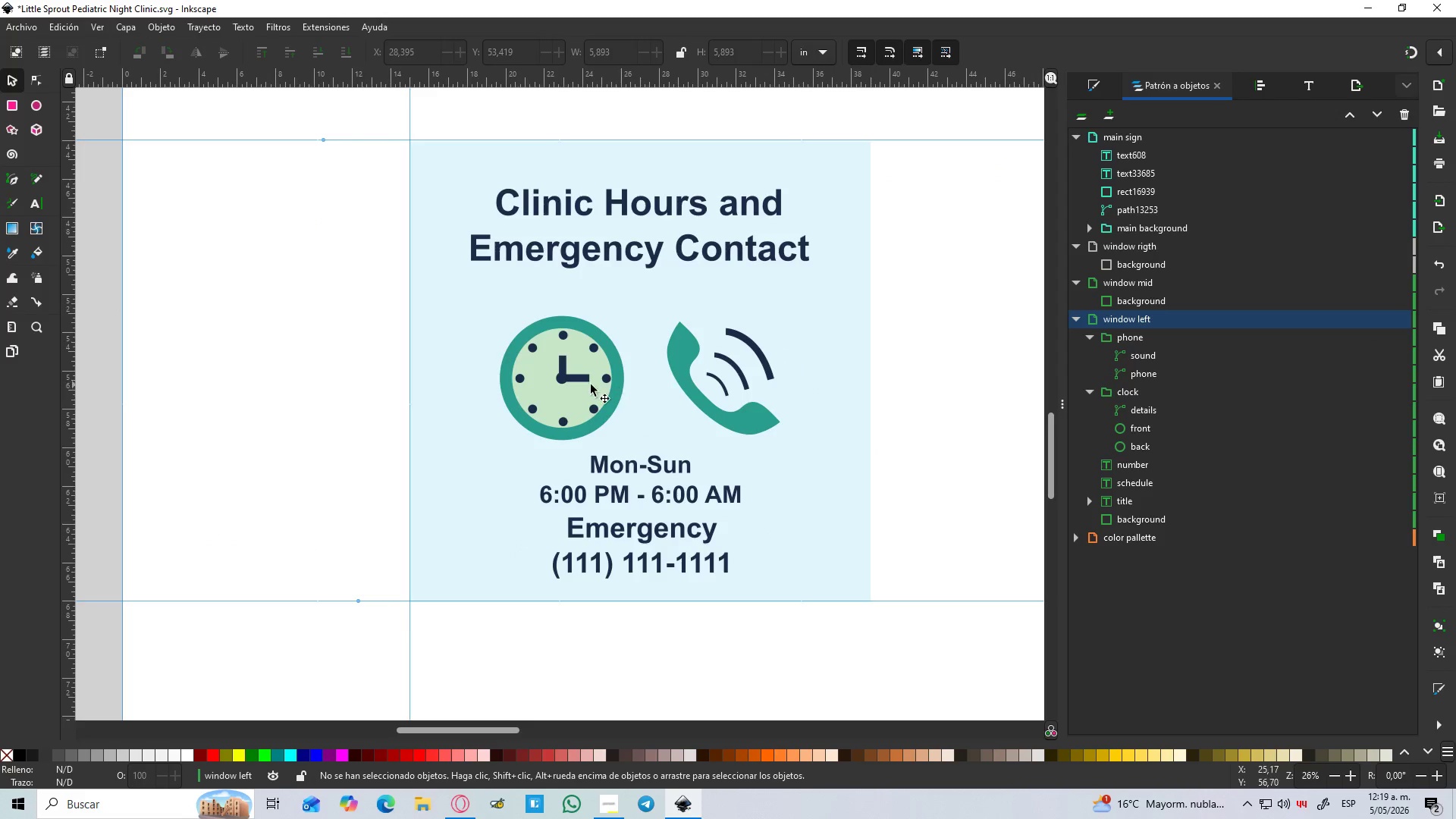 
left_click([589, 384])
 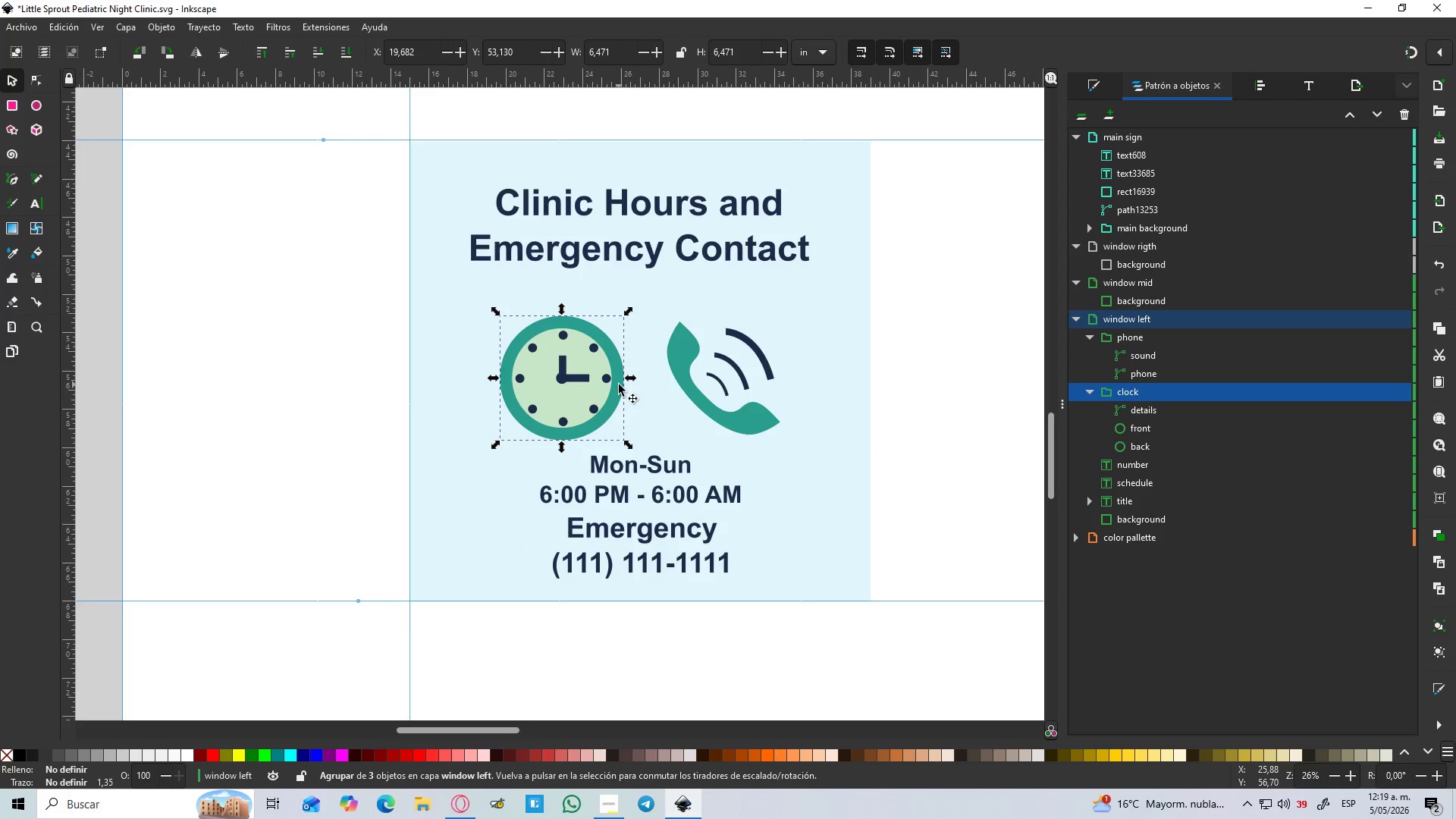 
hold_key(key=ShiftLeft, duration=0.72)
left_click([691, 398])
 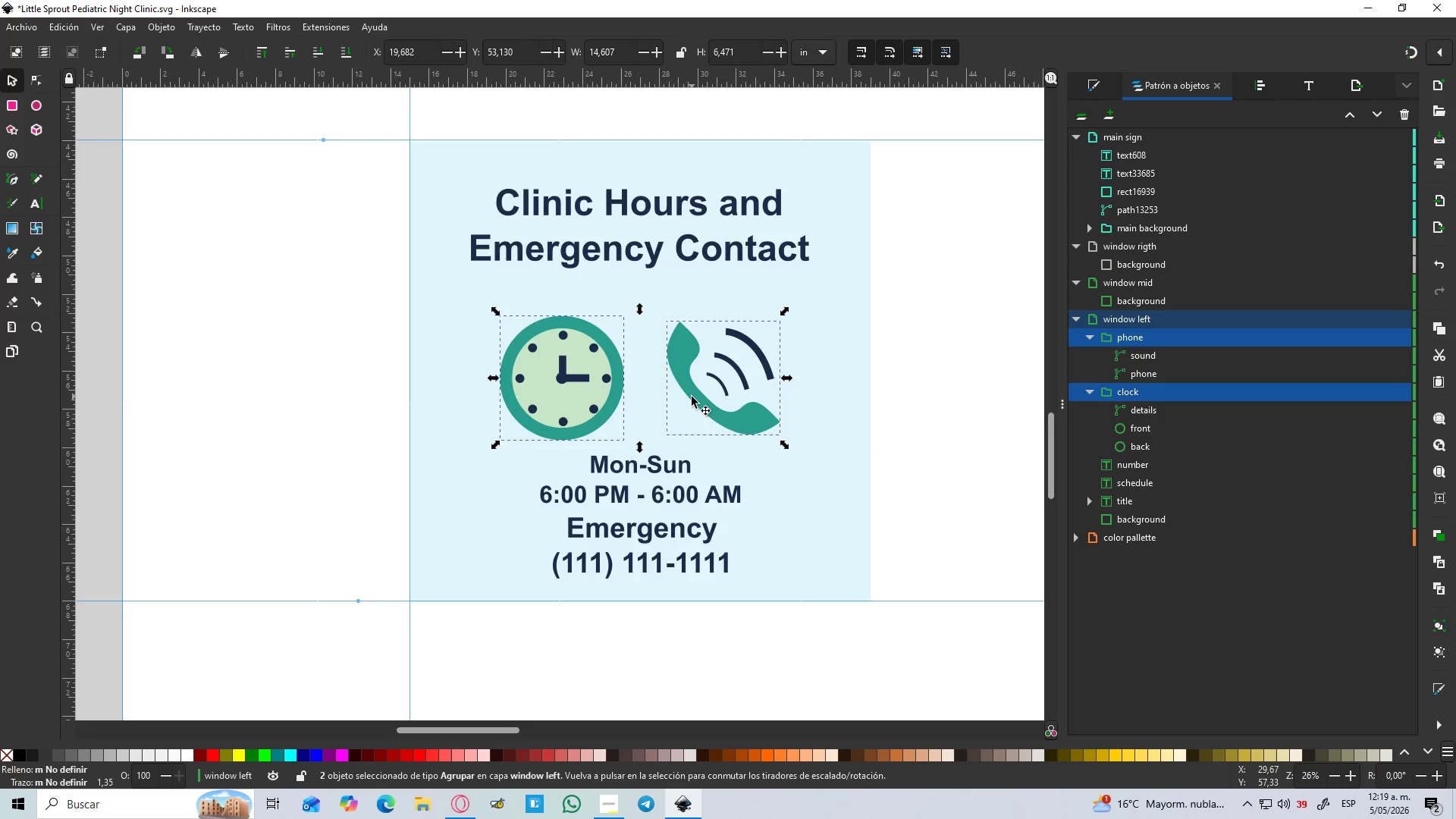 
left_click_drag(start_coordinate=[692, 397], to_coordinate=[692, 385])
 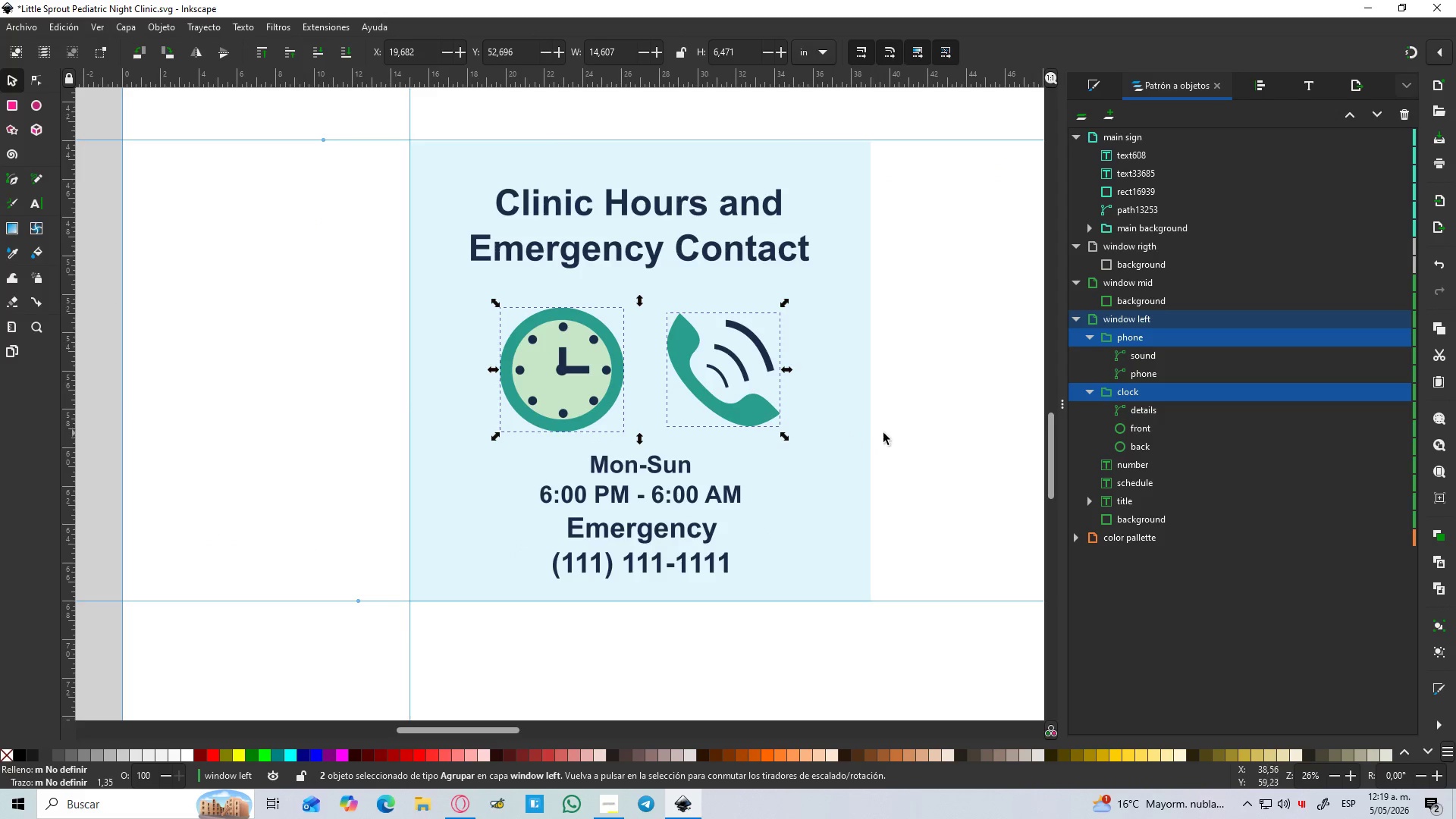 
hold_key(key=ControlLeft, duration=1.5)
 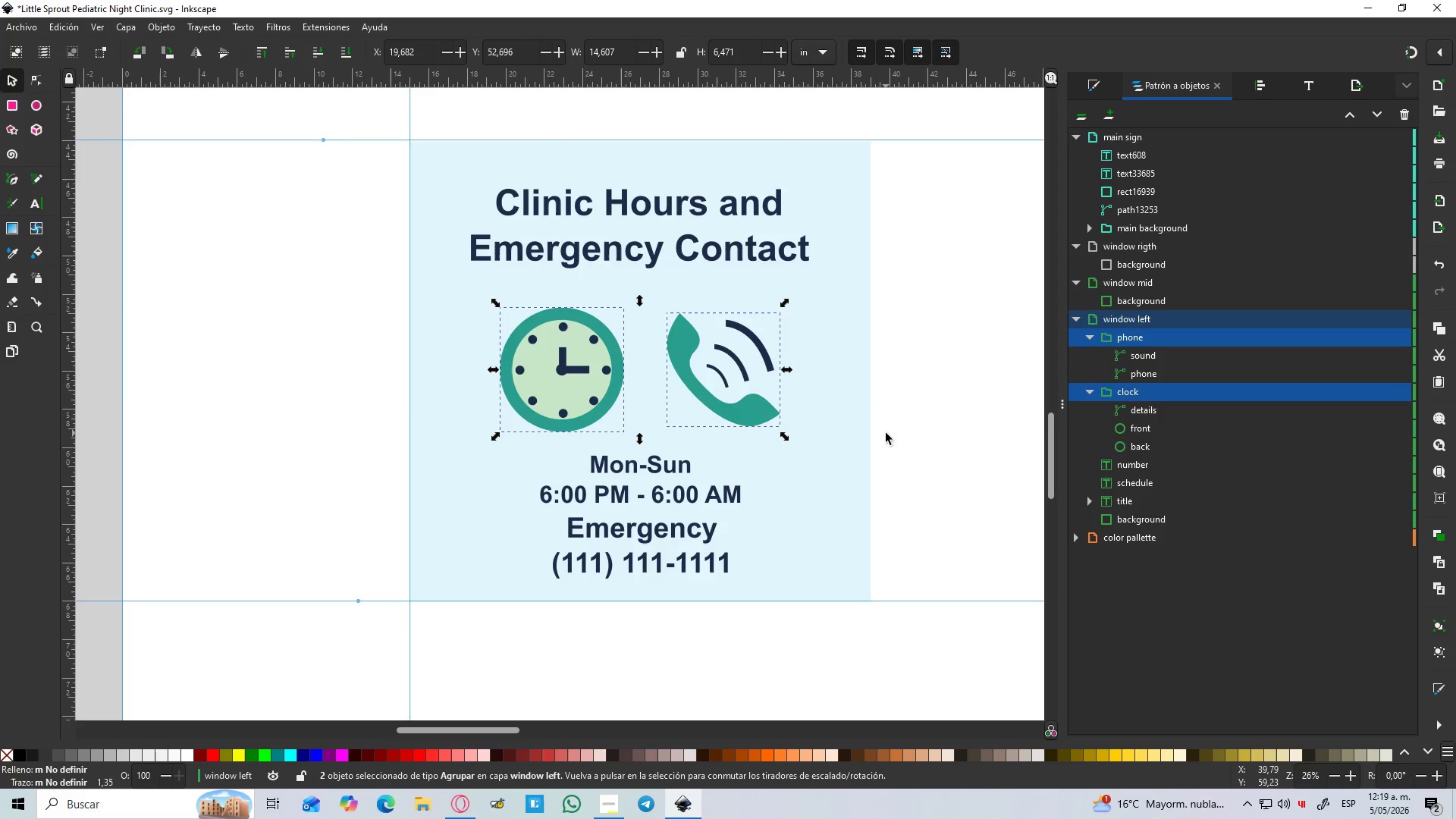 
left_click([886, 433])
 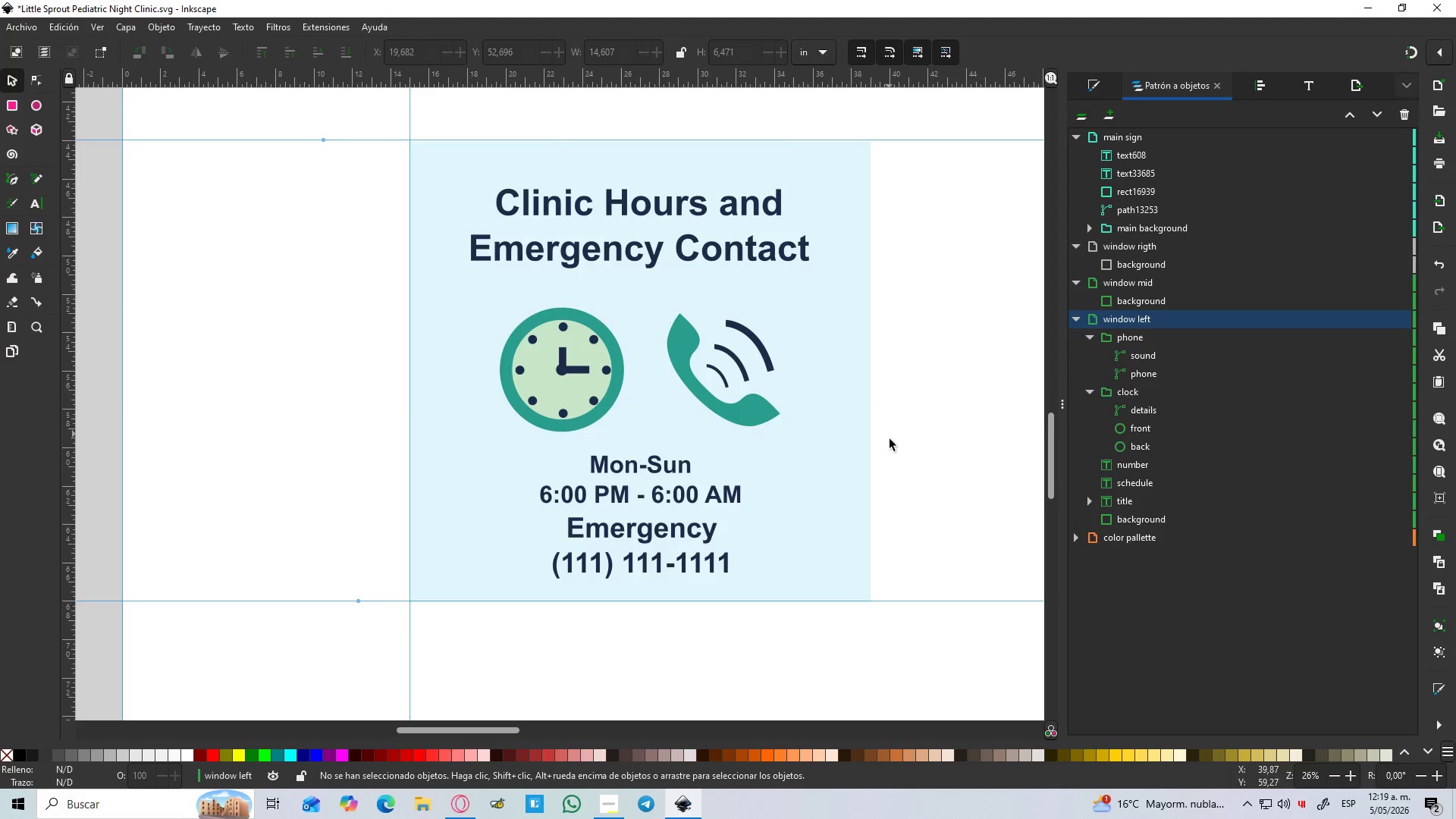 
hold_key(key=ControlLeft, duration=0.41)
 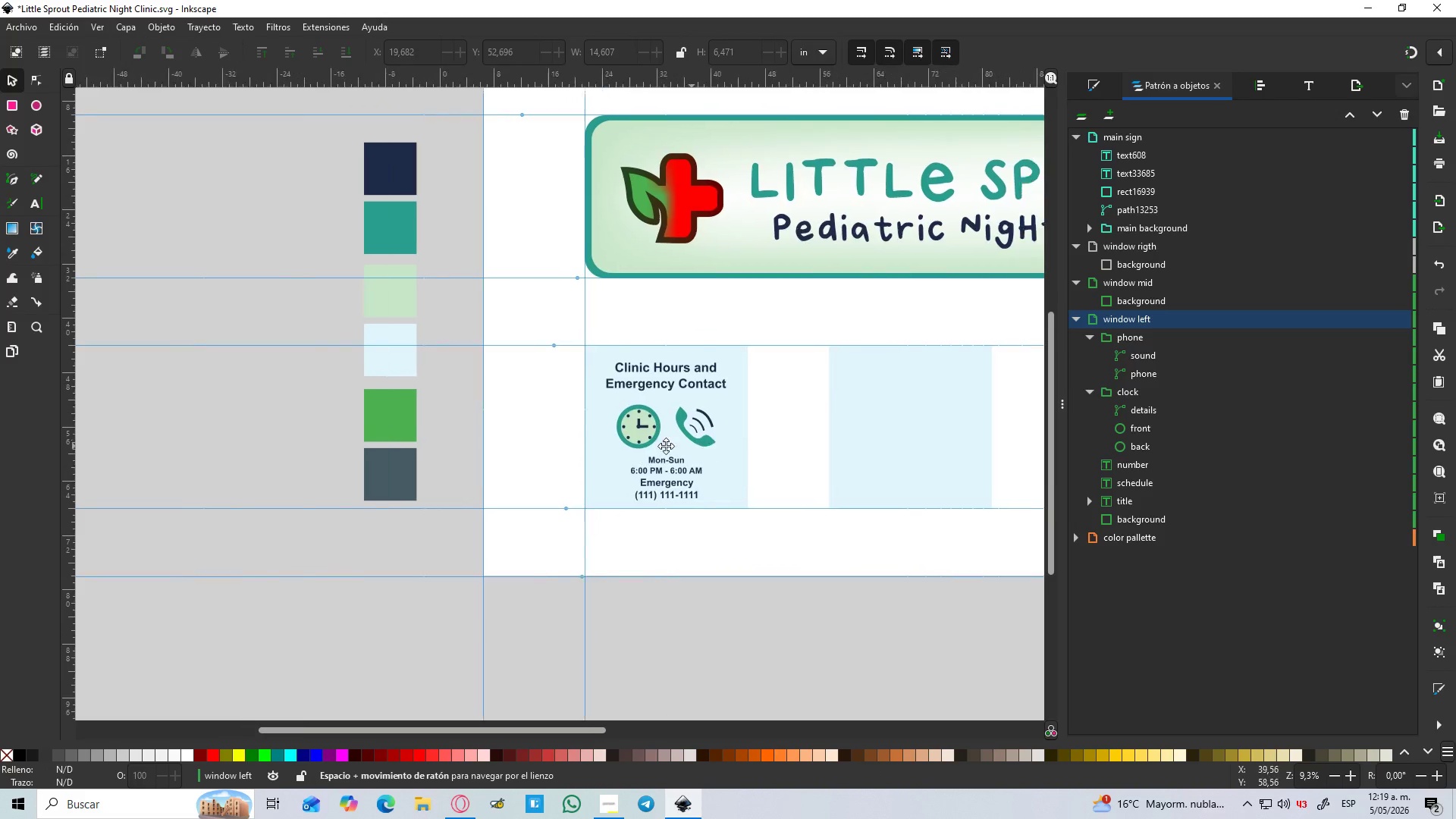 
hold_key(key=Space, duration=0.52)
 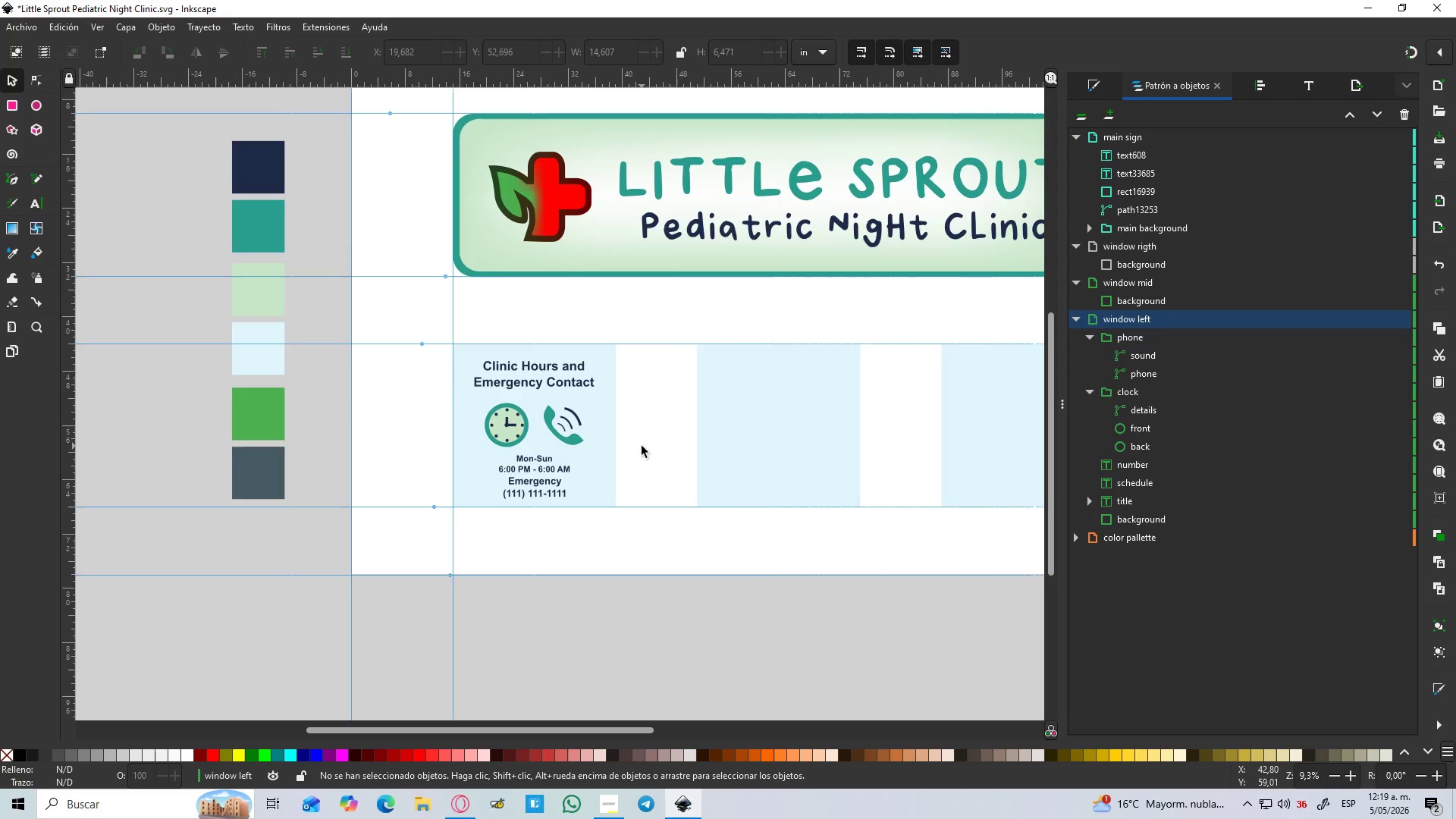 
scroll: coordinate [893, 449], scroll_direction: down, amount: 3.0
 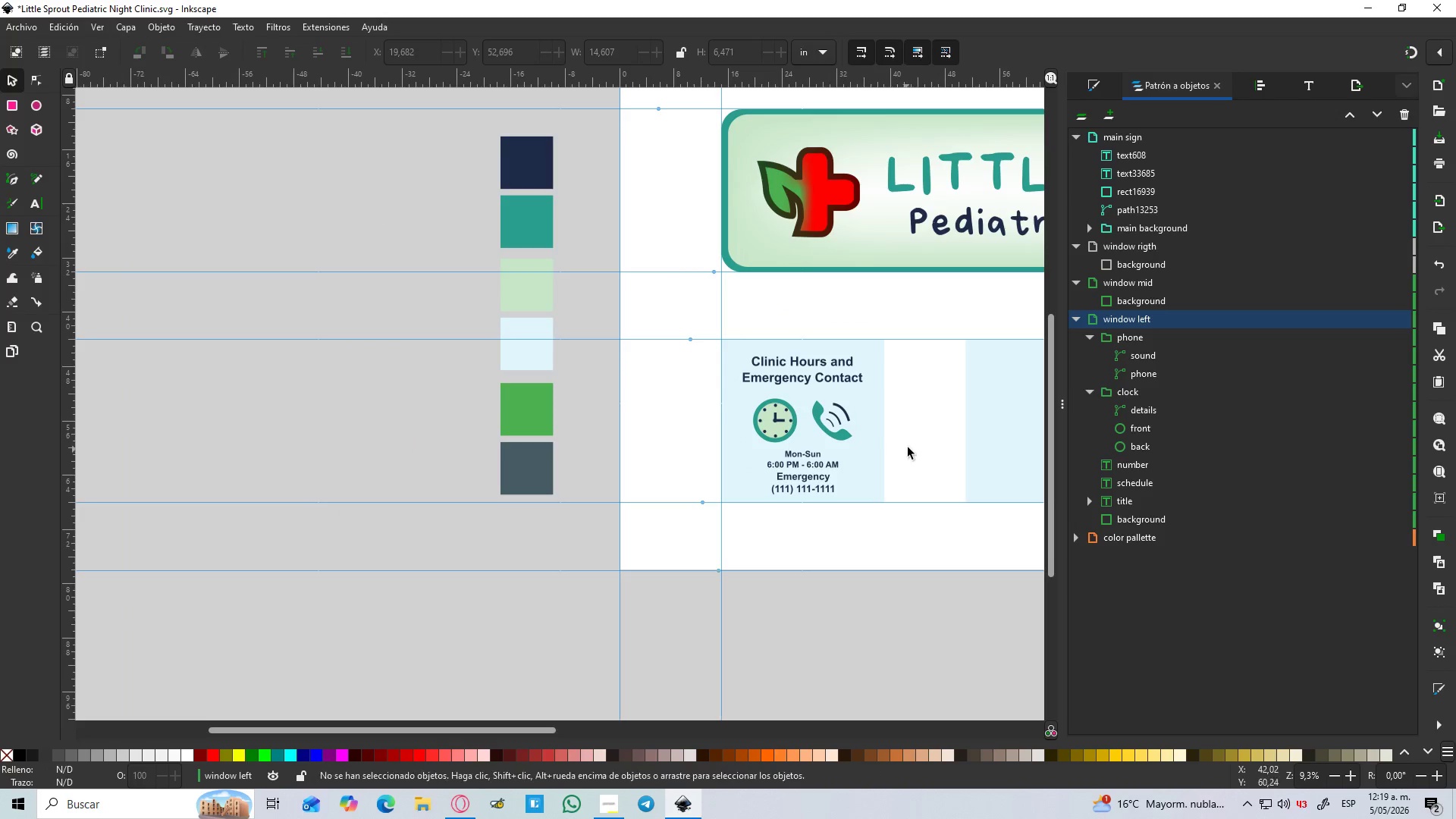 
wait(6.34)
 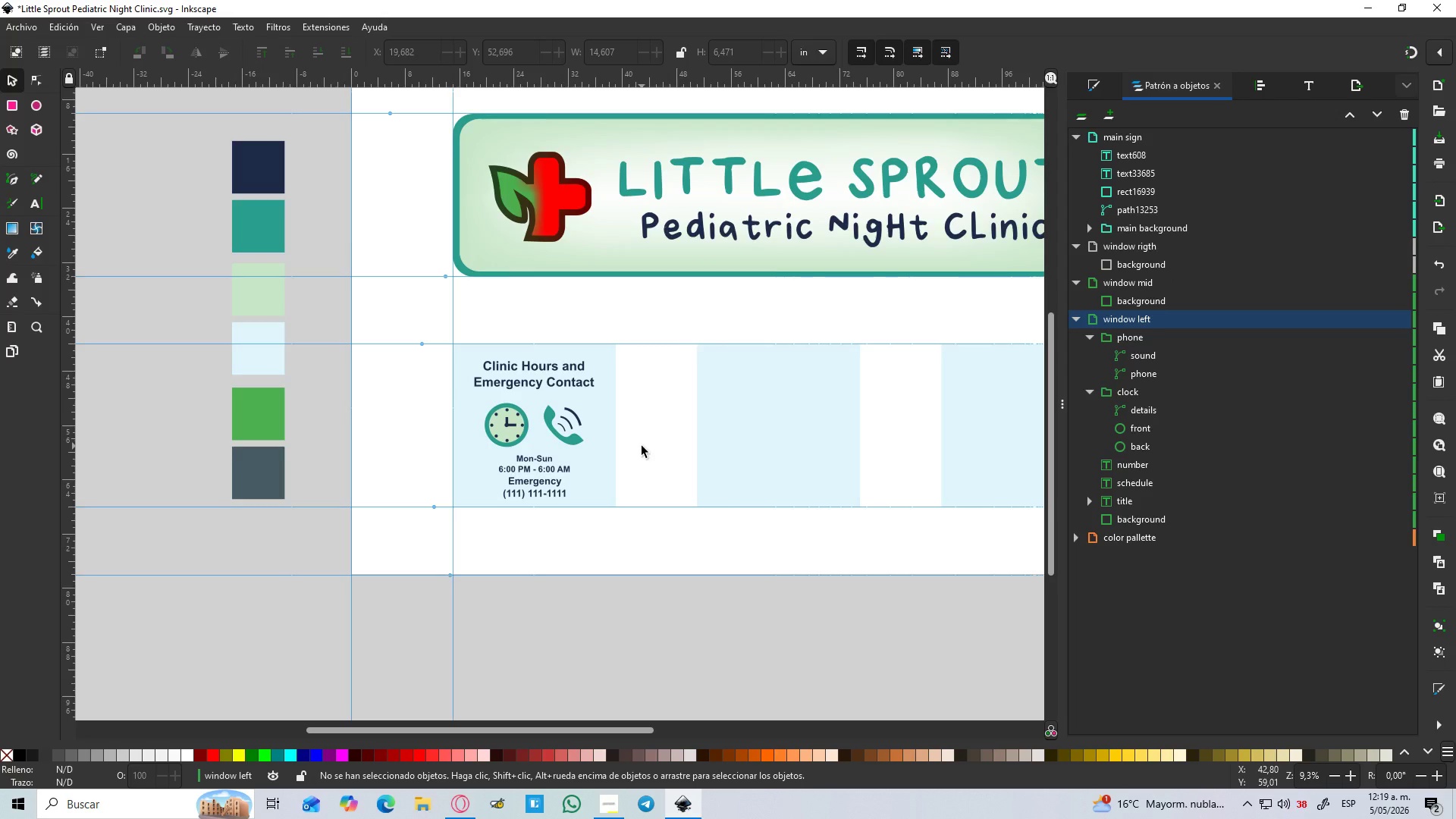 
key(Control+S)
 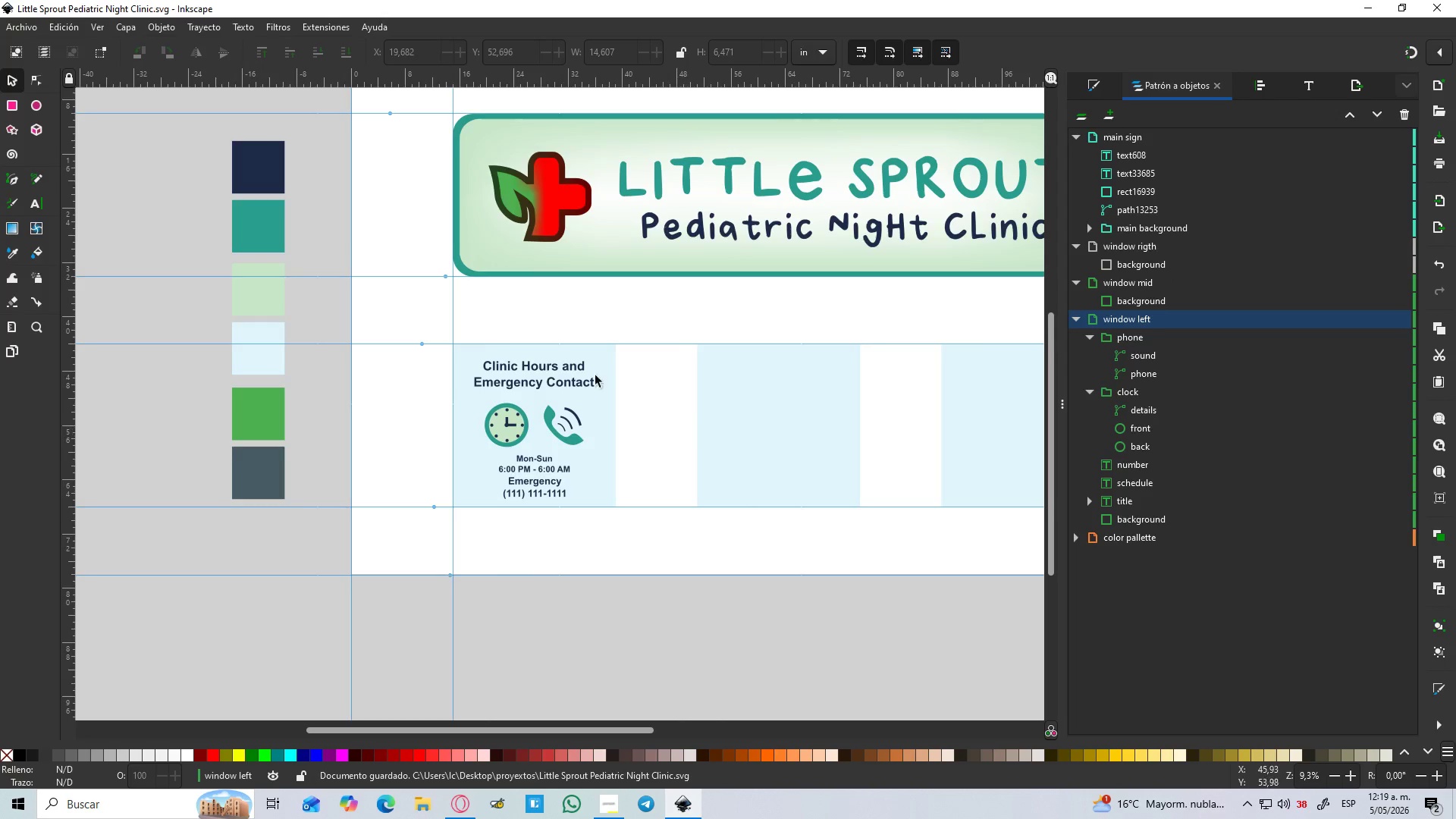 
left_click([518, 373])
 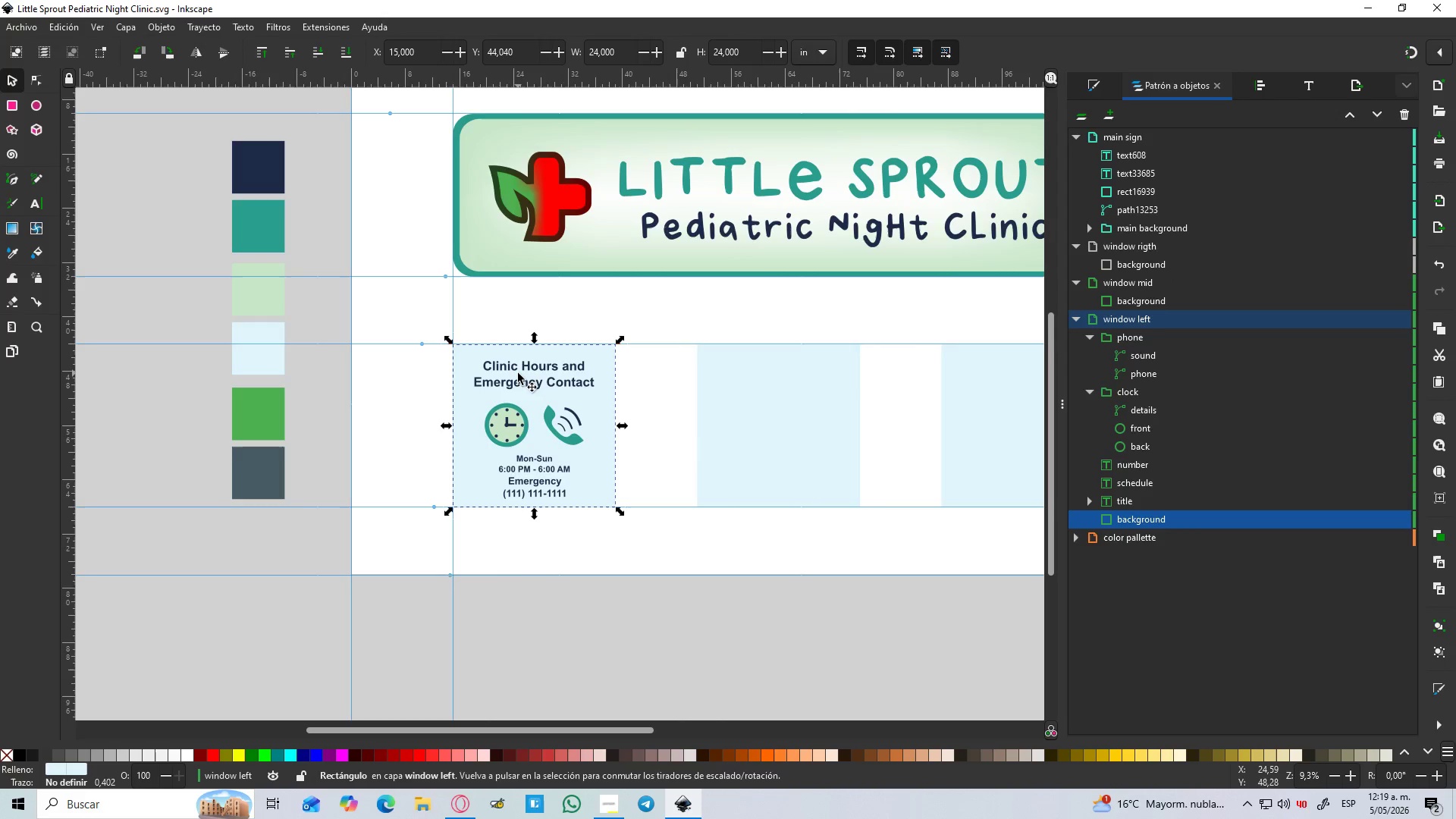 
key(Control+ControlLeft)
 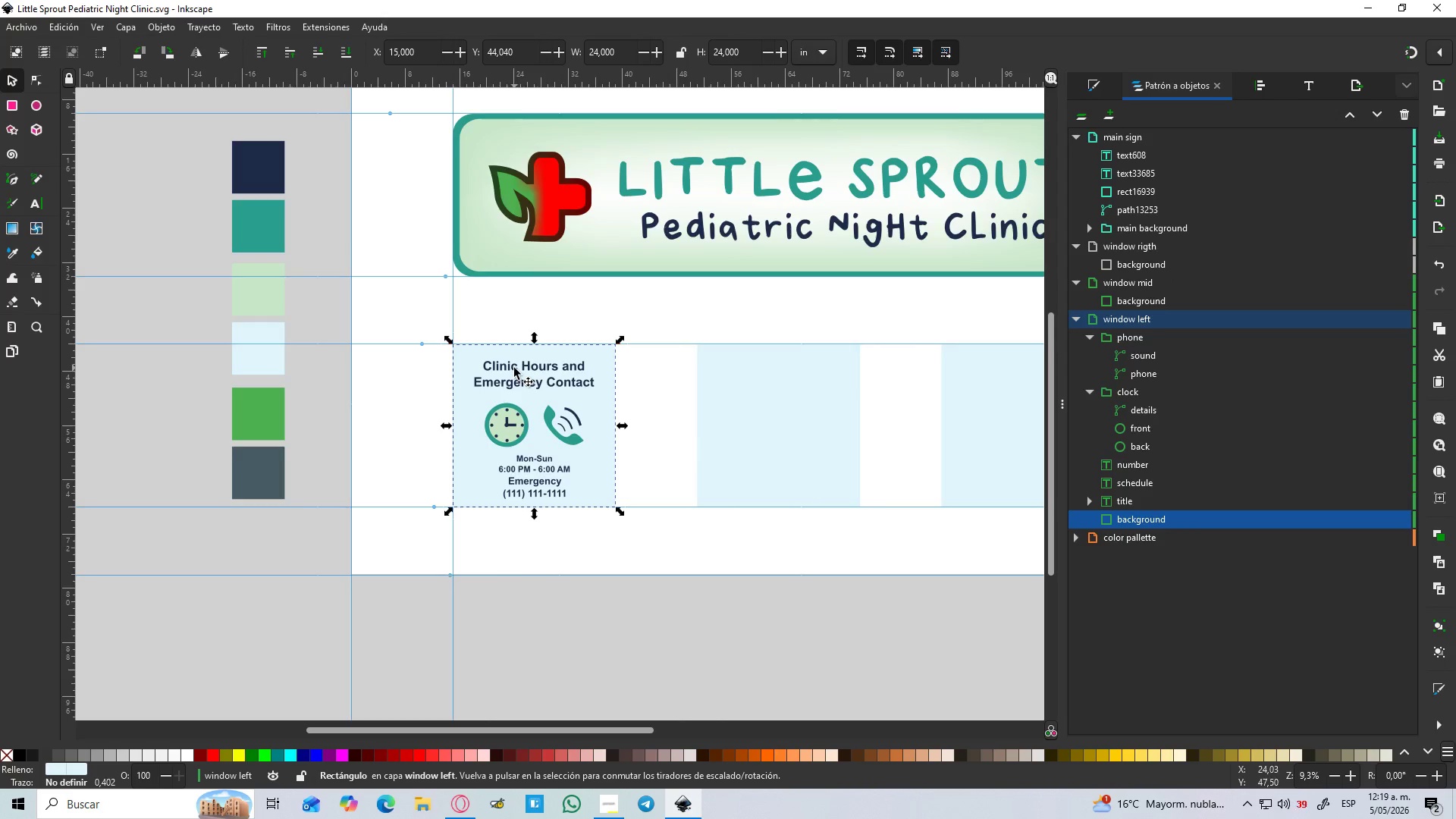 
left_click([514, 368])
 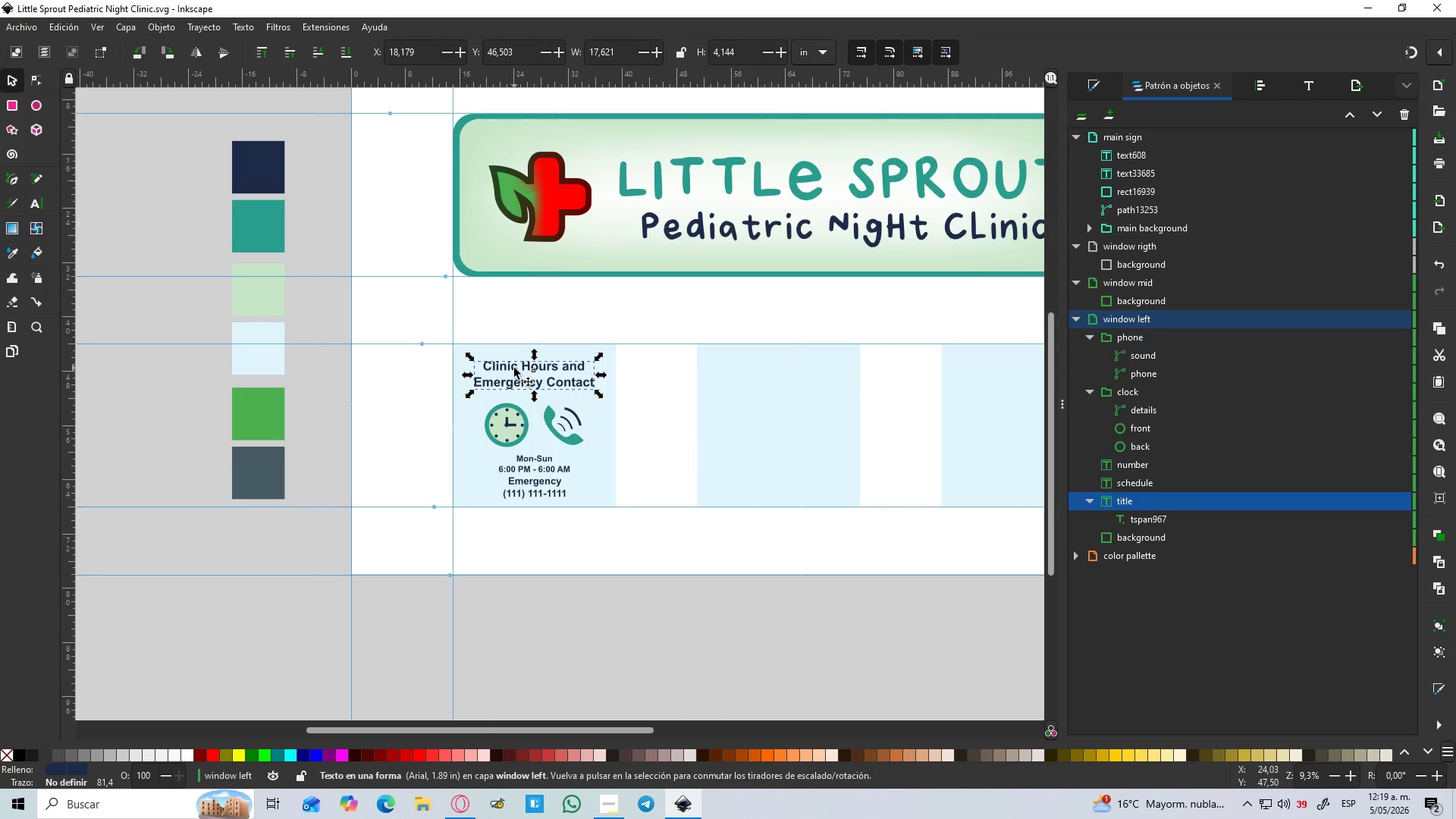 
key(Control+D)
 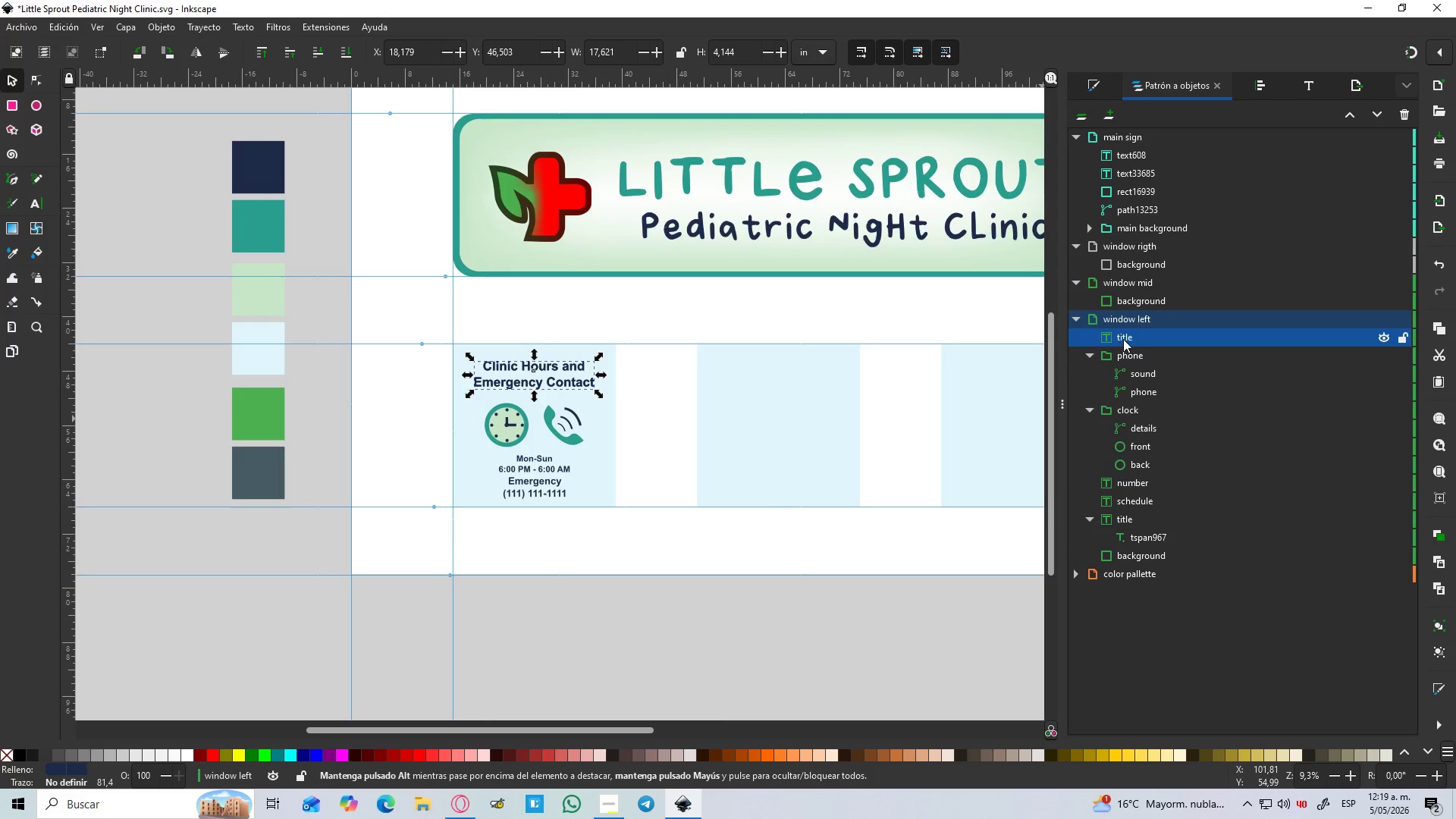 
left_click_drag(start_coordinate=[1124, 337], to_coordinate=[1170, 283])
 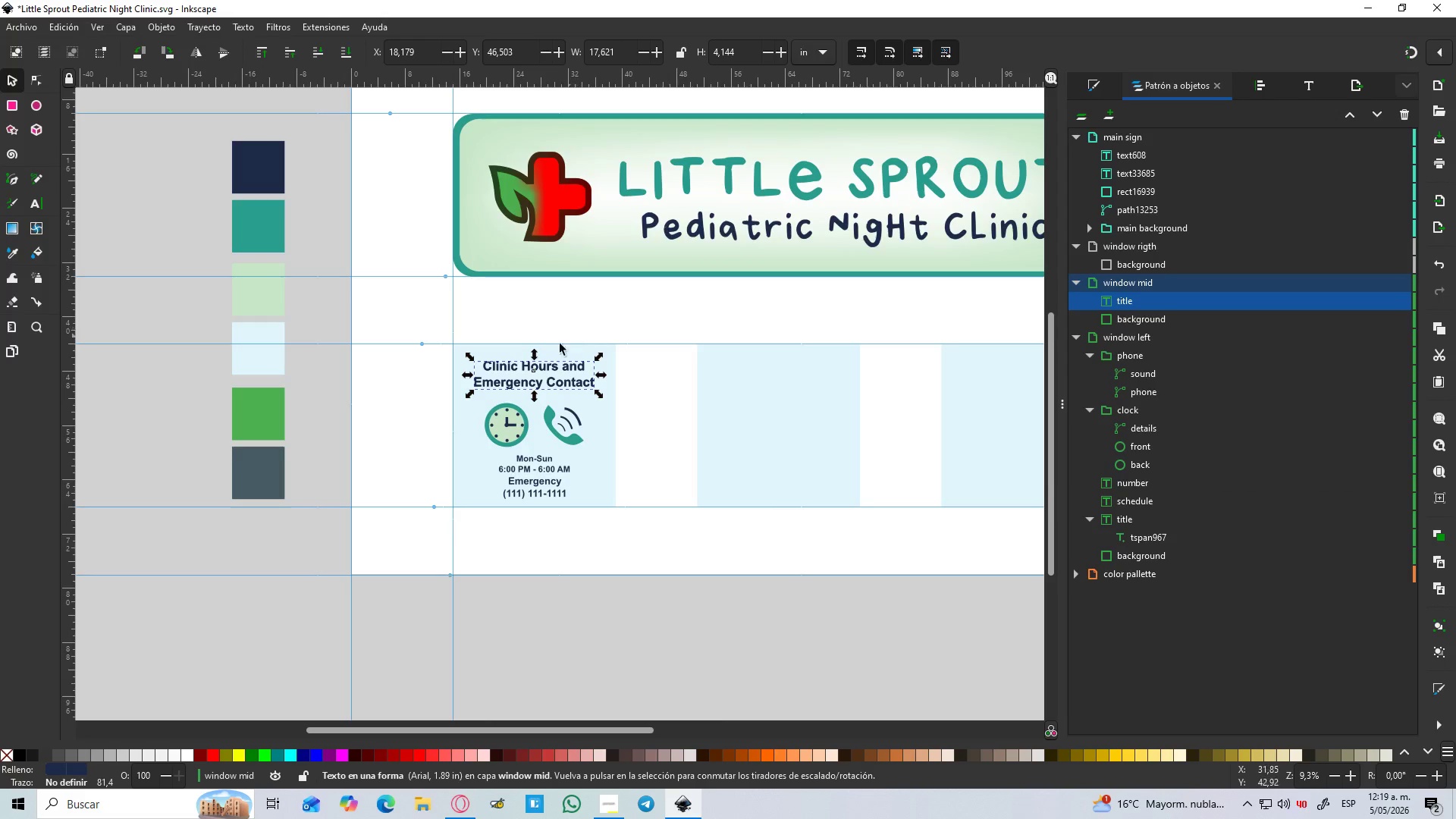 
left_click_drag(start_coordinate=[541, 366], to_coordinate=[792, 370])
 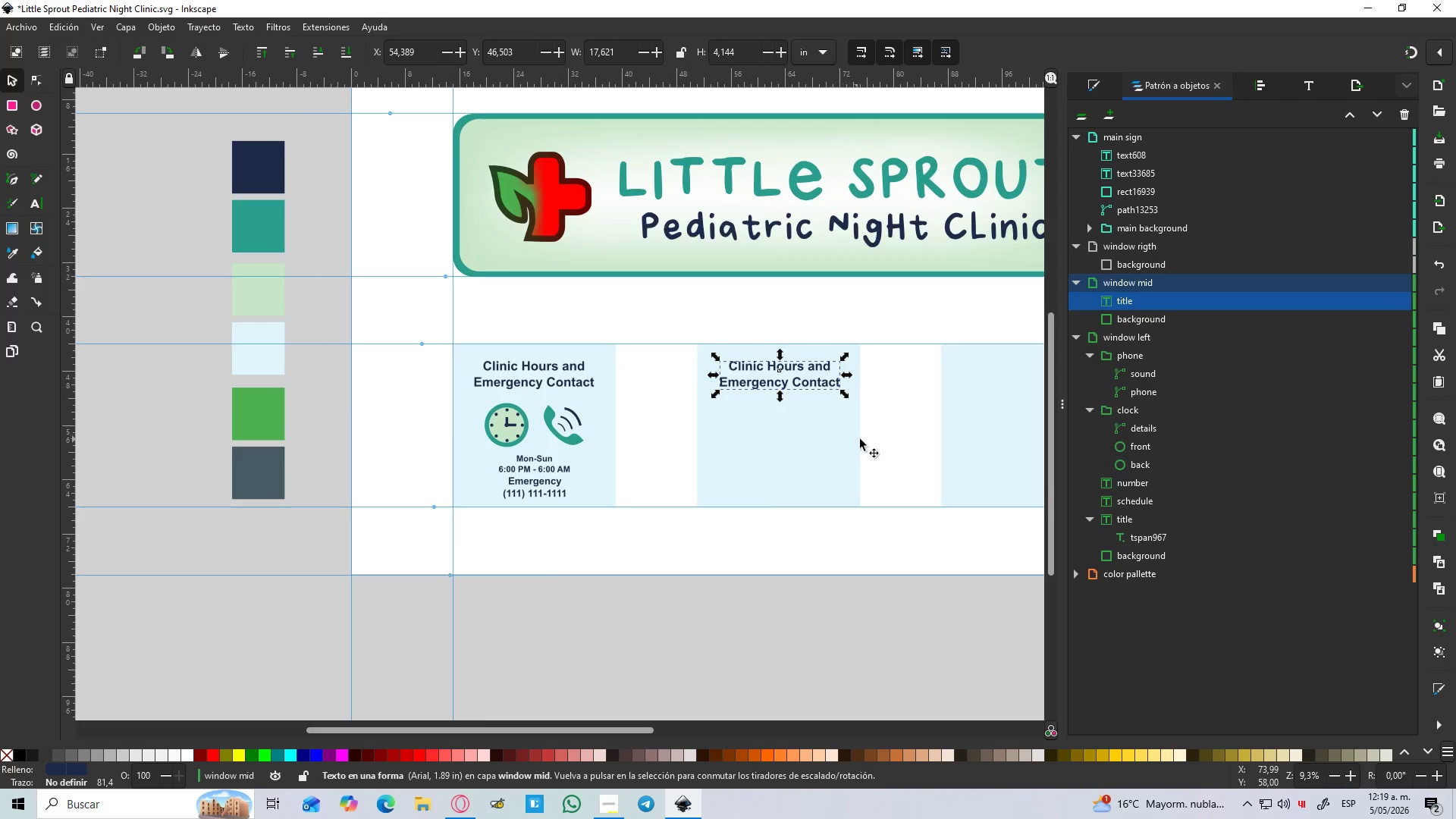 
hold_key(key=ControlLeft, duration=1.5)
 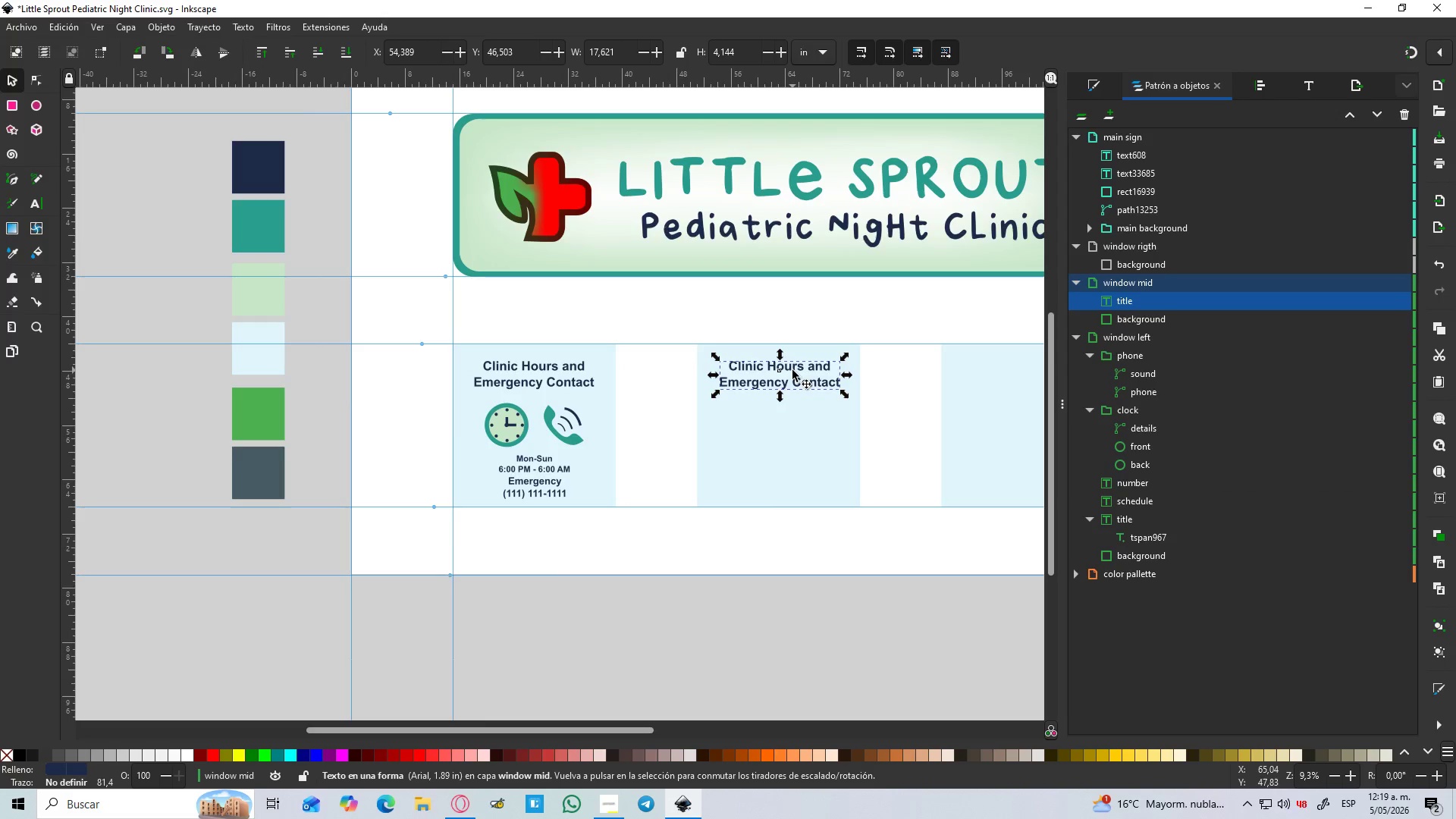 
hold_key(key=ControlLeft, duration=0.48)
 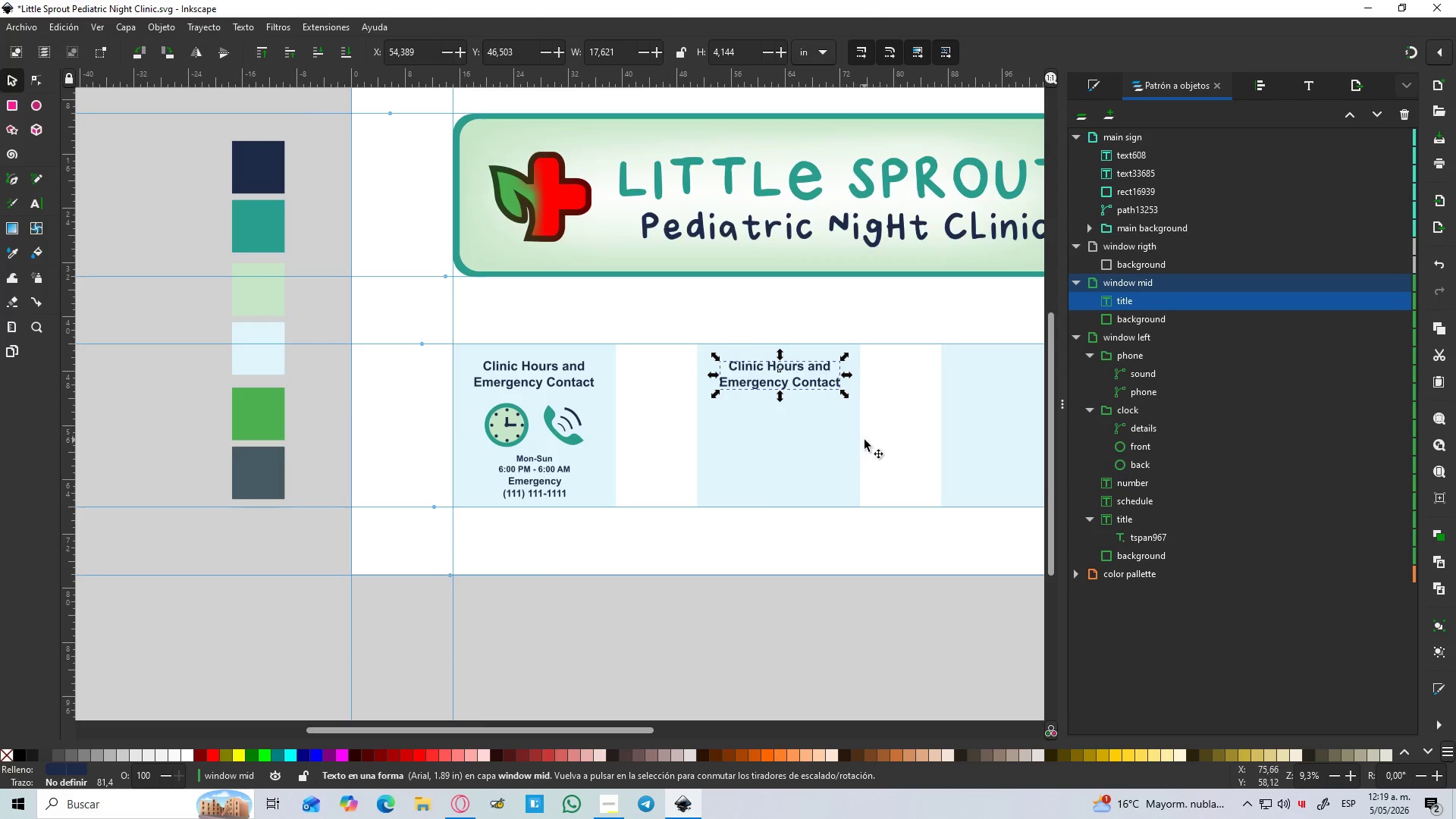 
hold_key(key=ShiftLeft, duration=0.53)
 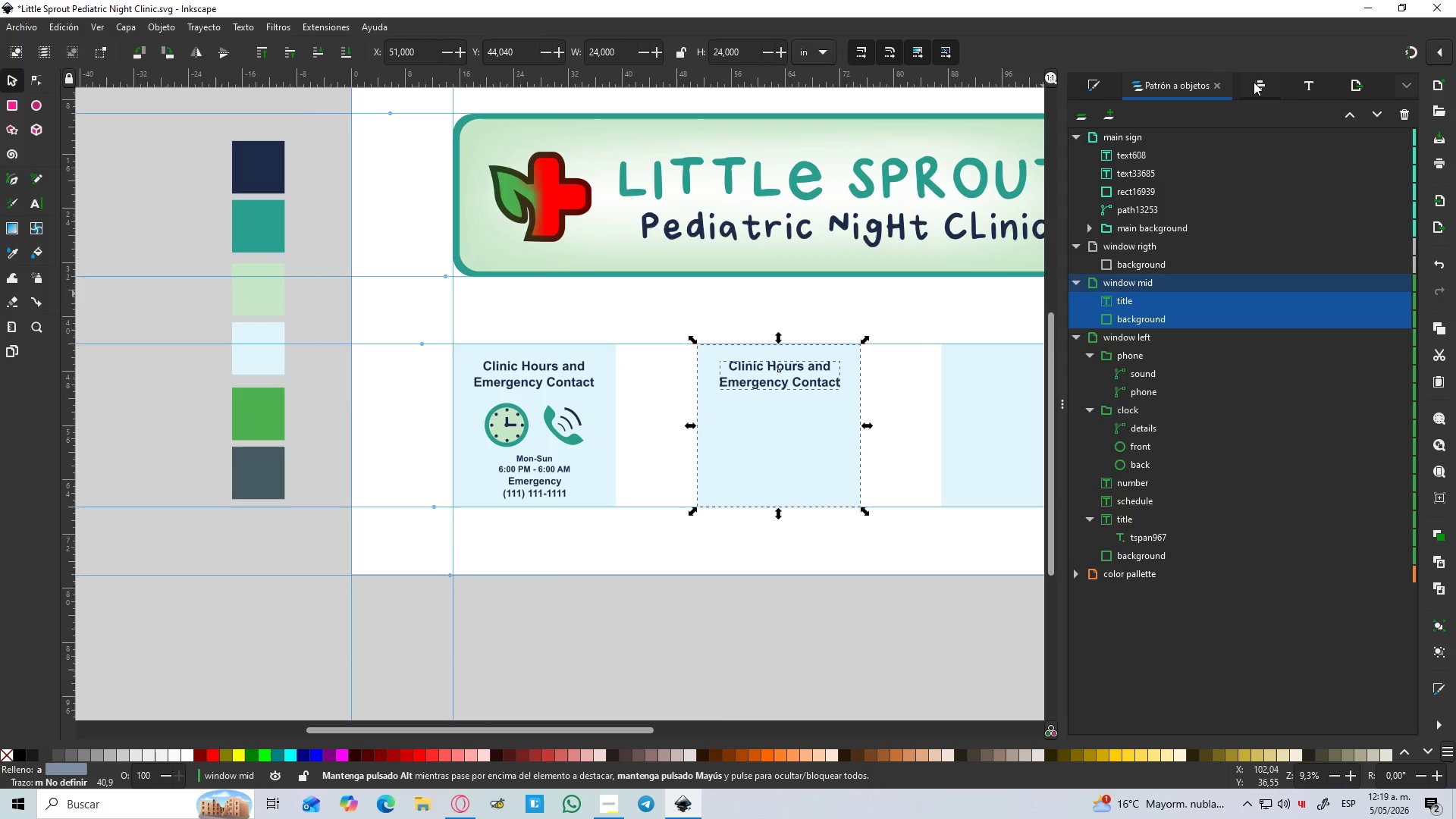 
left_click([1260, 79])
 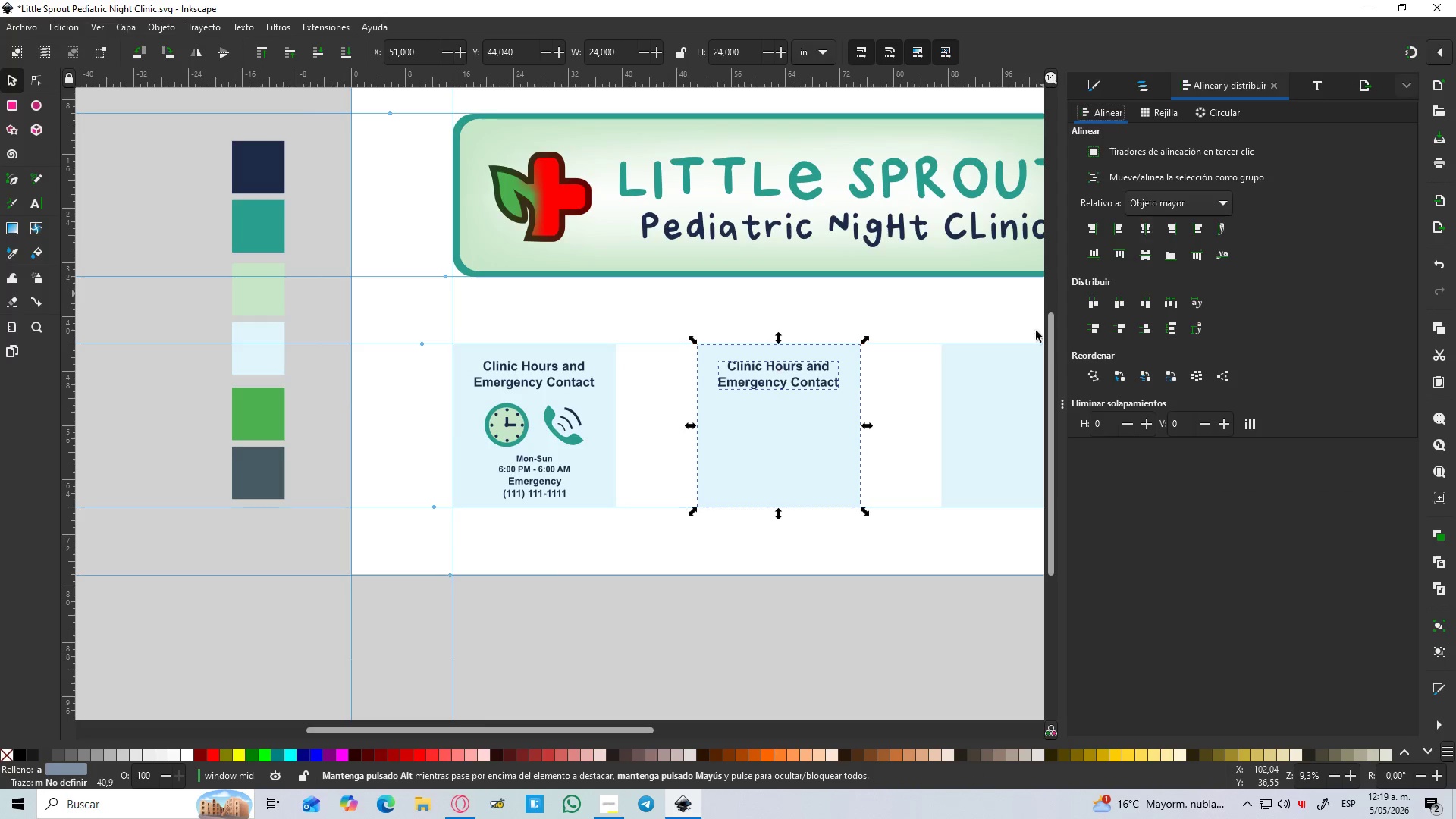 
left_click([896, 447])
 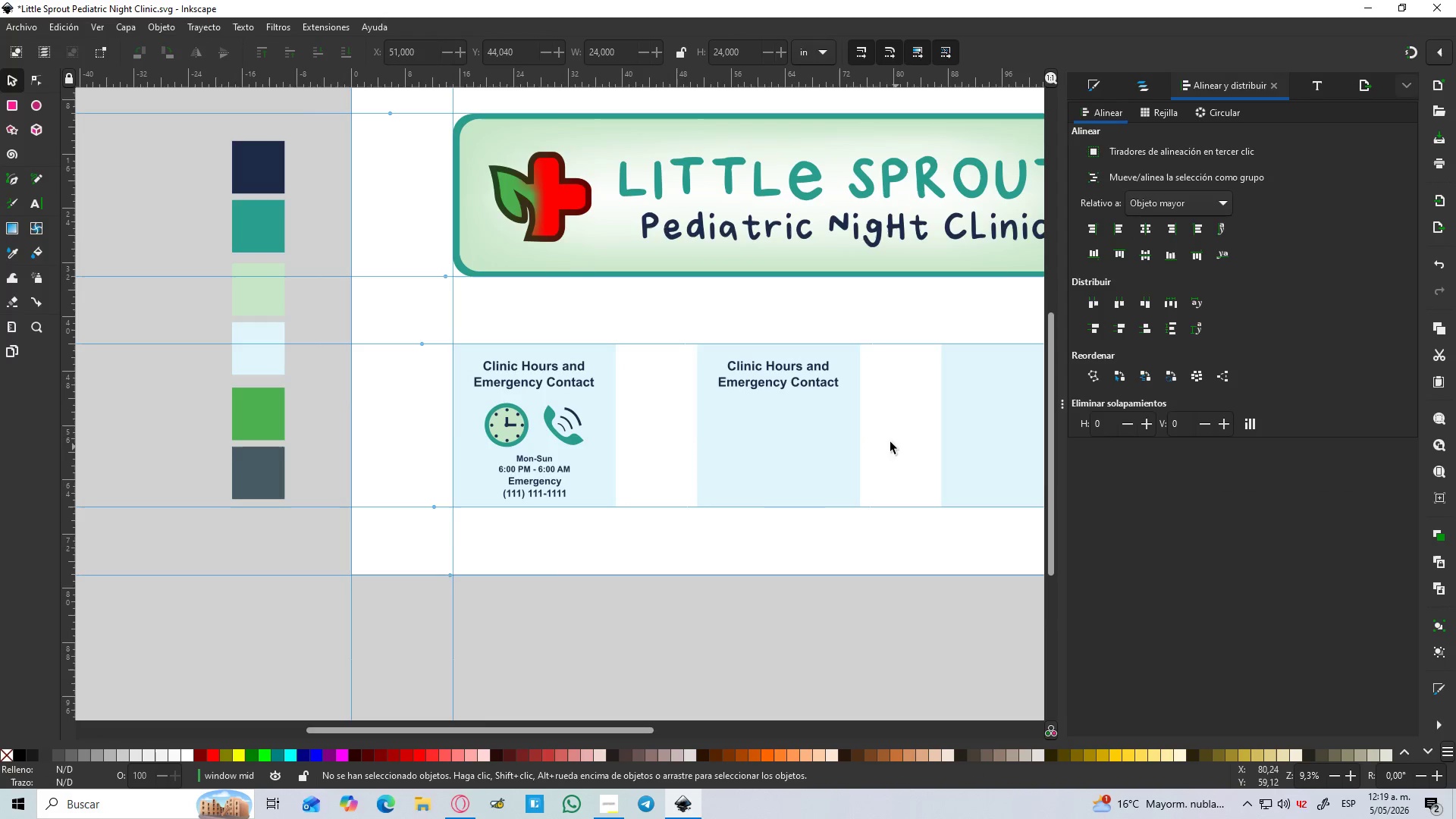 
hold_key(key=ControlLeft, duration=0.58)
scroll: coordinate [883, 427], scroll_direction: up, amount: 2.0
 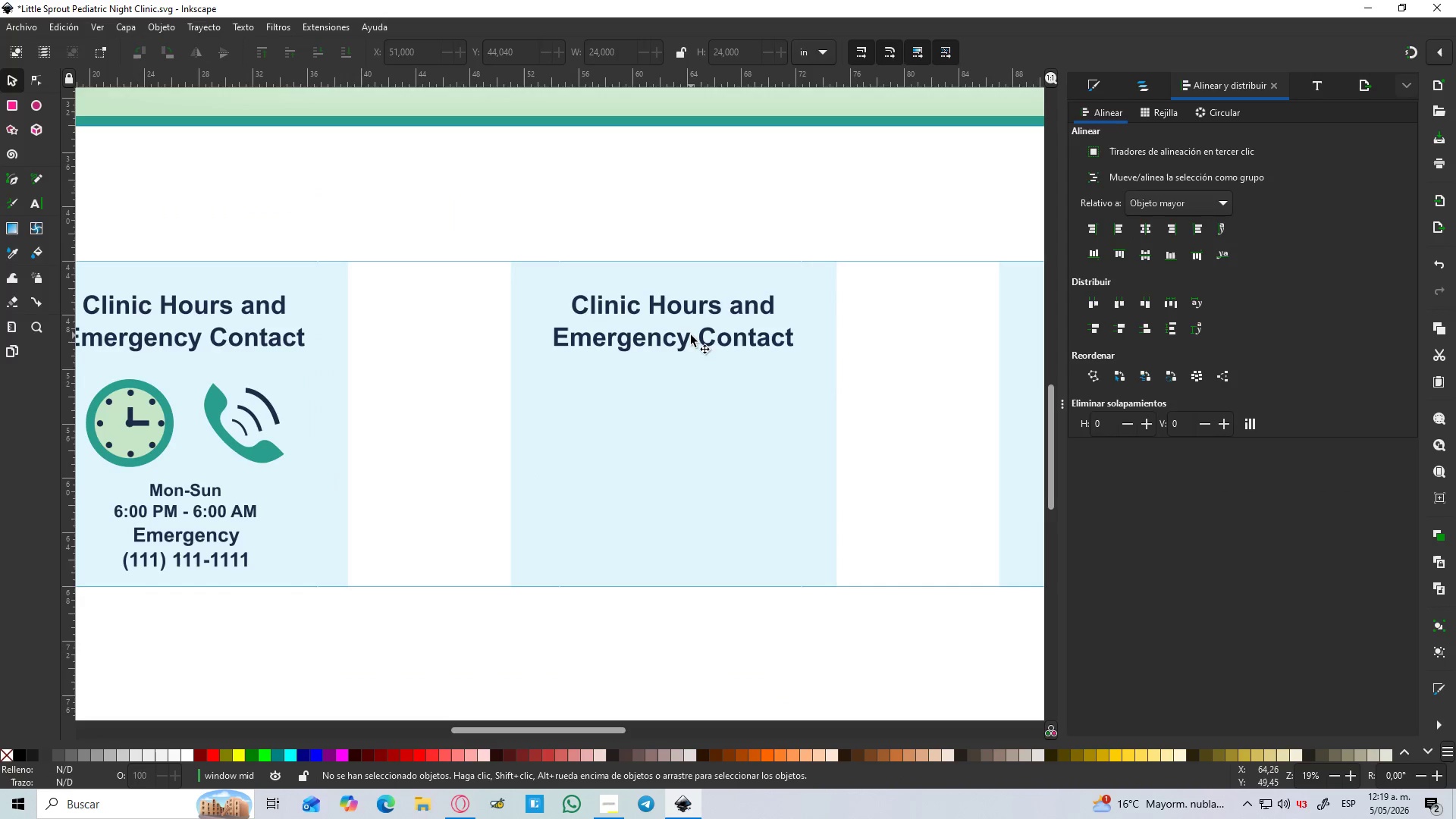 
double_click([691, 335])
 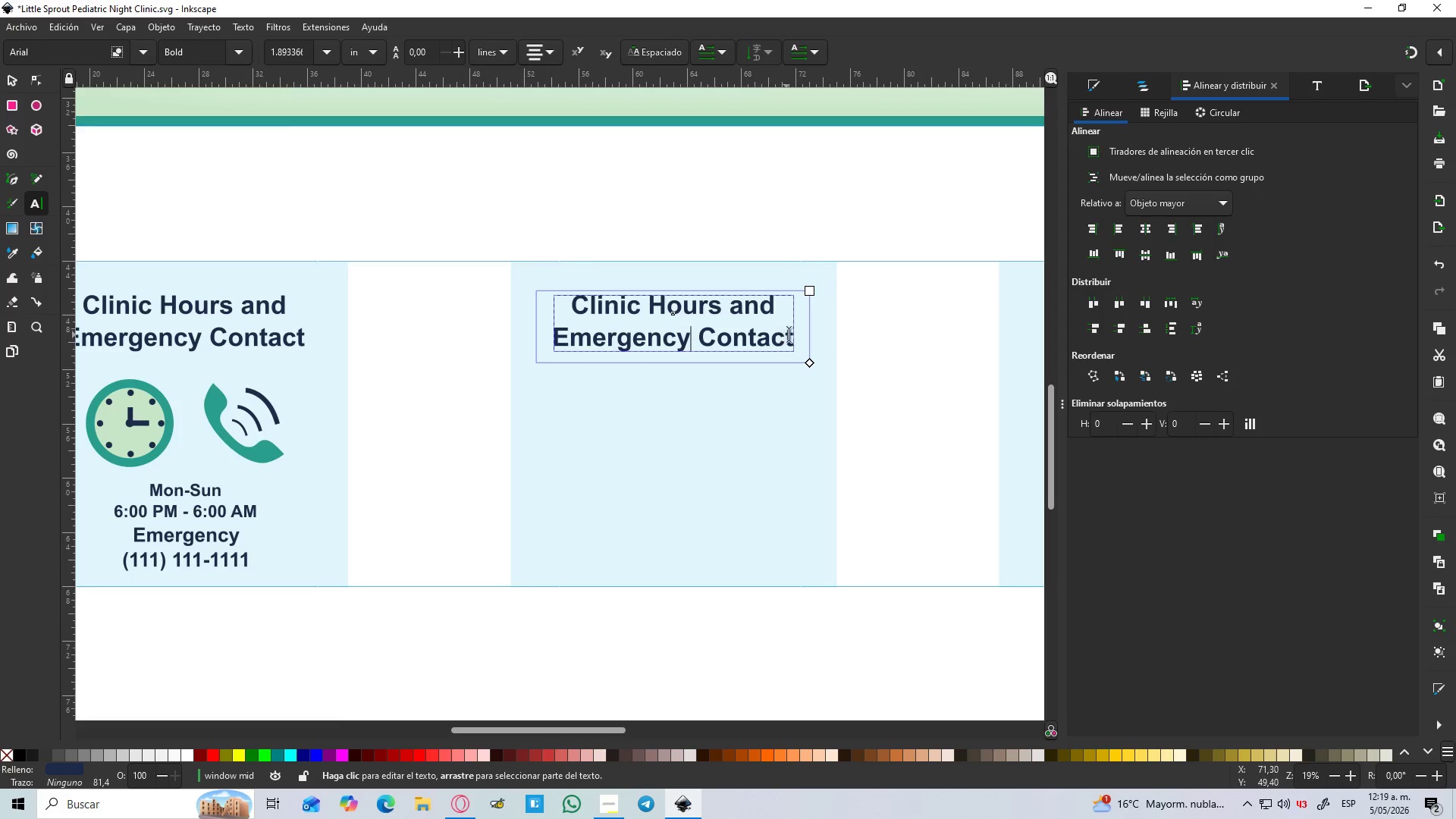 
left_click_drag(start_coordinate=[793, 334], to_coordinate=[541, 301])
 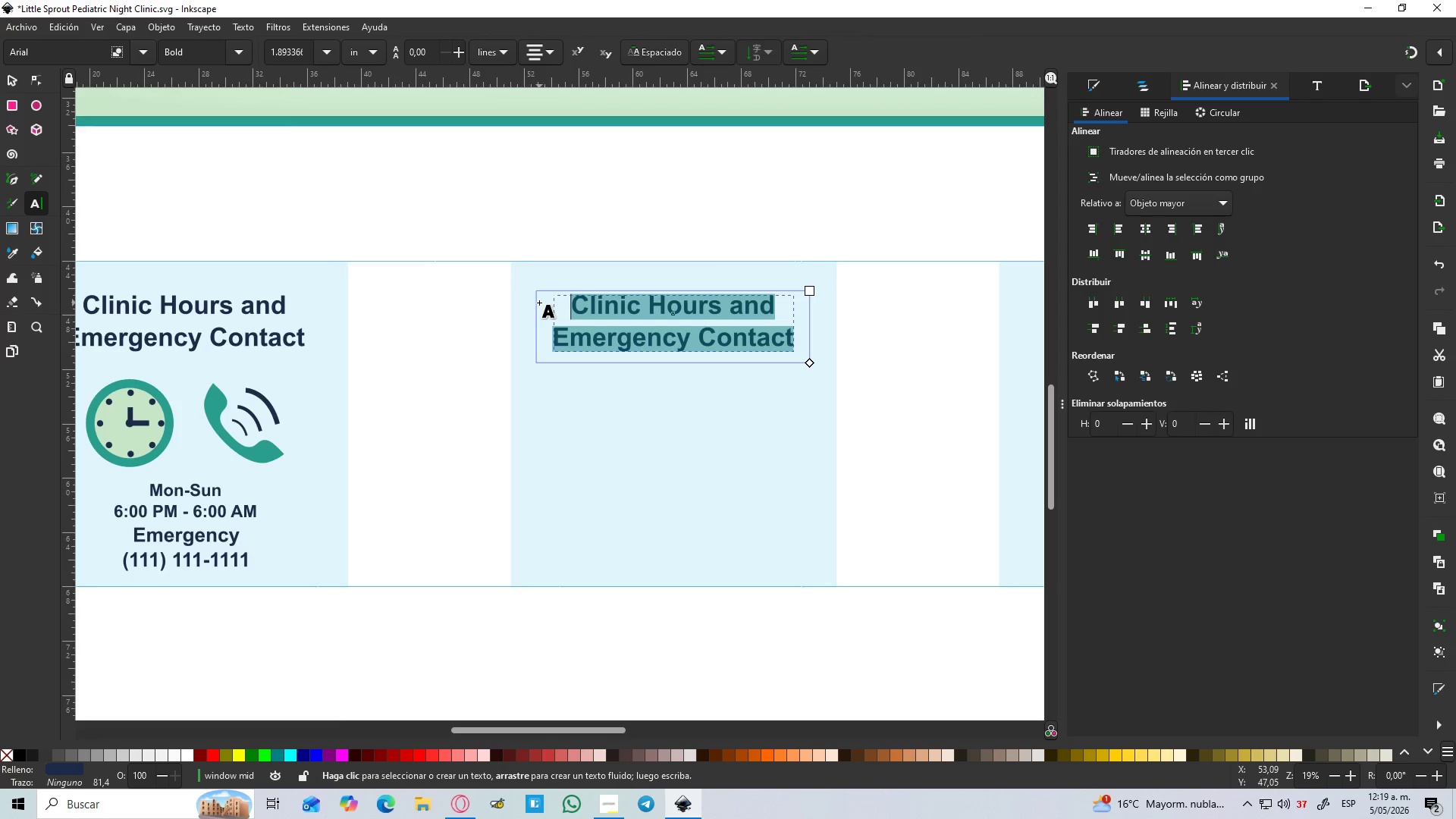 
type(Check-in Procedures)
 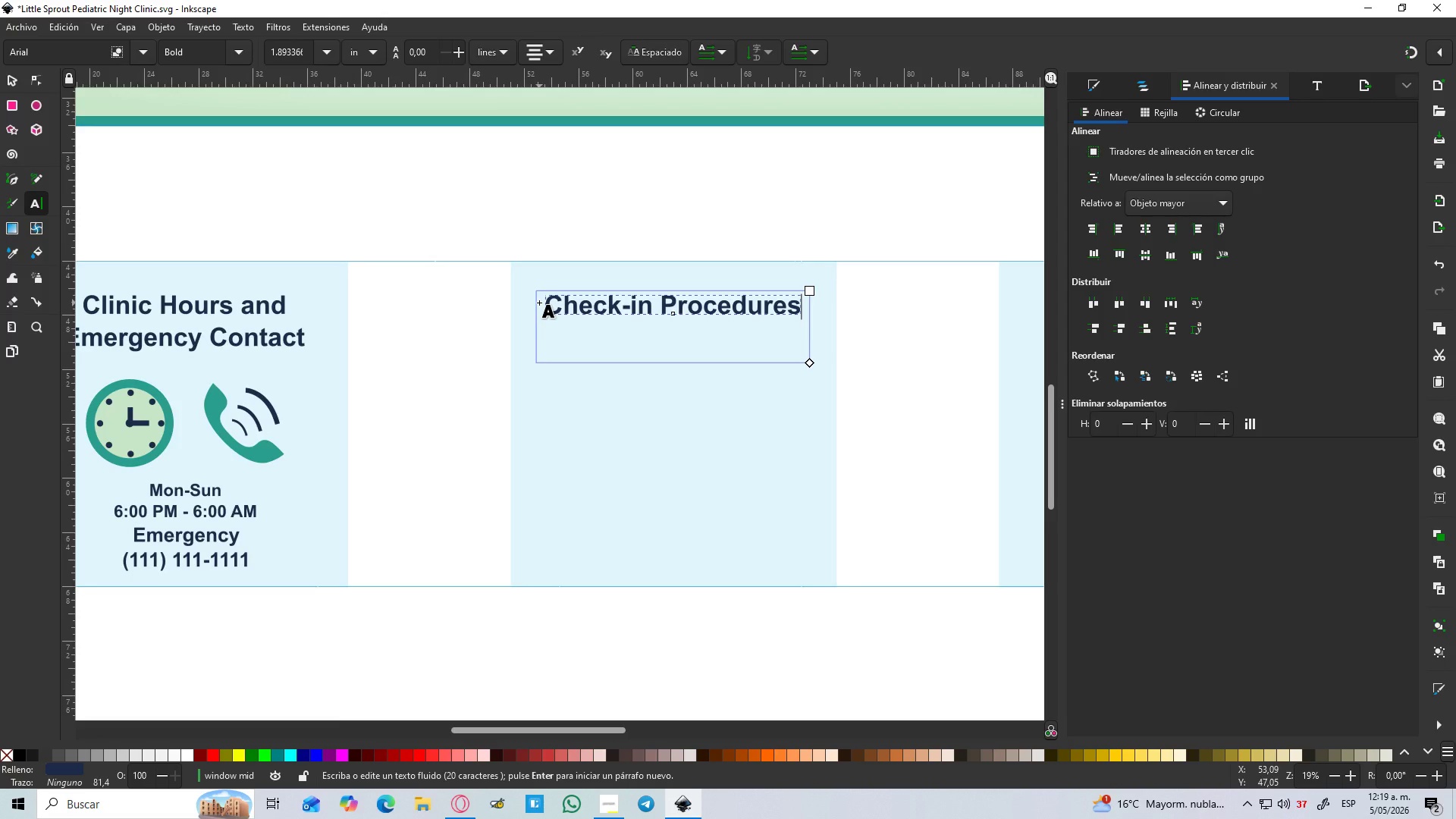 
left_click([13, 77])
 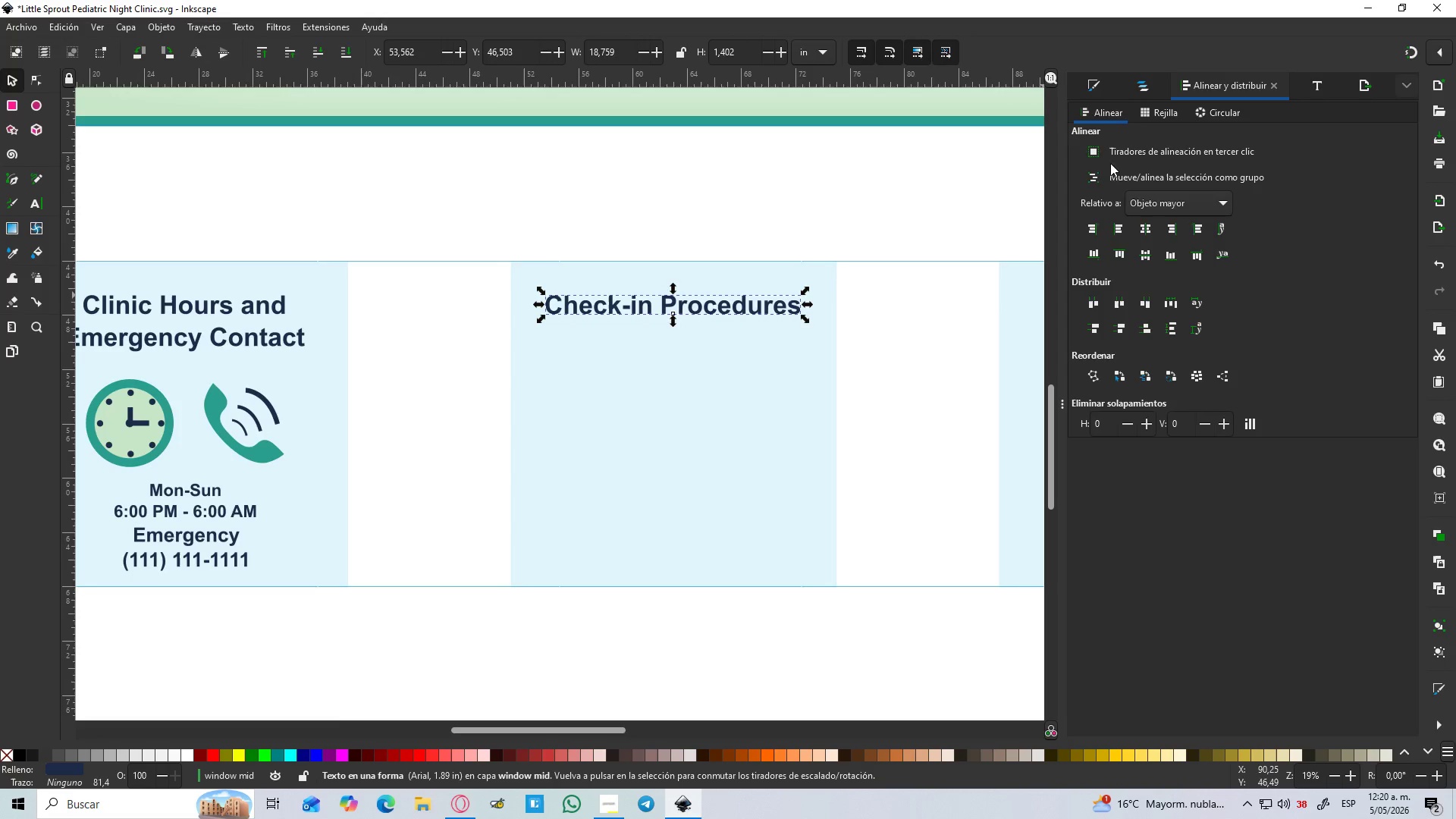 
left_click([1114, 80])
 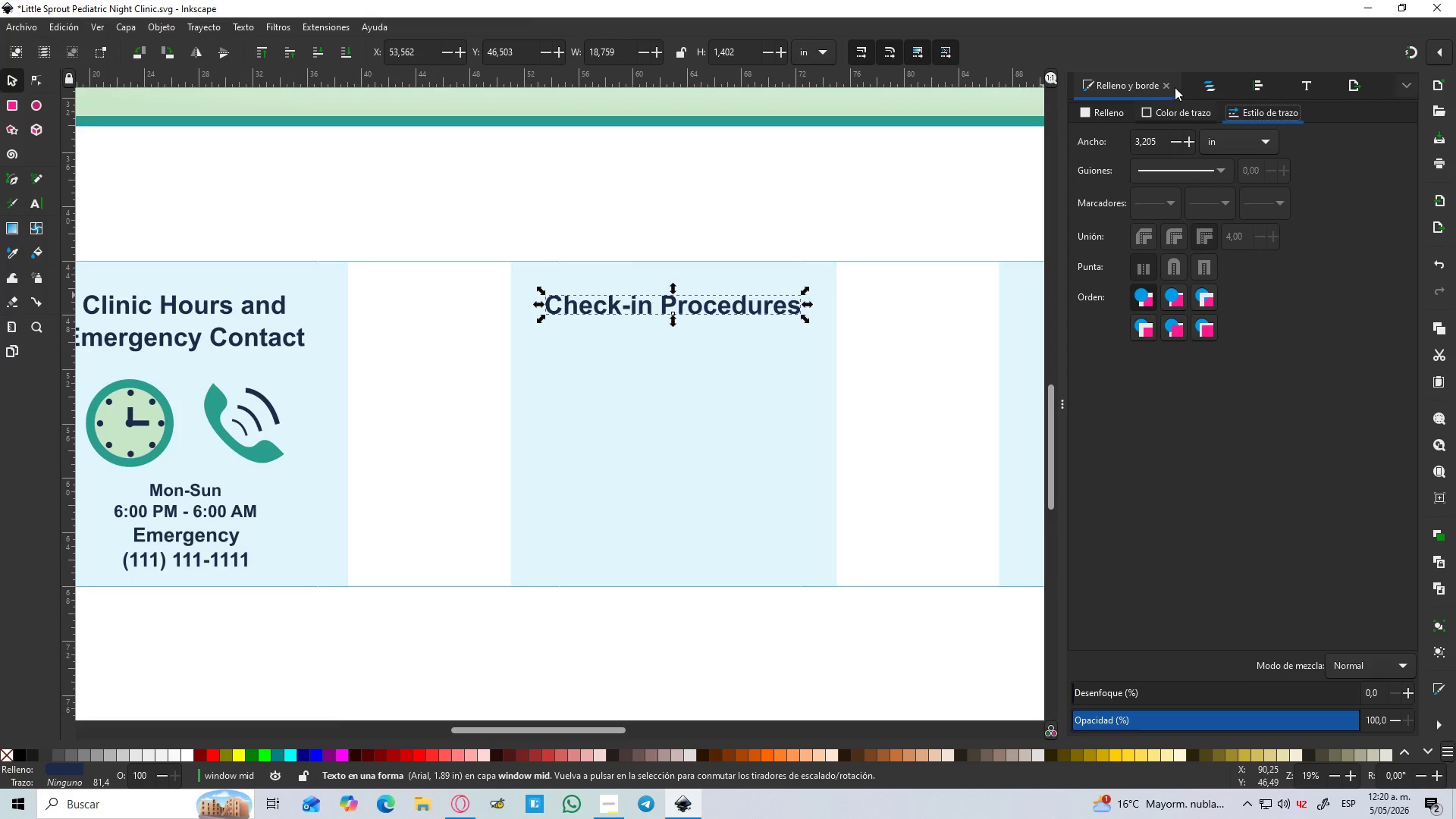 
left_click([1203, 80])
 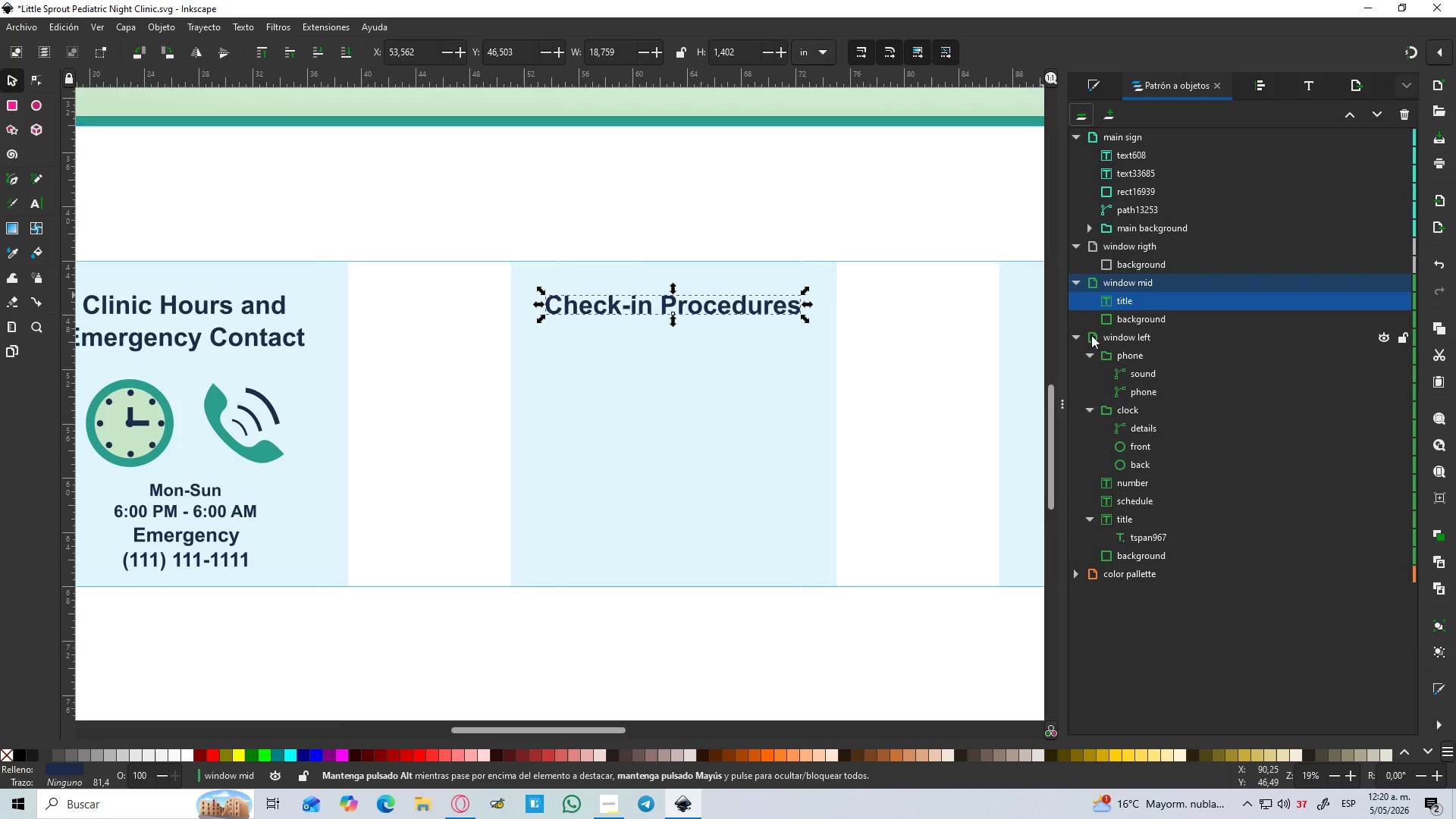 
left_click([1081, 336])
 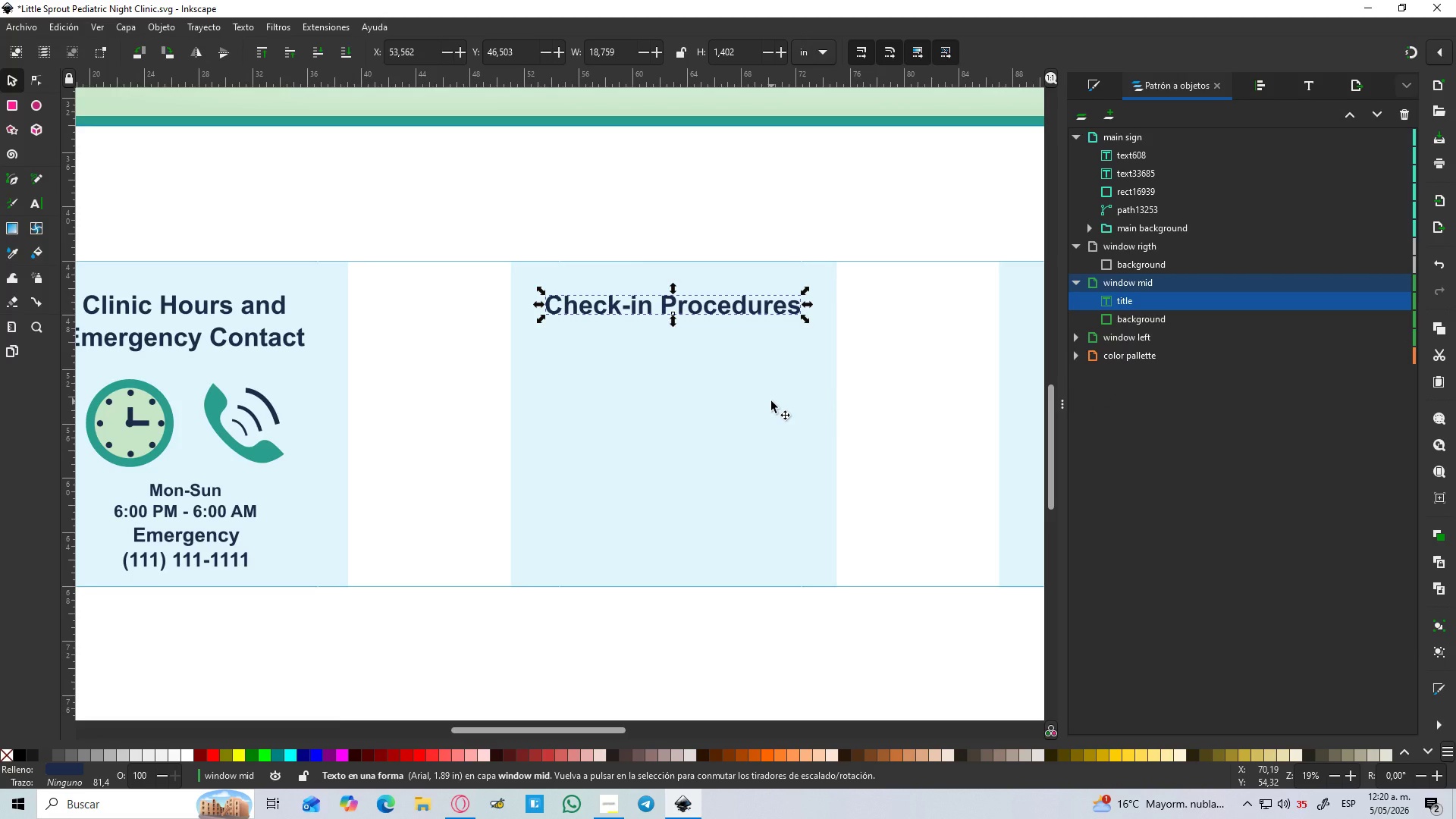 
wait(7.48)
 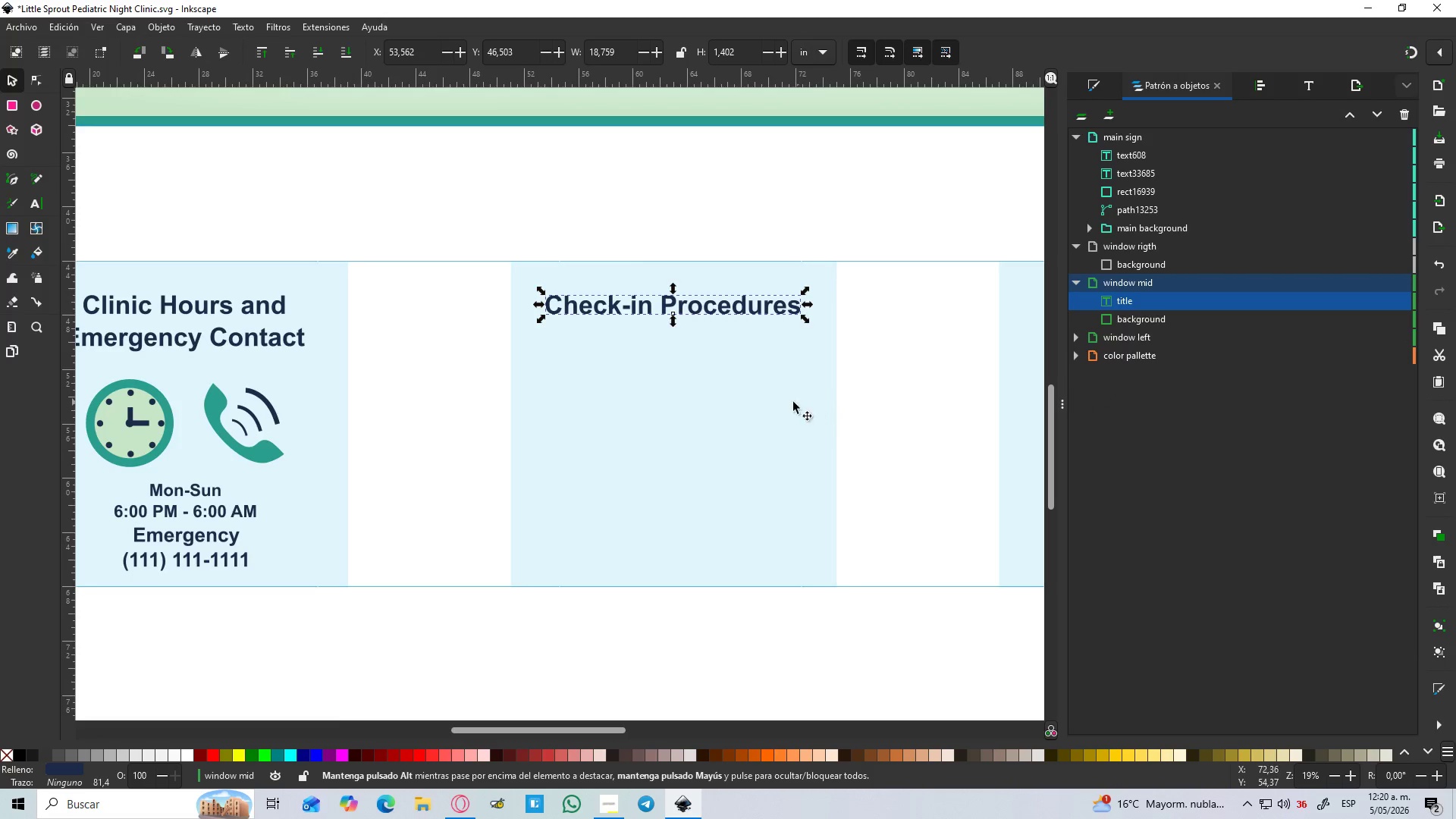 
key(Control+D)
 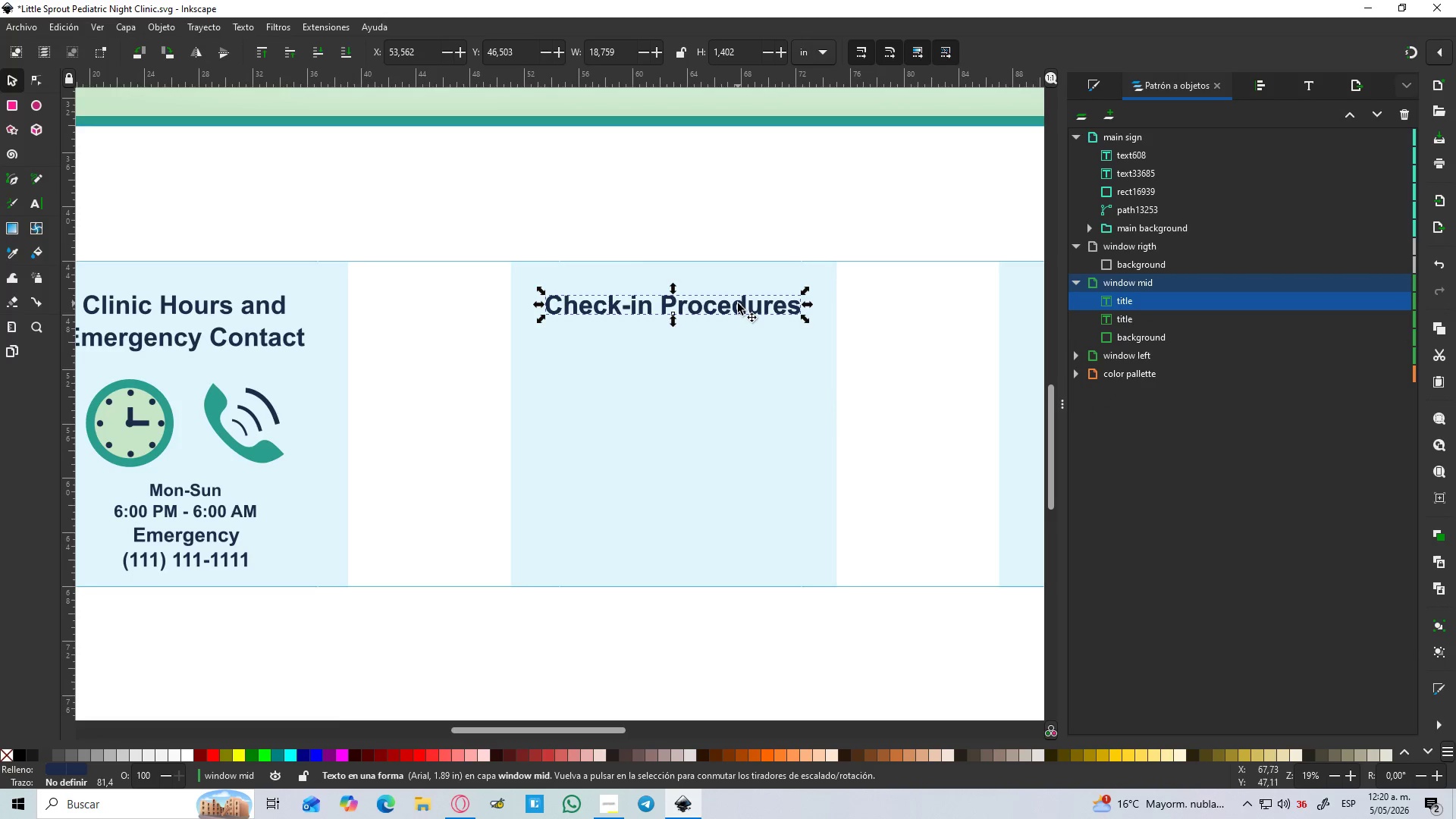 
left_click_drag(start_coordinate=[738, 303], to_coordinate=[736, 383])
 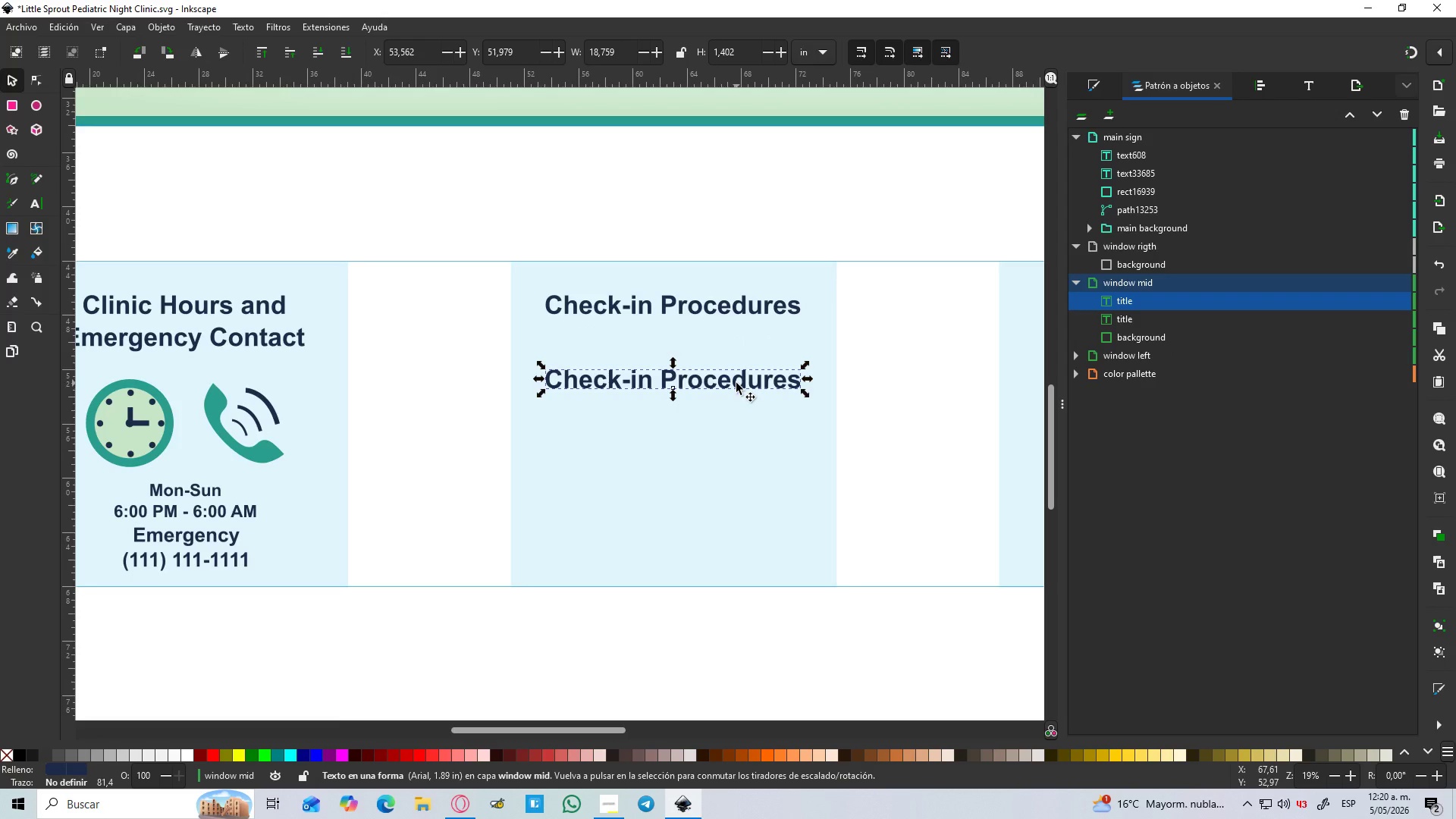 
hold_key(key=ControlLeft, duration=1.08)
 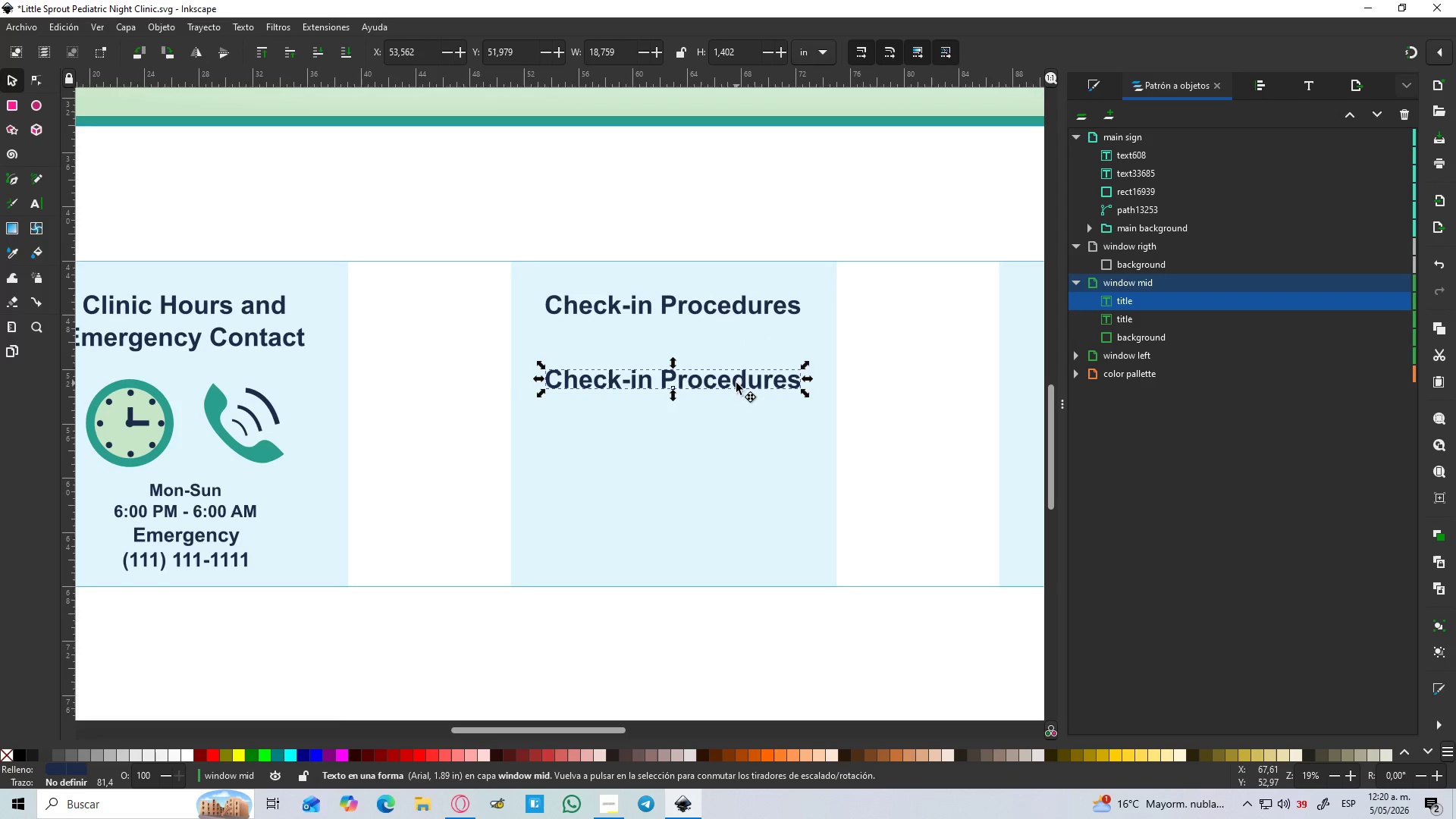 
double_click([736, 383])
 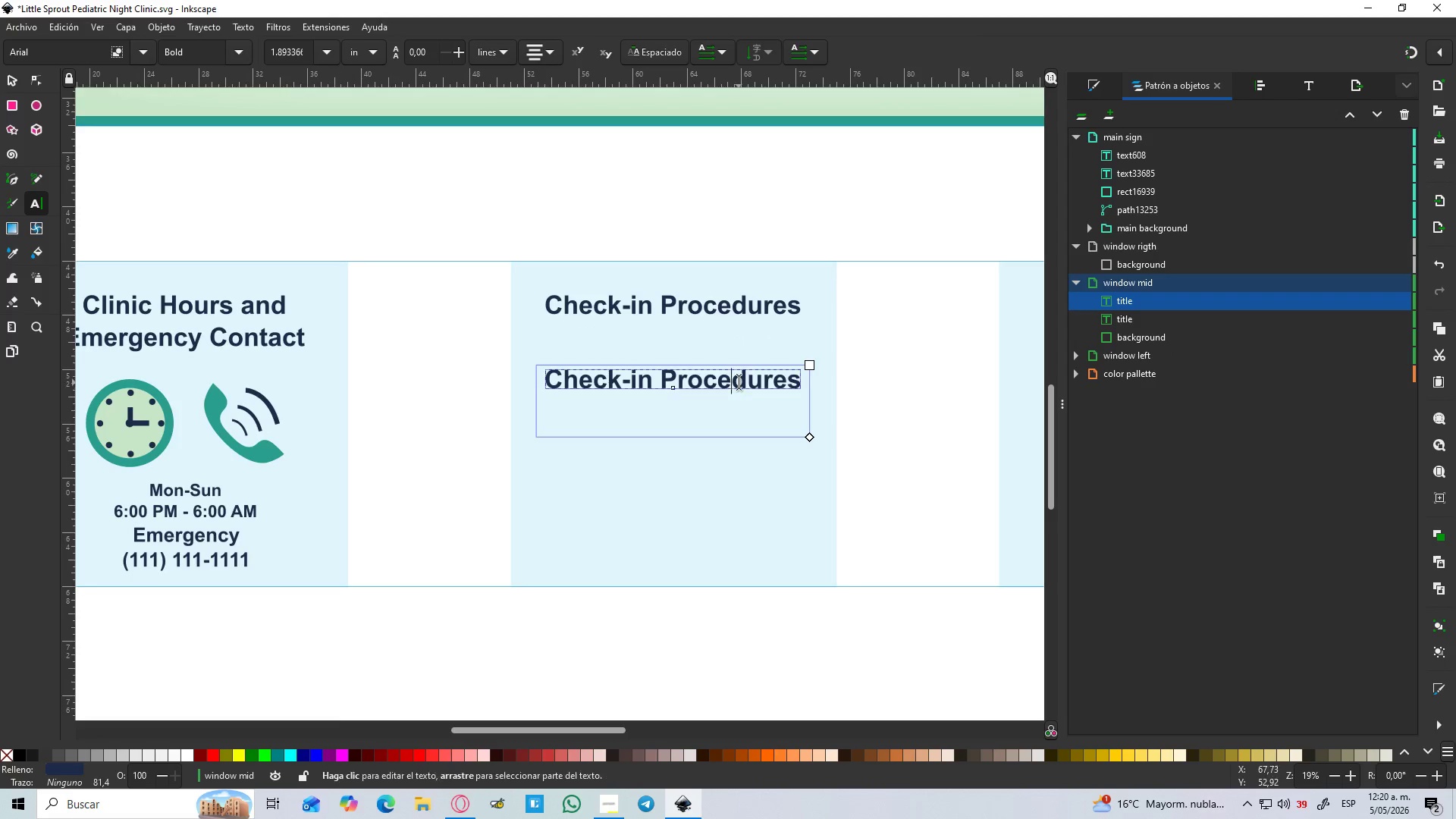 
hold_key(key=ControlLeft, duration=0.36)
scroll: coordinate [752, 382], scroll_direction: up, amount: 1.0
 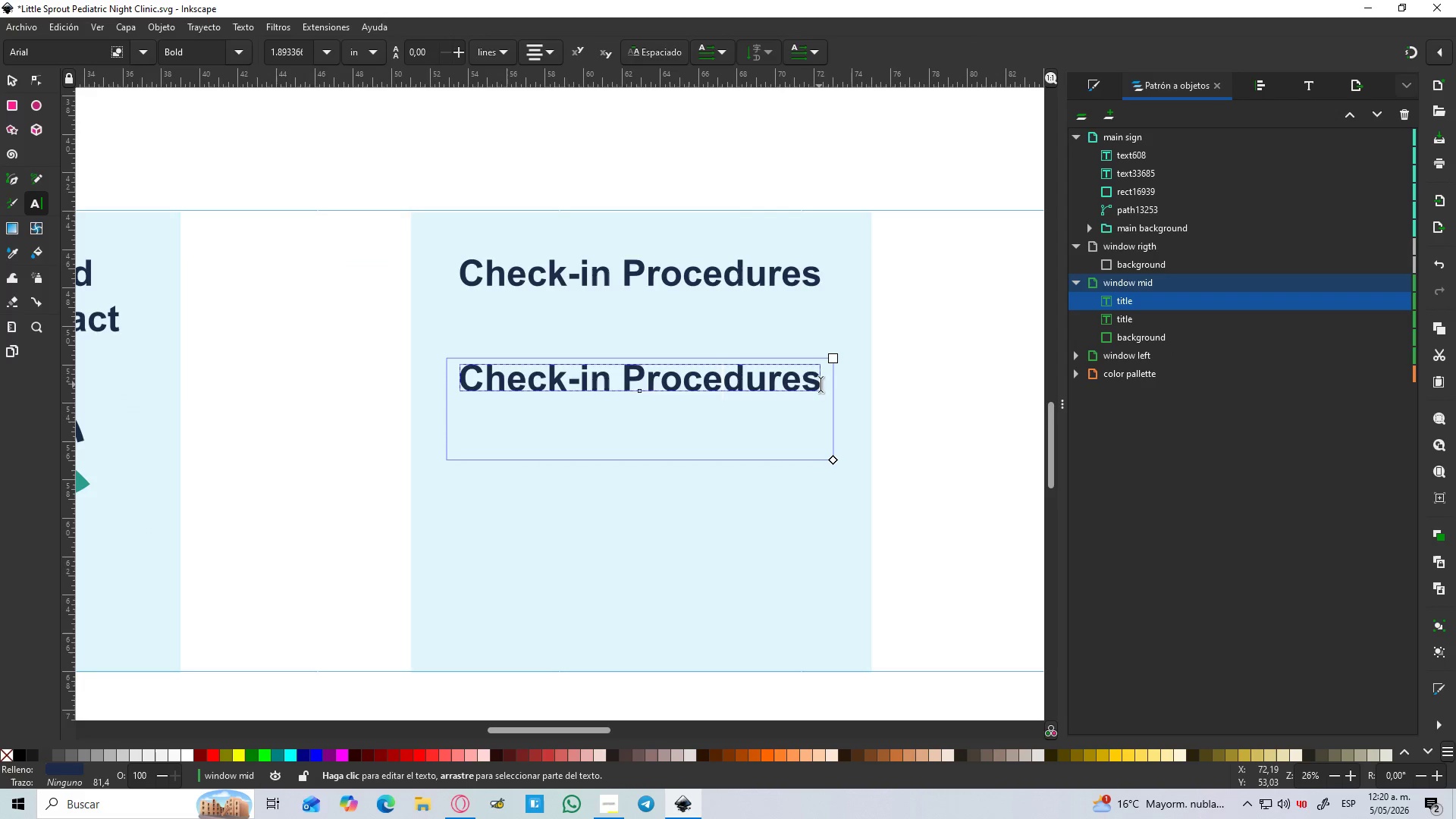 
left_click_drag(start_coordinate=[822, 384], to_coordinate=[447, 391])
 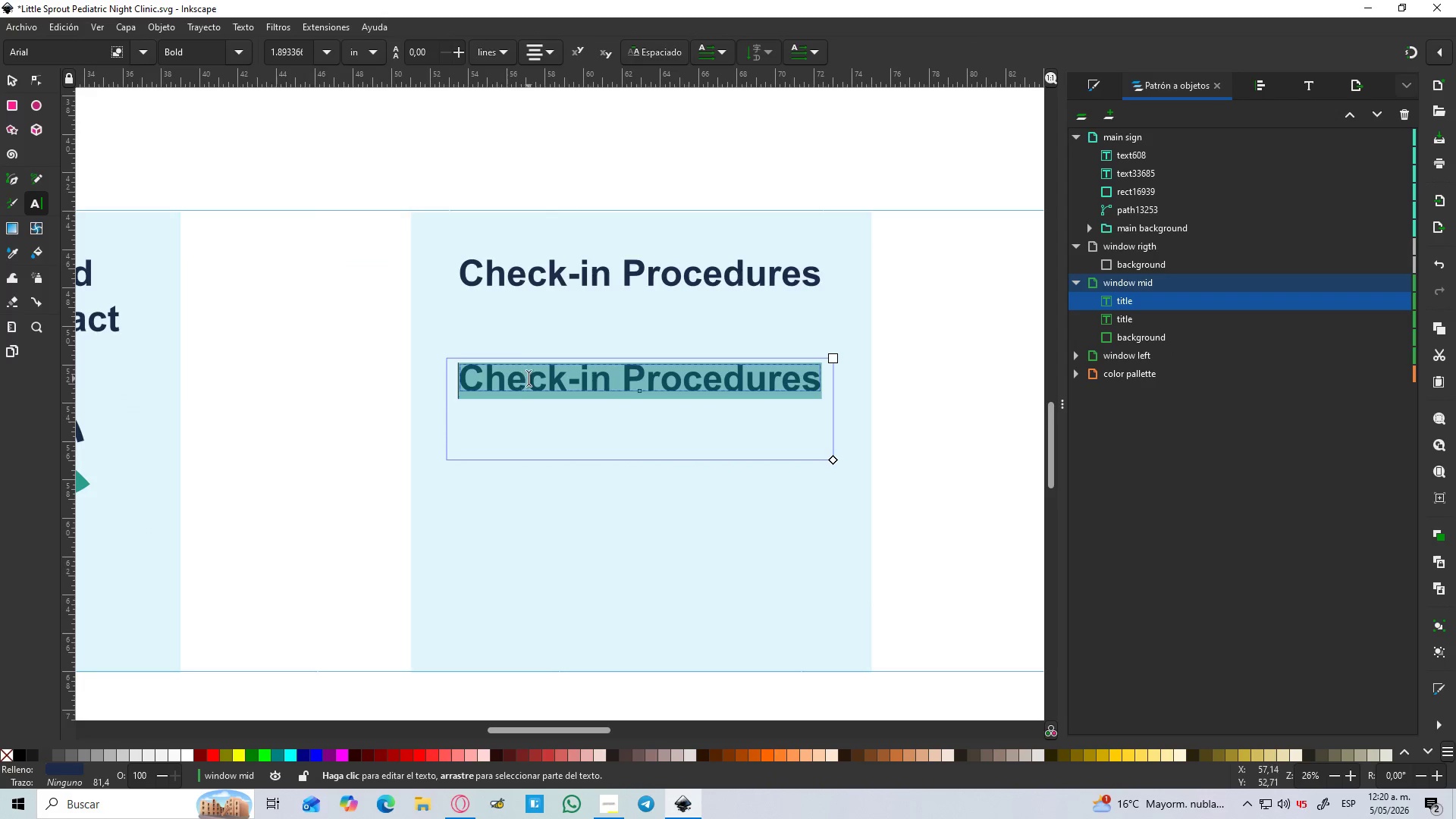 
type(s)
key(Backspace)
type(Scan QR Code )
 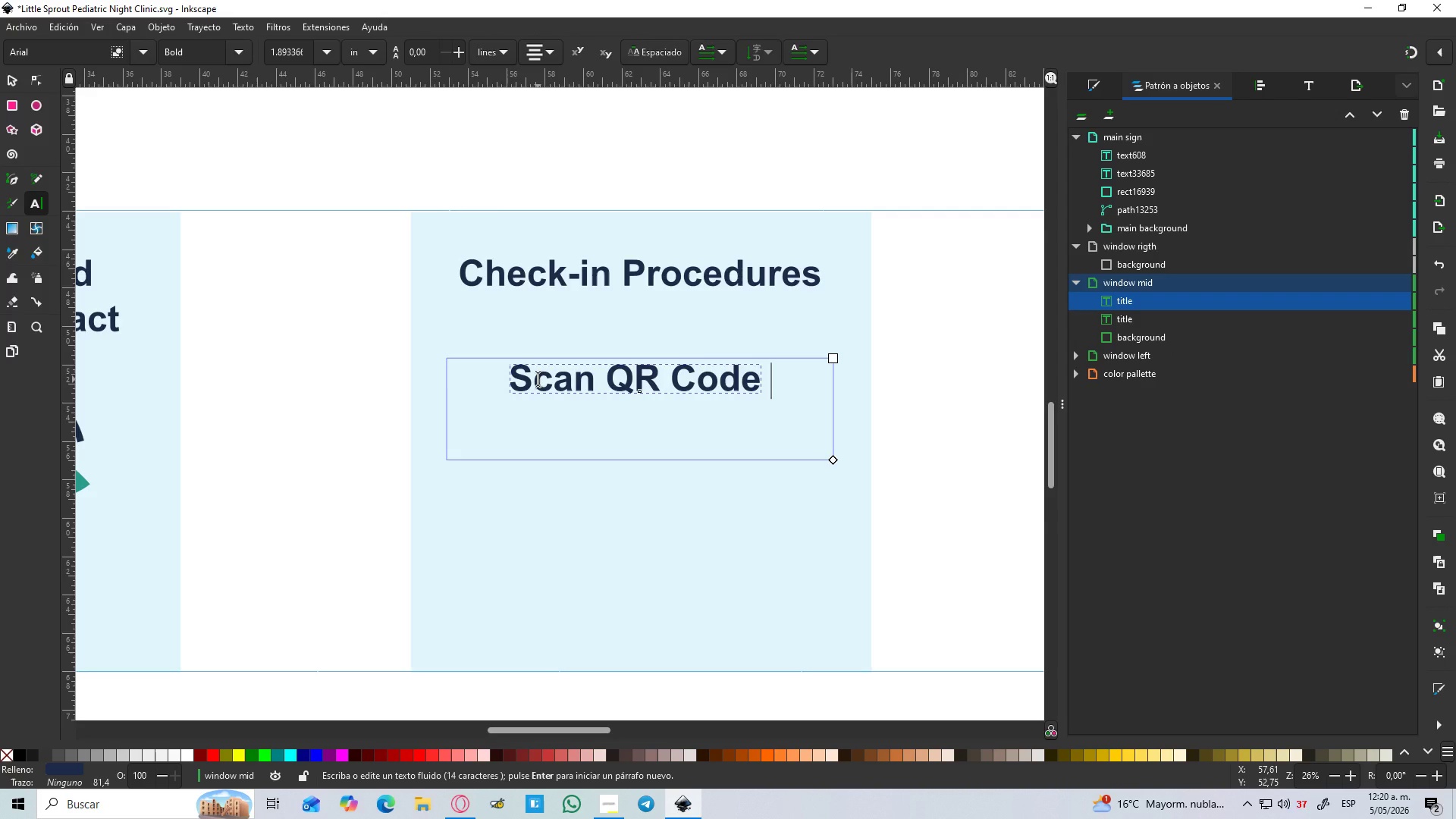 
key(Enter)
 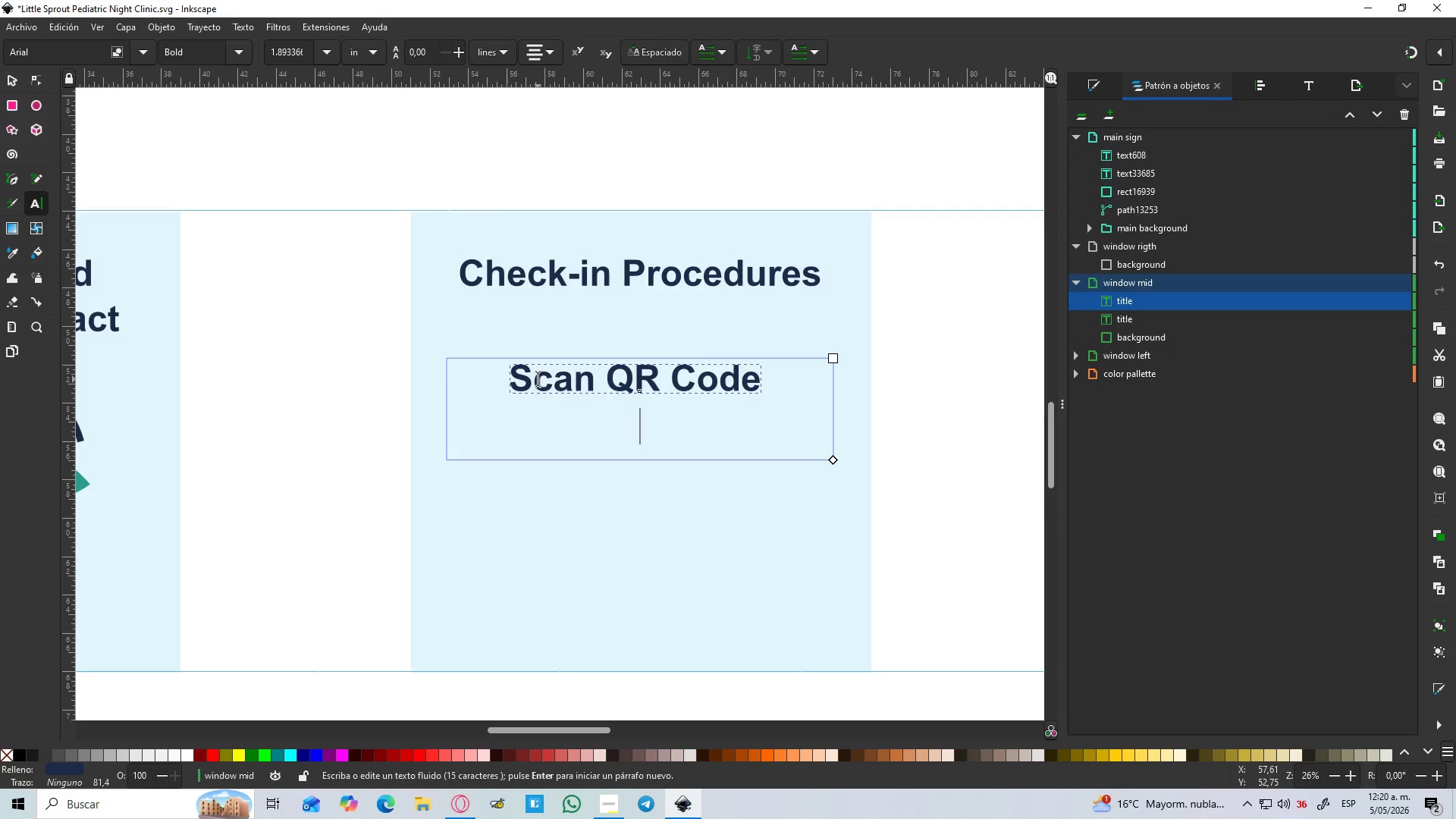 
type(or Use KIos)
key(Backspace)
key(Backspace)
key(Backspace)
type(iosk)
 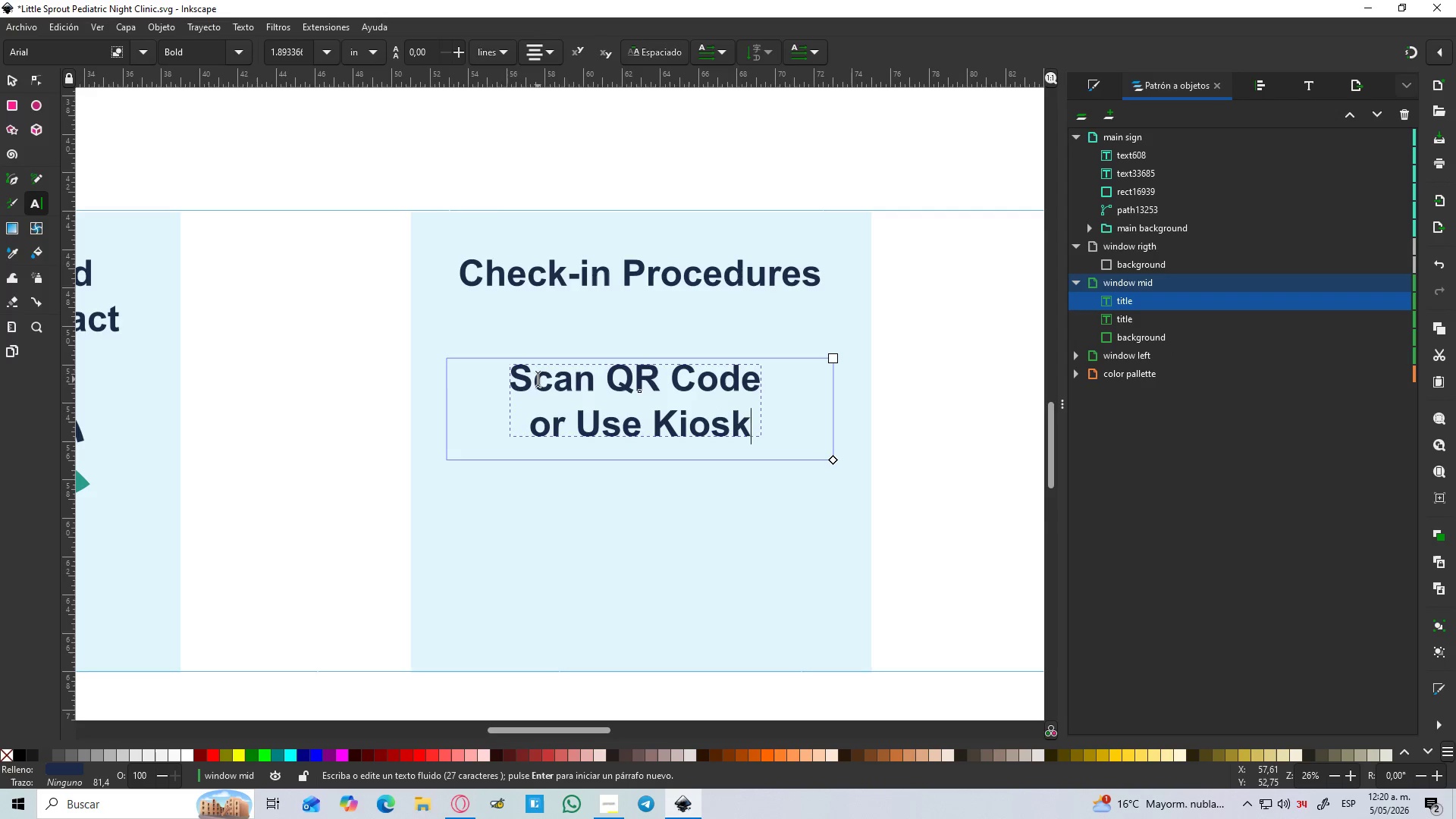 
left_click([514, 388])
 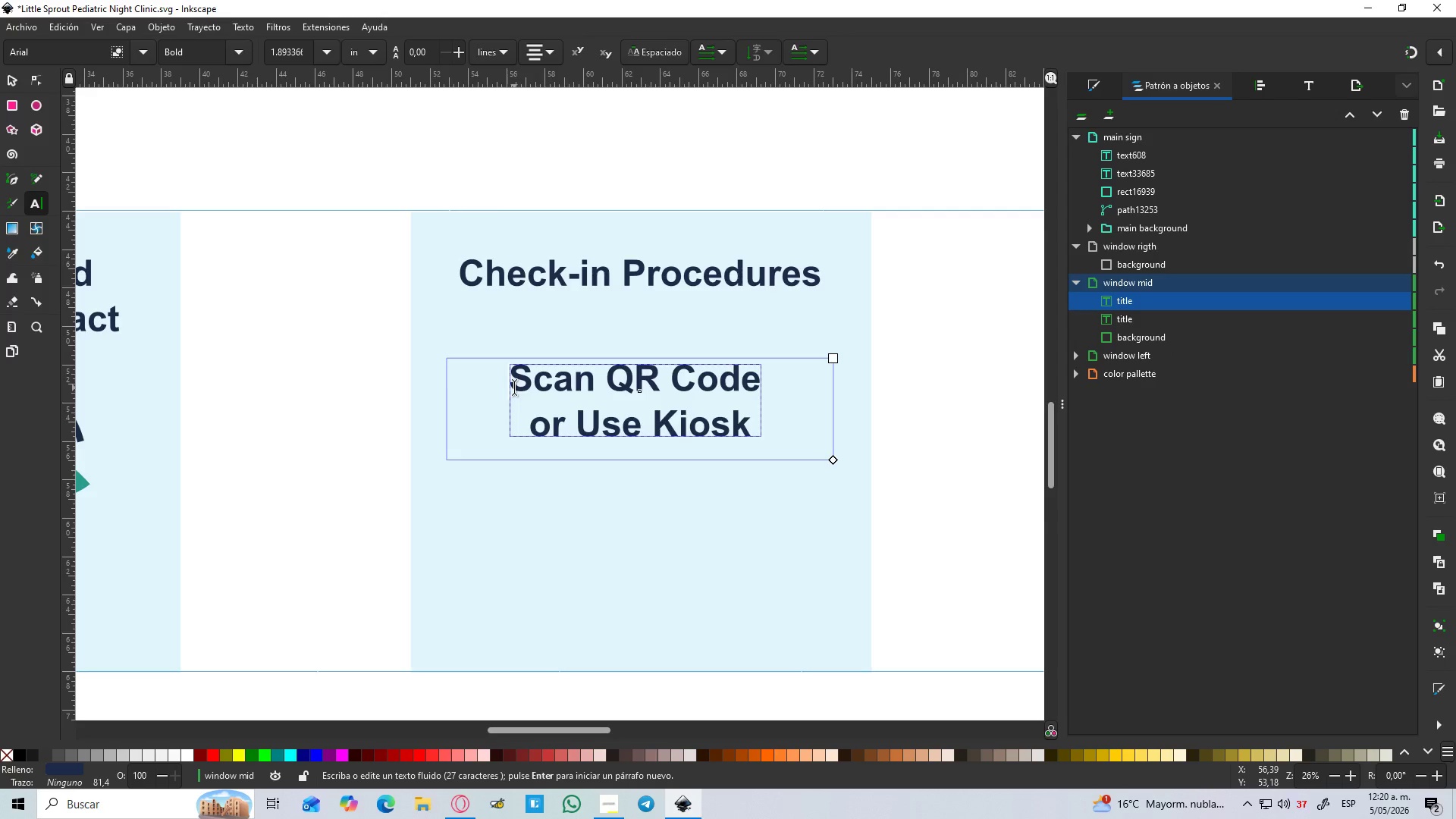 
key(Numpad1)
 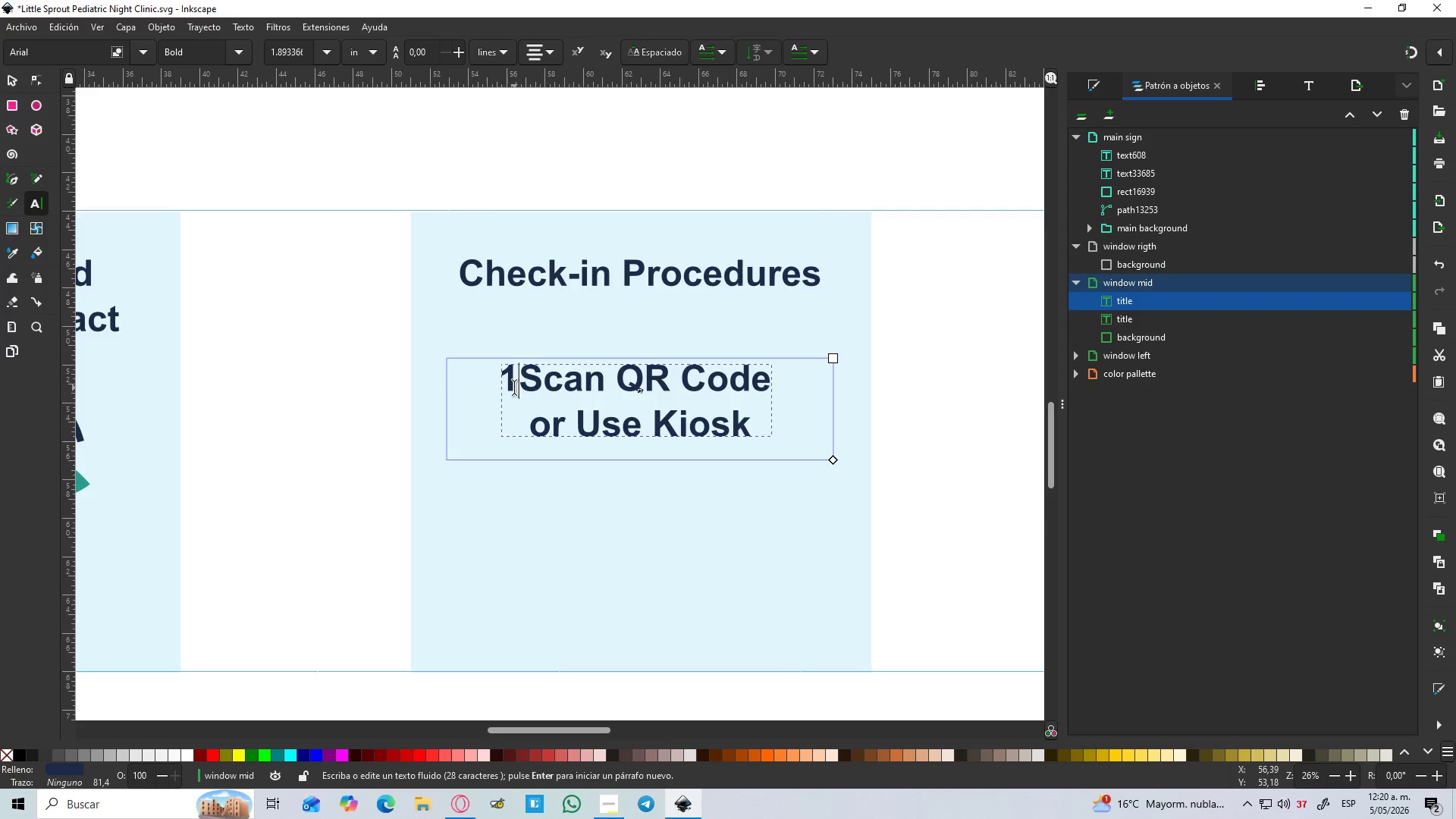 
key(NumpadDecimal)
 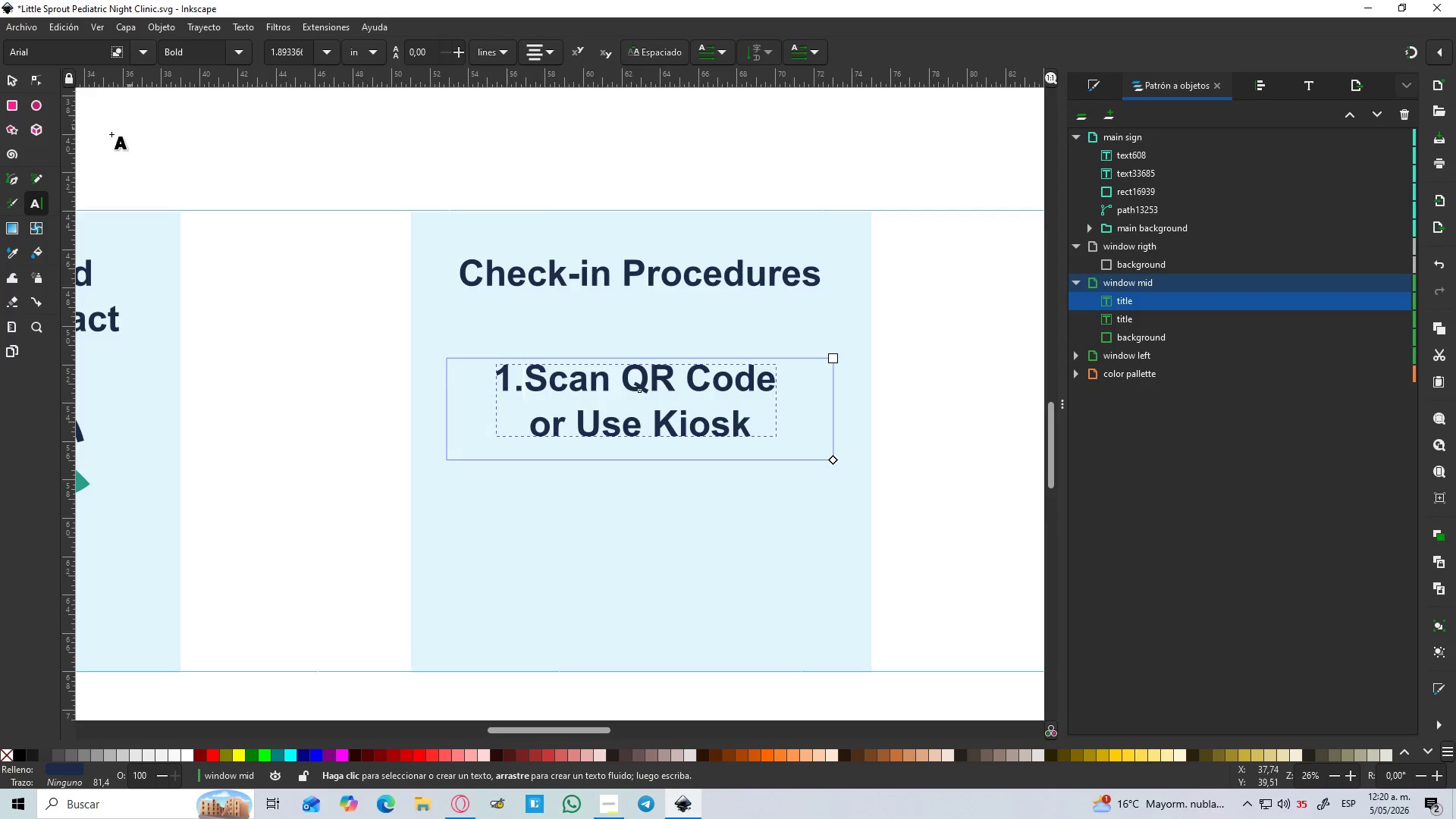 
left_click([11, 83])
 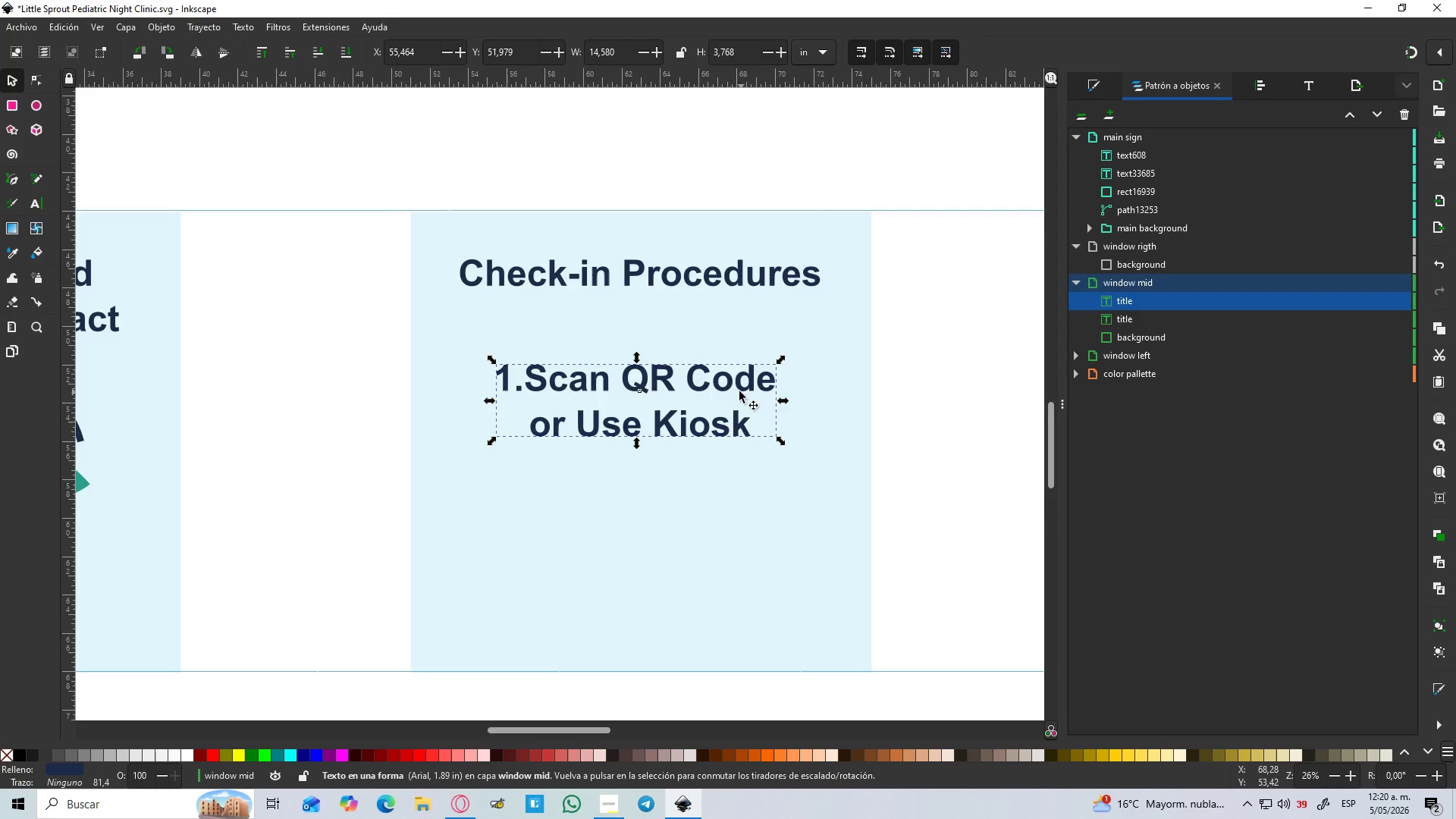 
left_click([735, 387])
 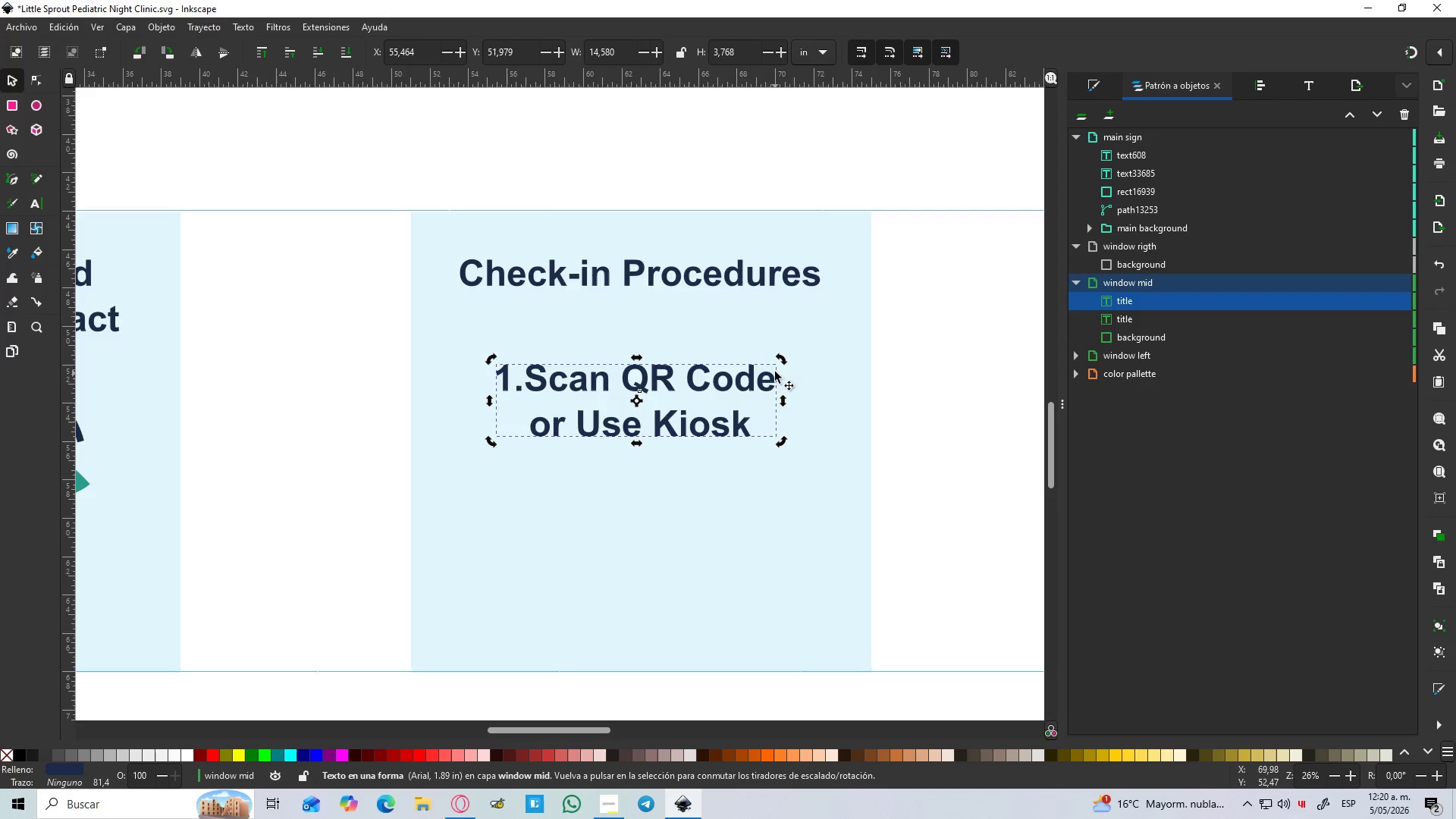 
left_click([749, 369])
 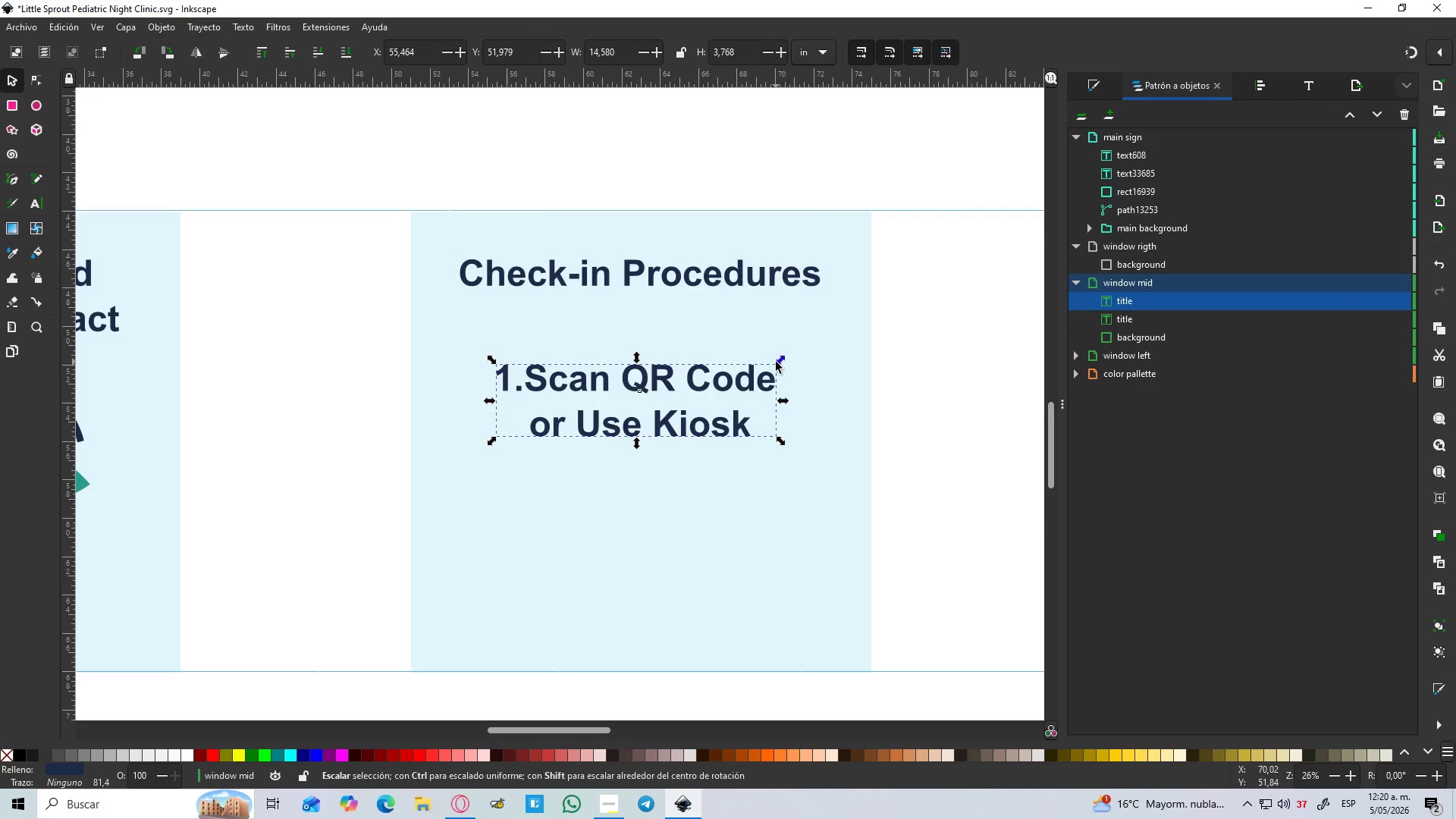 
hold_key(key=ControlLeft, duration=1.39)
left_click_drag(start_coordinate=[777, 362], to_coordinate=[728, 391])
 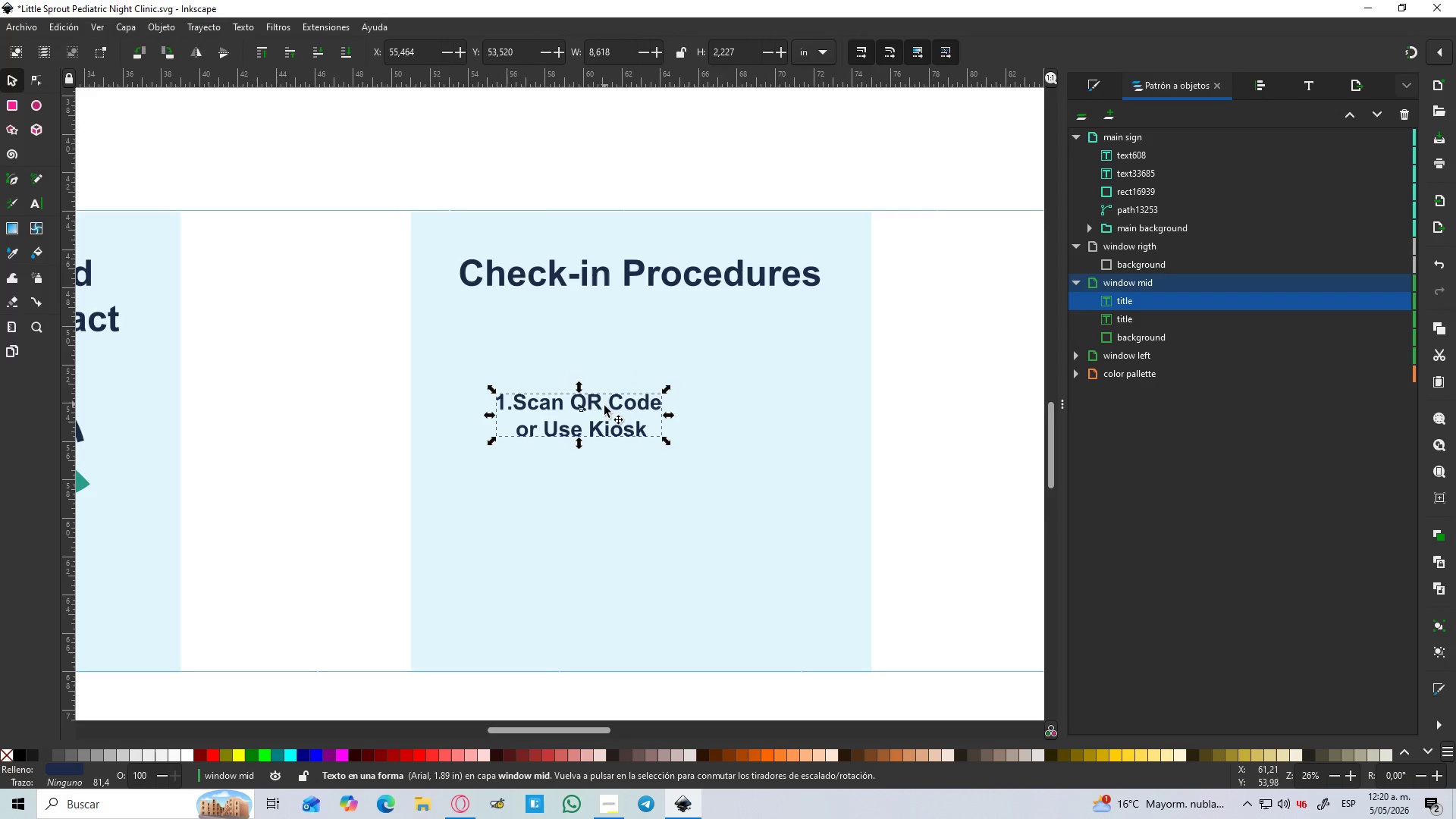 
left_click_drag(start_coordinate=[604, 406], to_coordinate=[739, 350])
 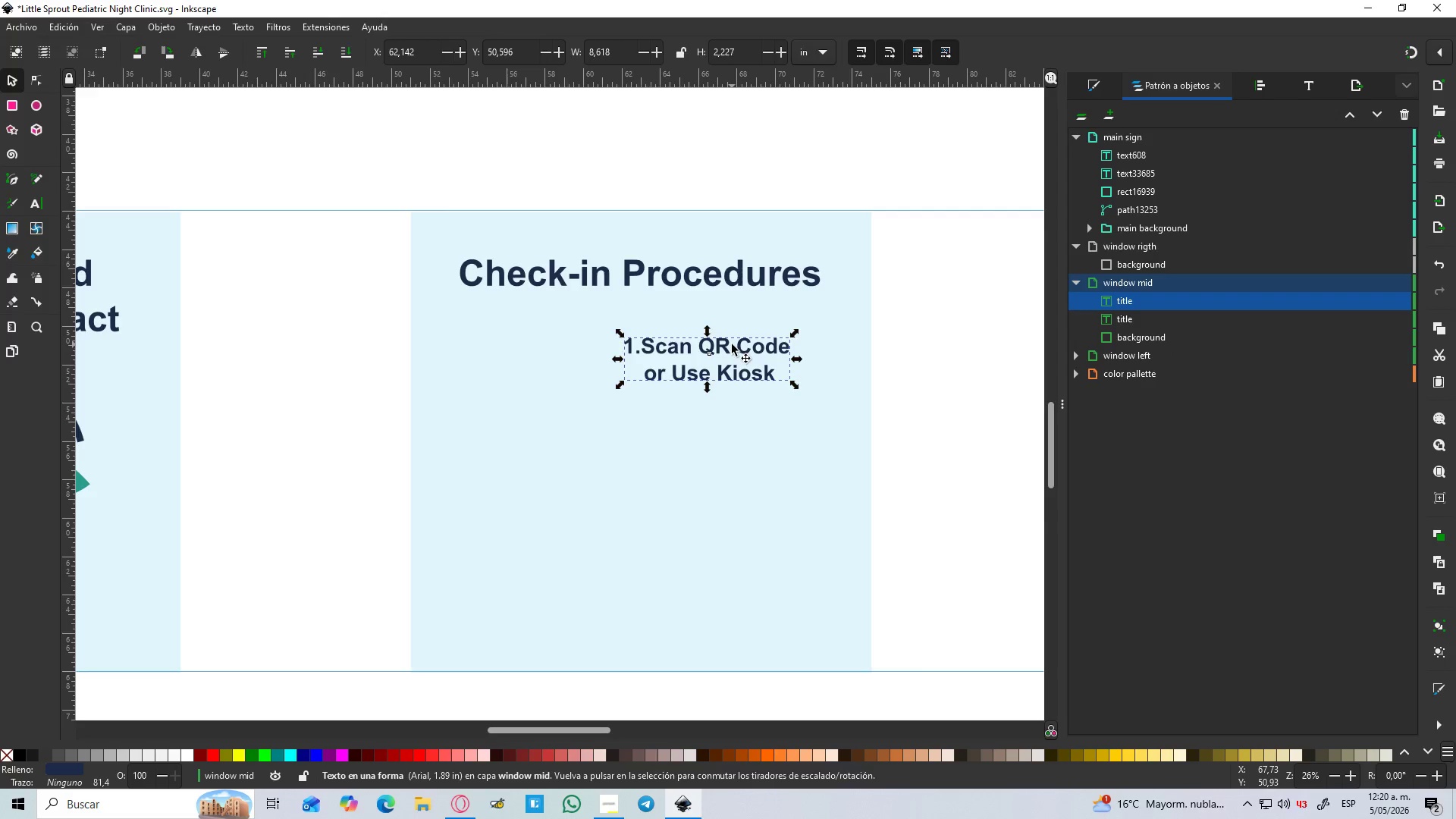 
hold_key(key=ControlLeft, duration=0.55)
 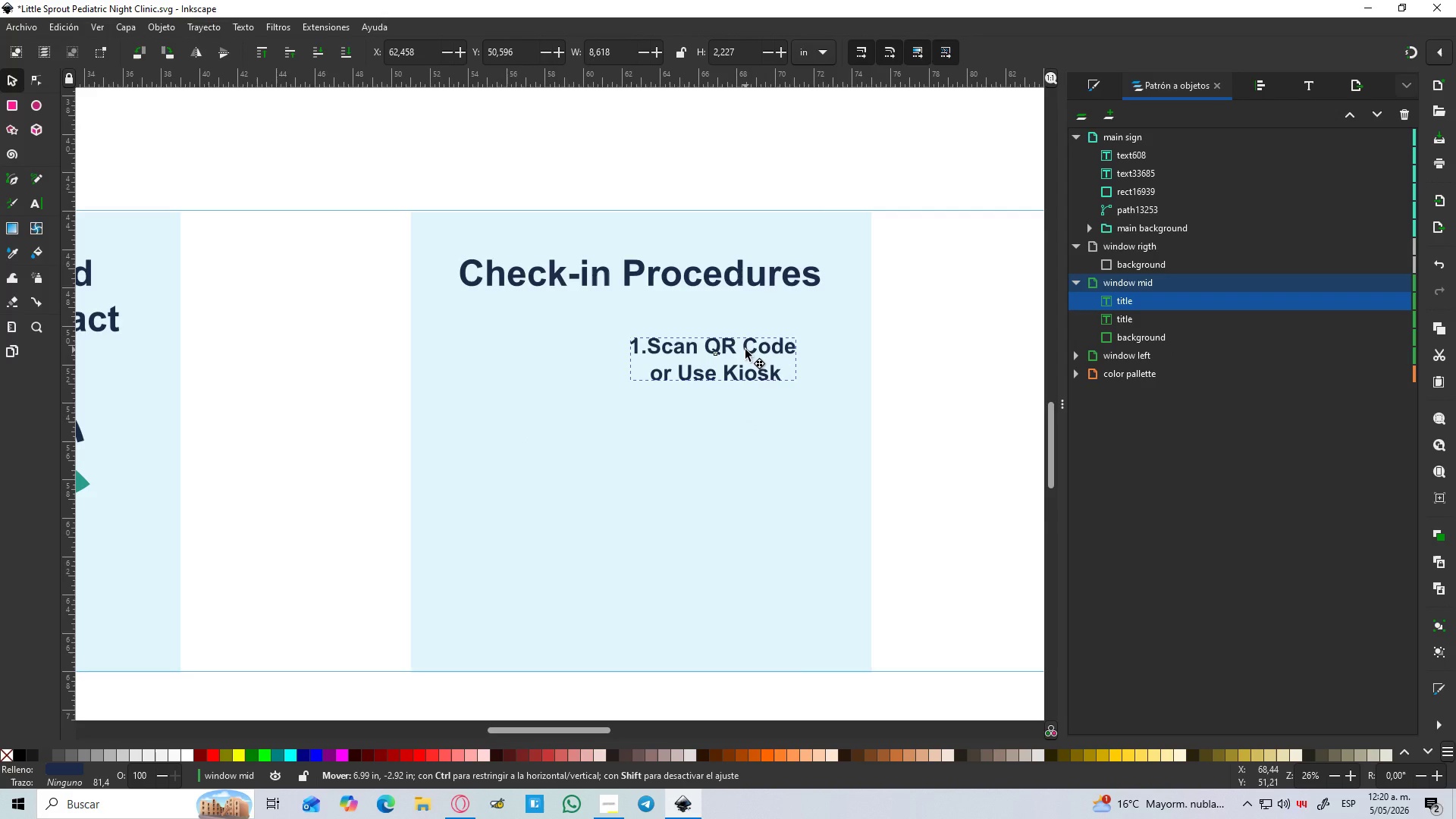 
hold_key(key=ControlLeft, duration=3.58)
 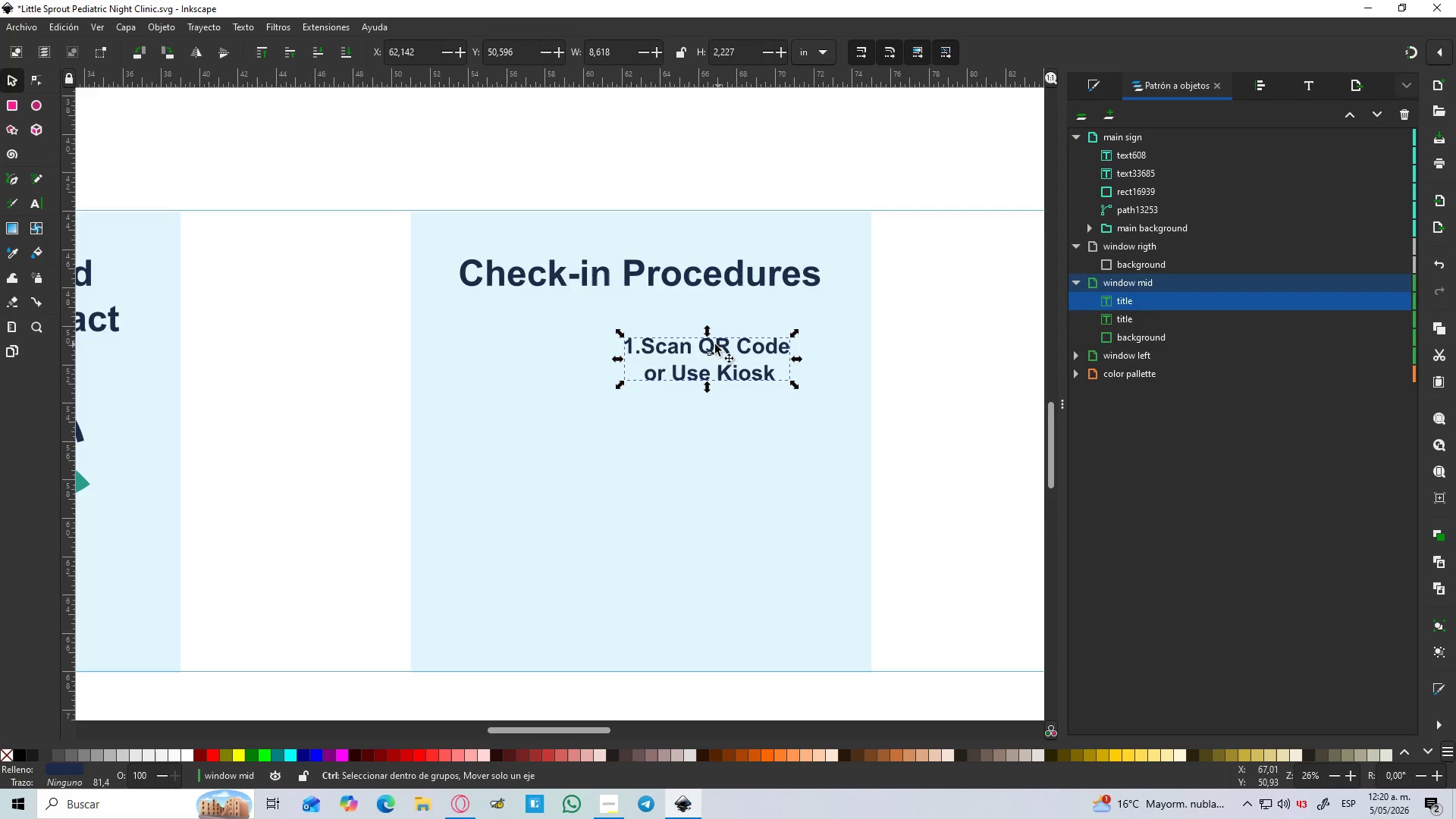 
key(Control+D)
 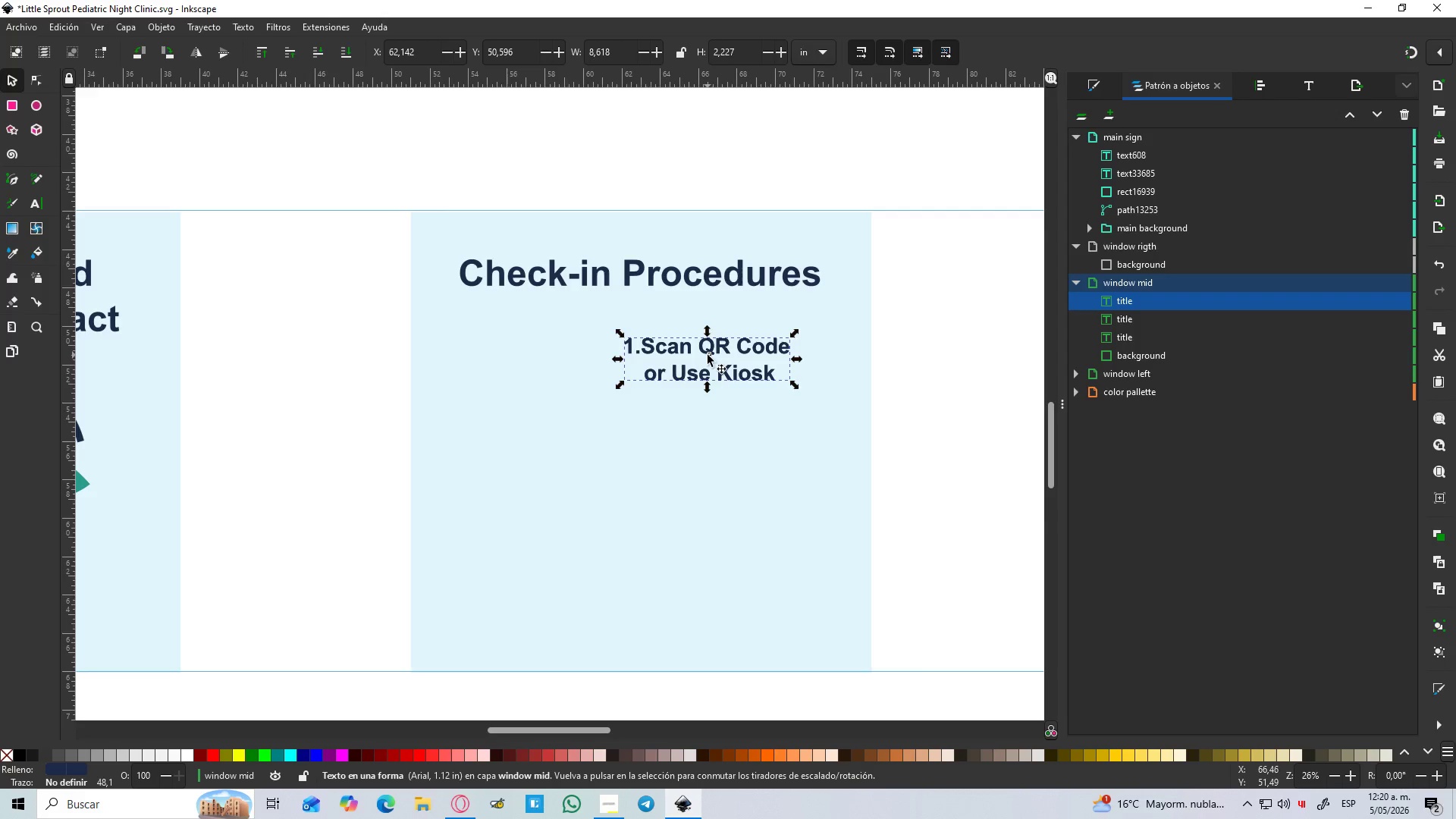 
left_click_drag(start_coordinate=[711, 352], to_coordinate=[713, 440])
 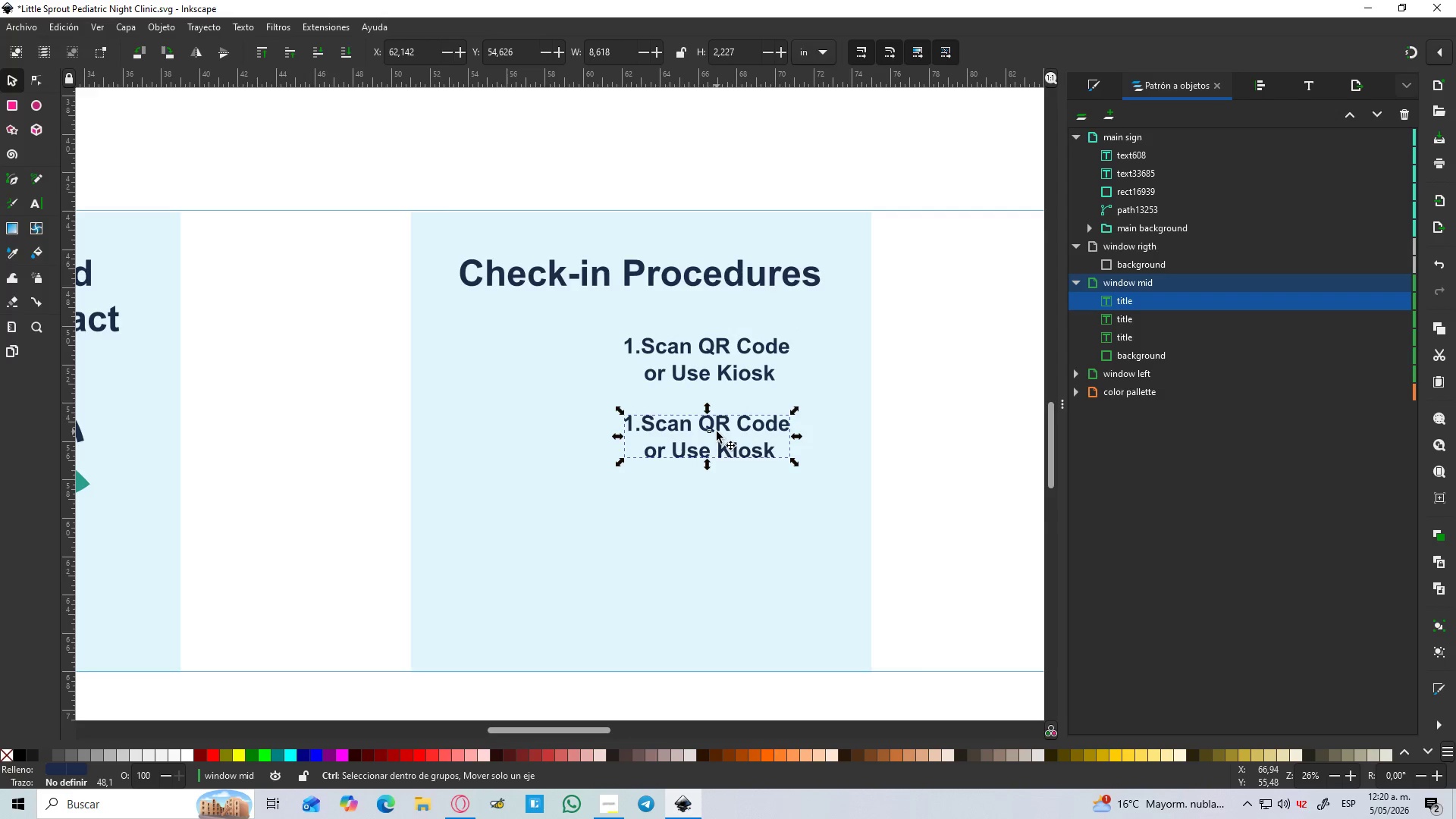 
hold_key(key=ControlLeft, duration=0.95)
 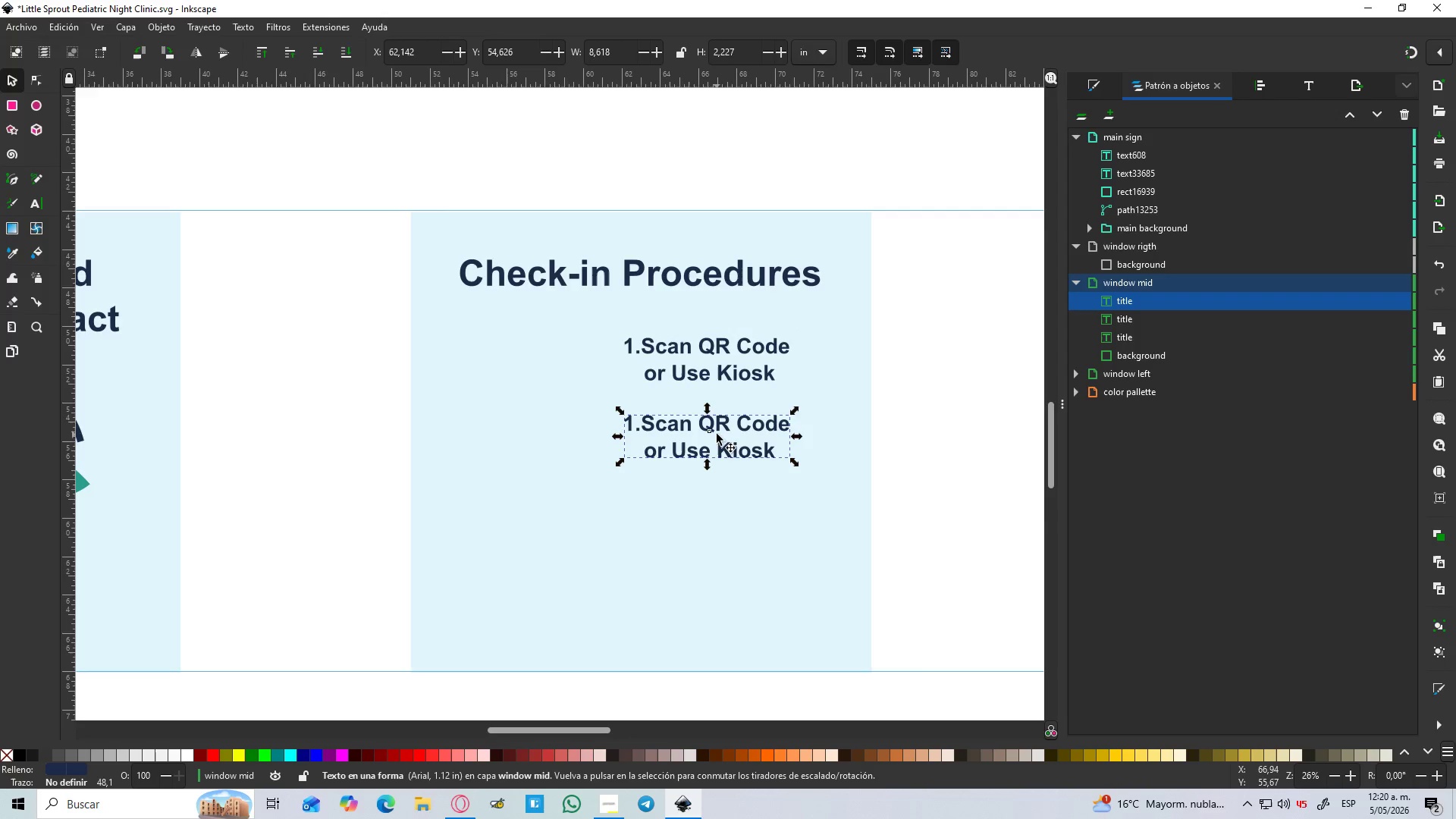 
key(Control+D)
 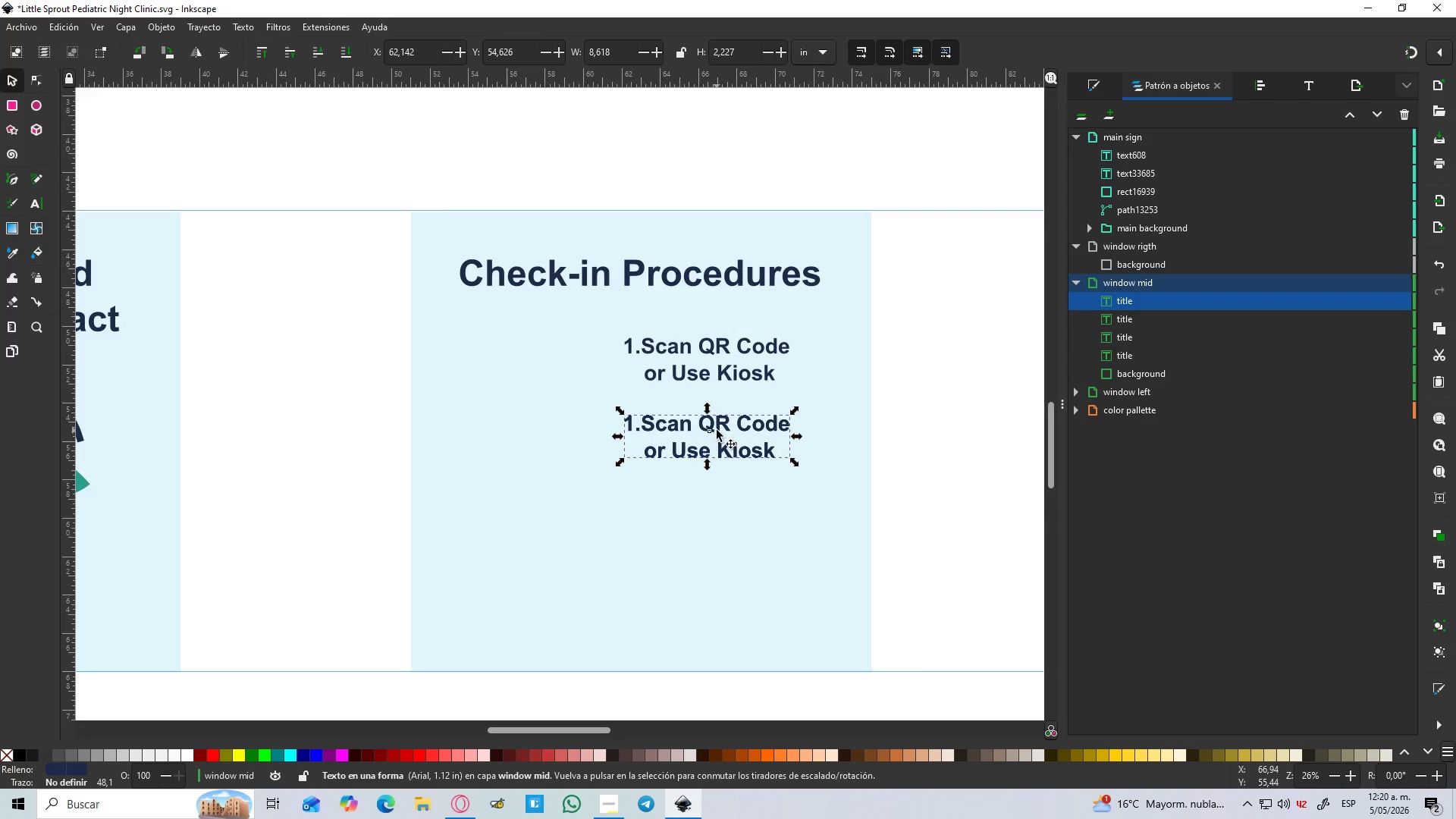 
left_click_drag(start_coordinate=[717, 430], to_coordinate=[717, 522])
 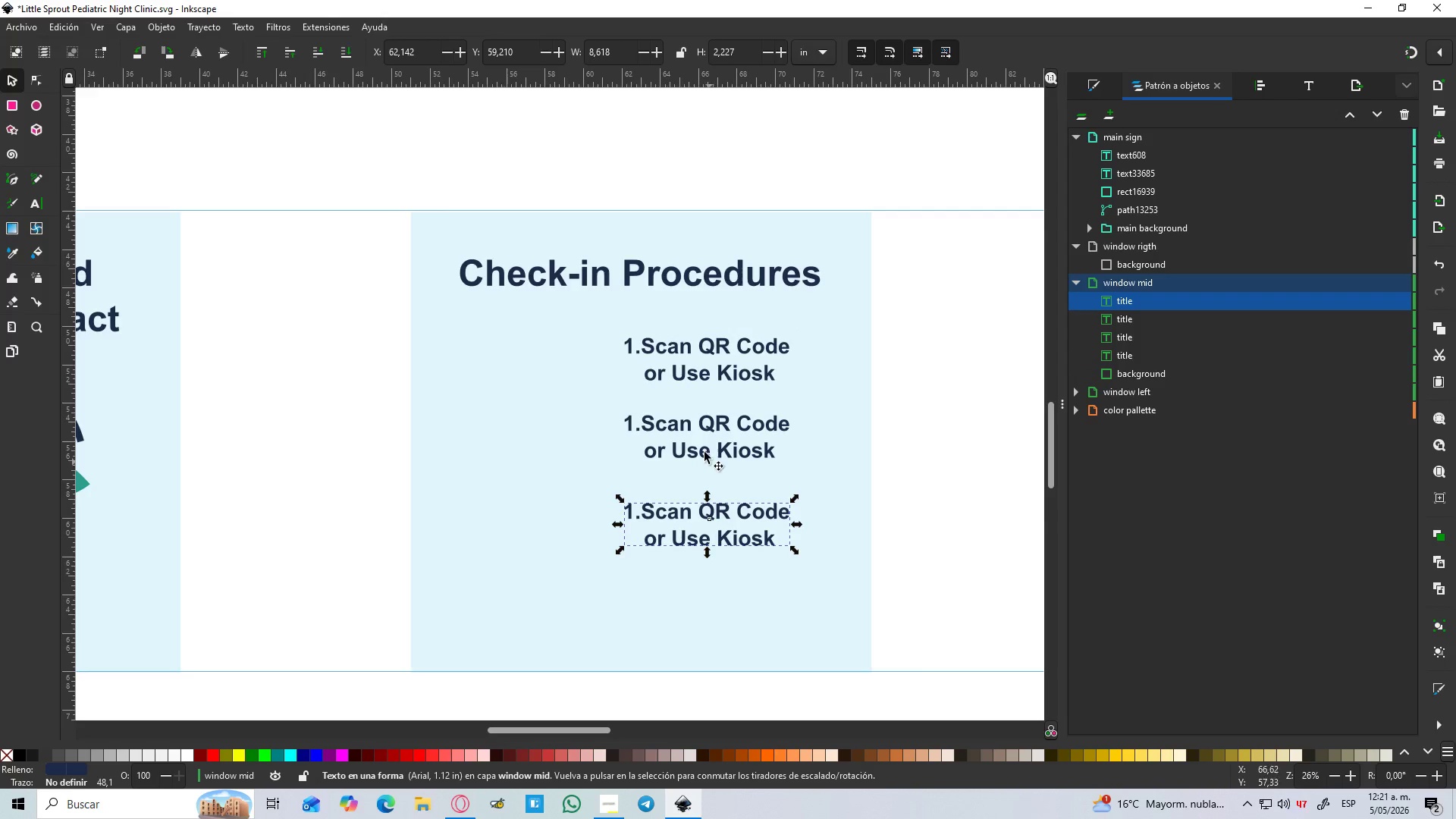 
hold_key(key=ControlLeft, duration=0.92)
 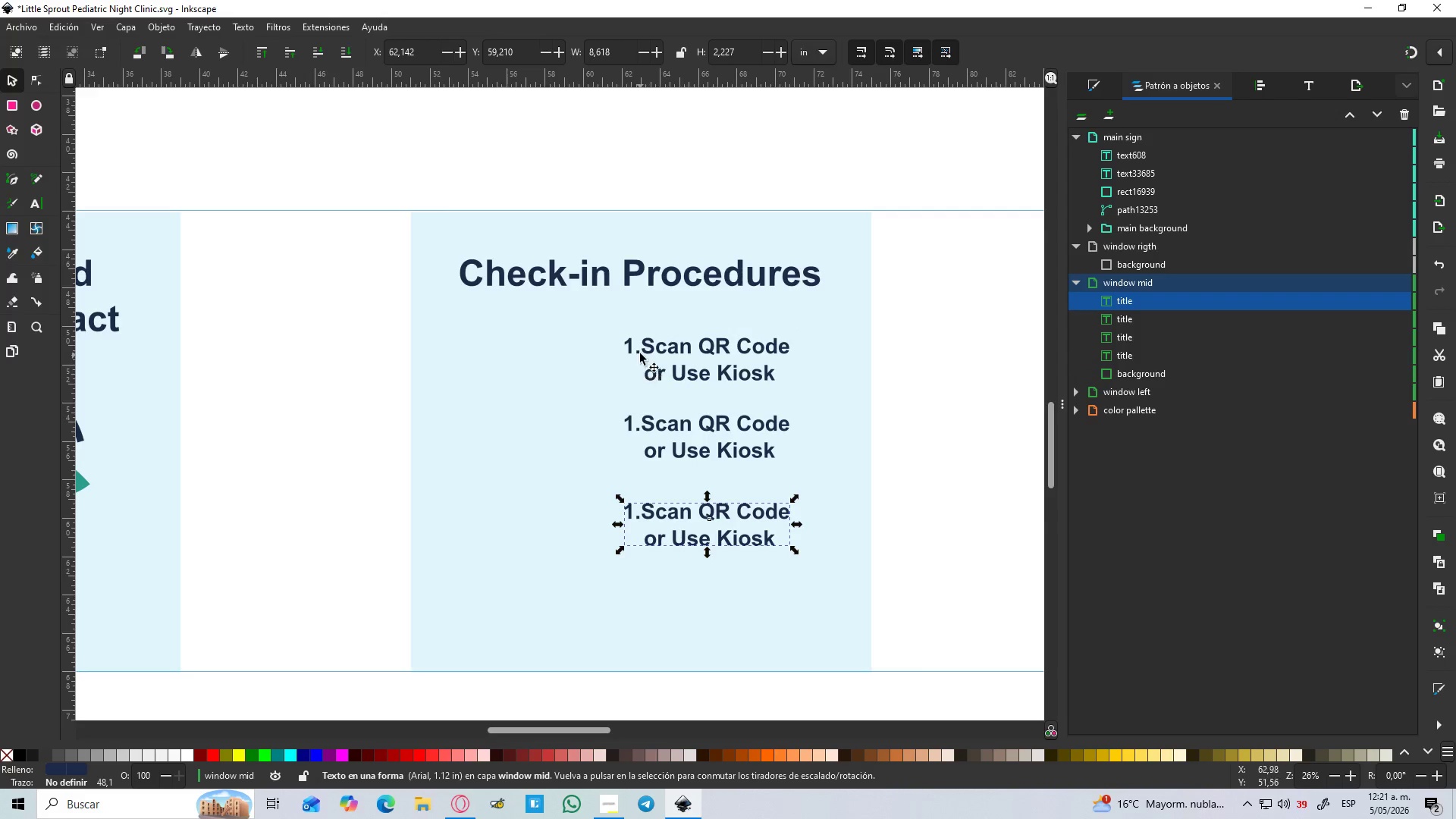 
double_click([639, 353])
 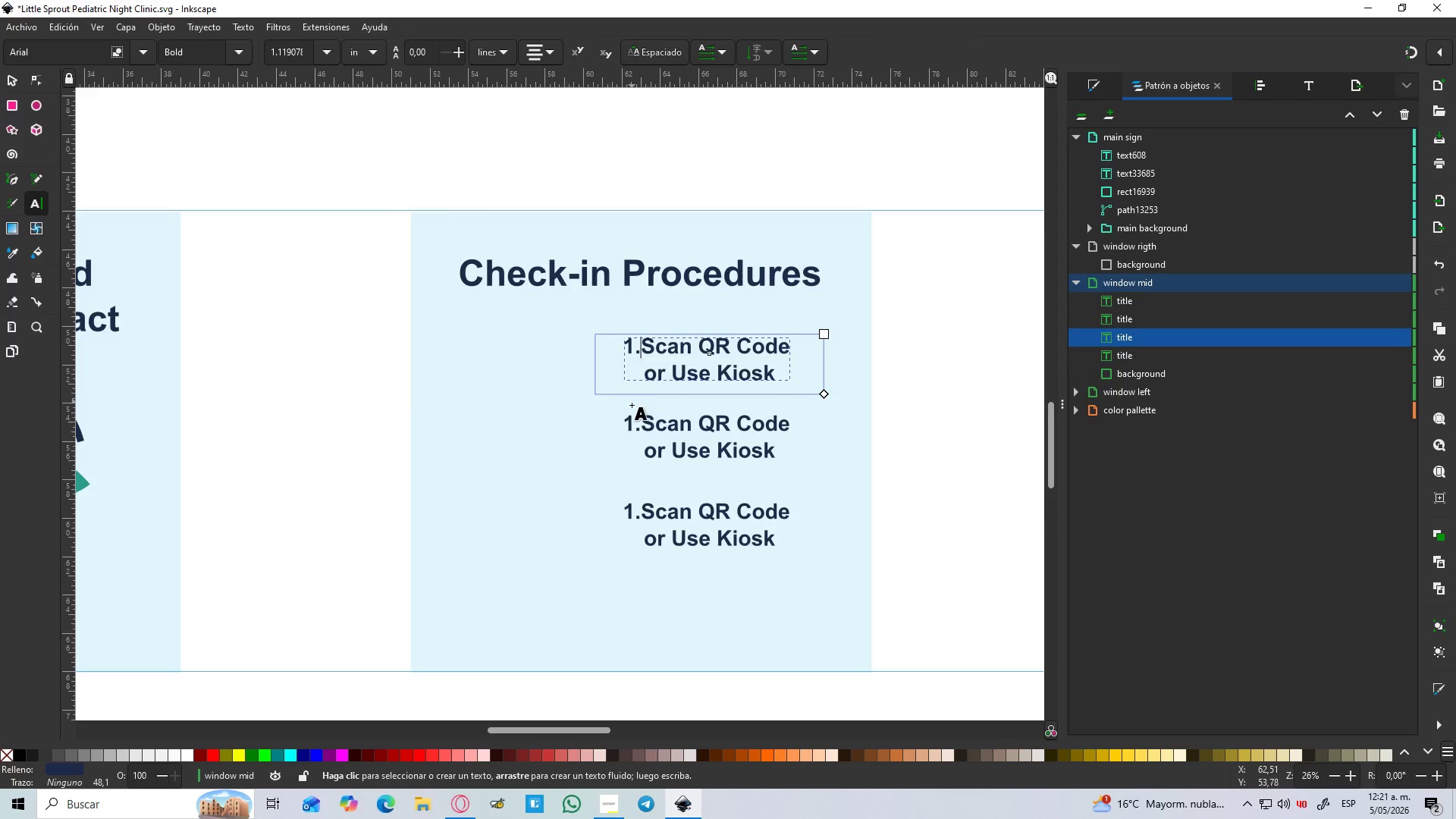 
left_click([632, 427])
 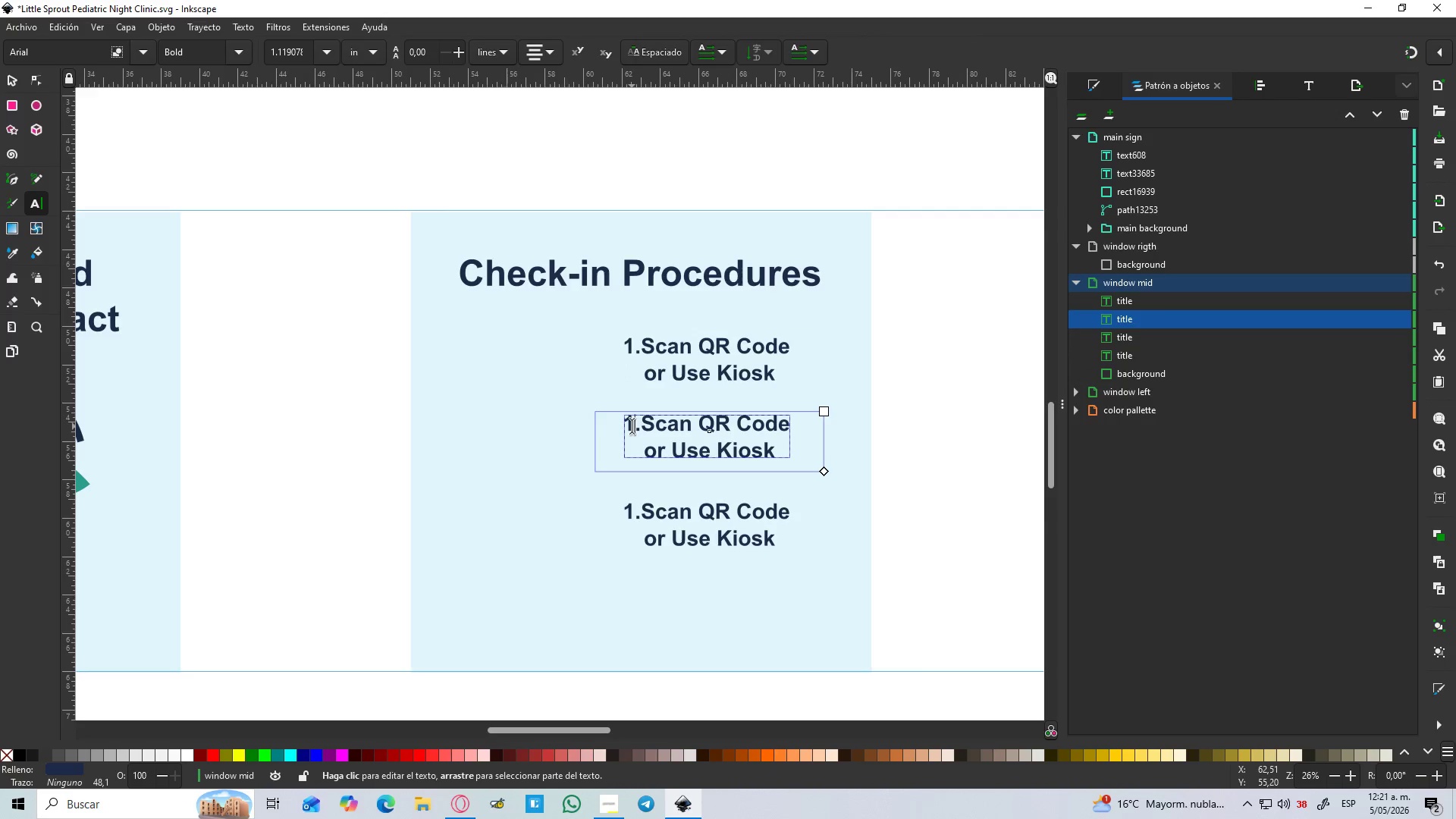 
key(Backspace)
 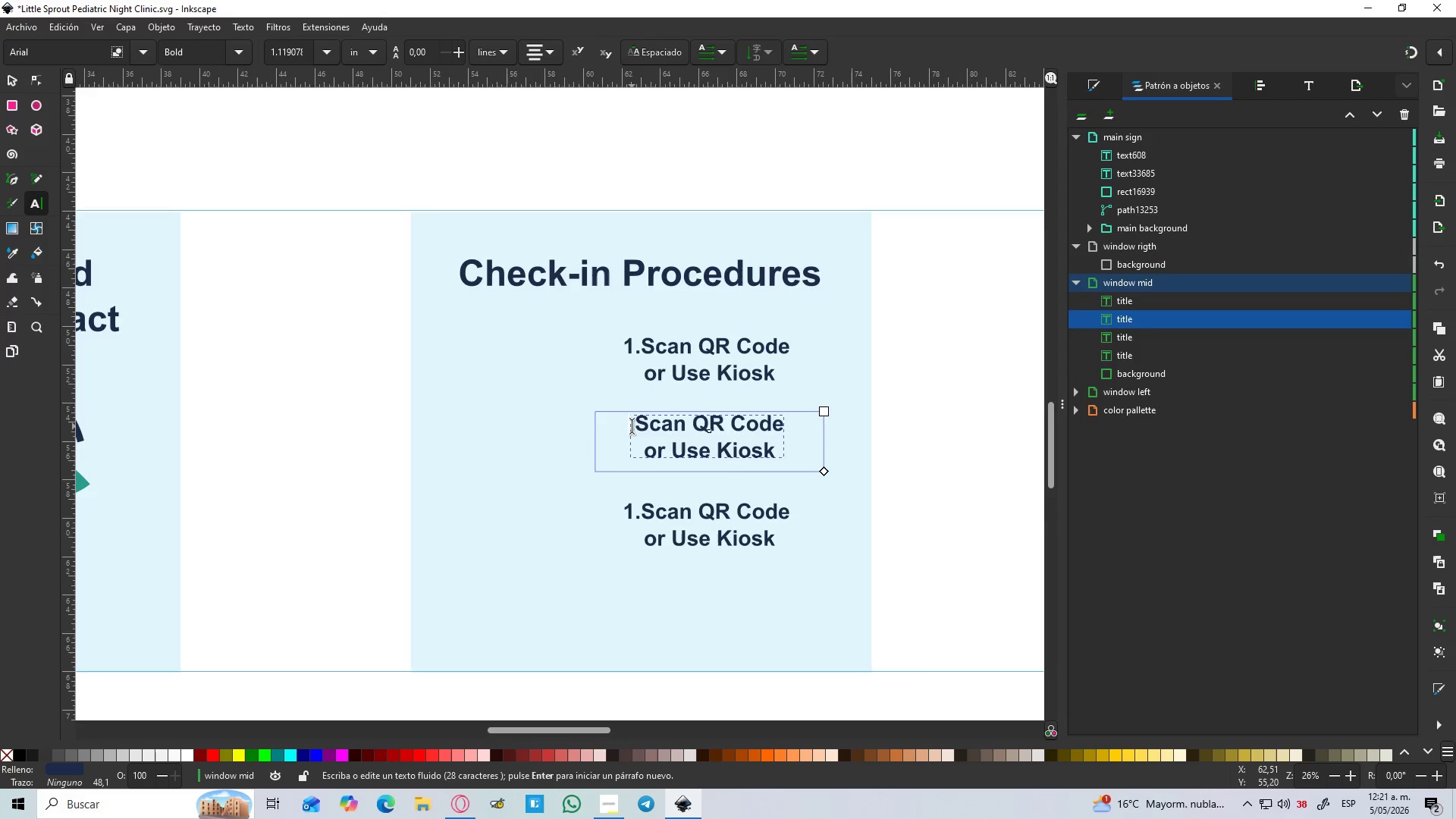 
key(W)
 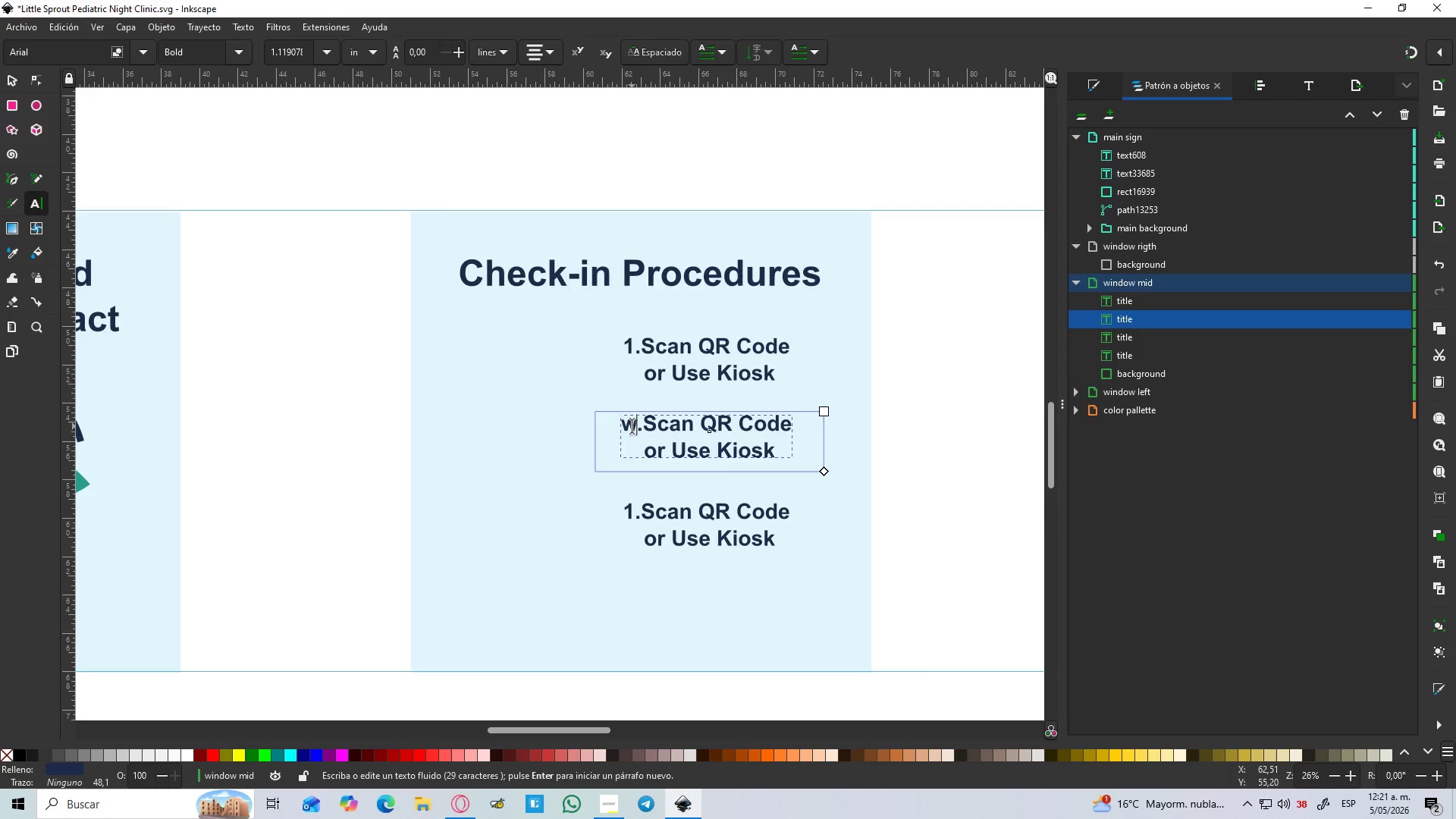 
key(Backspace)
 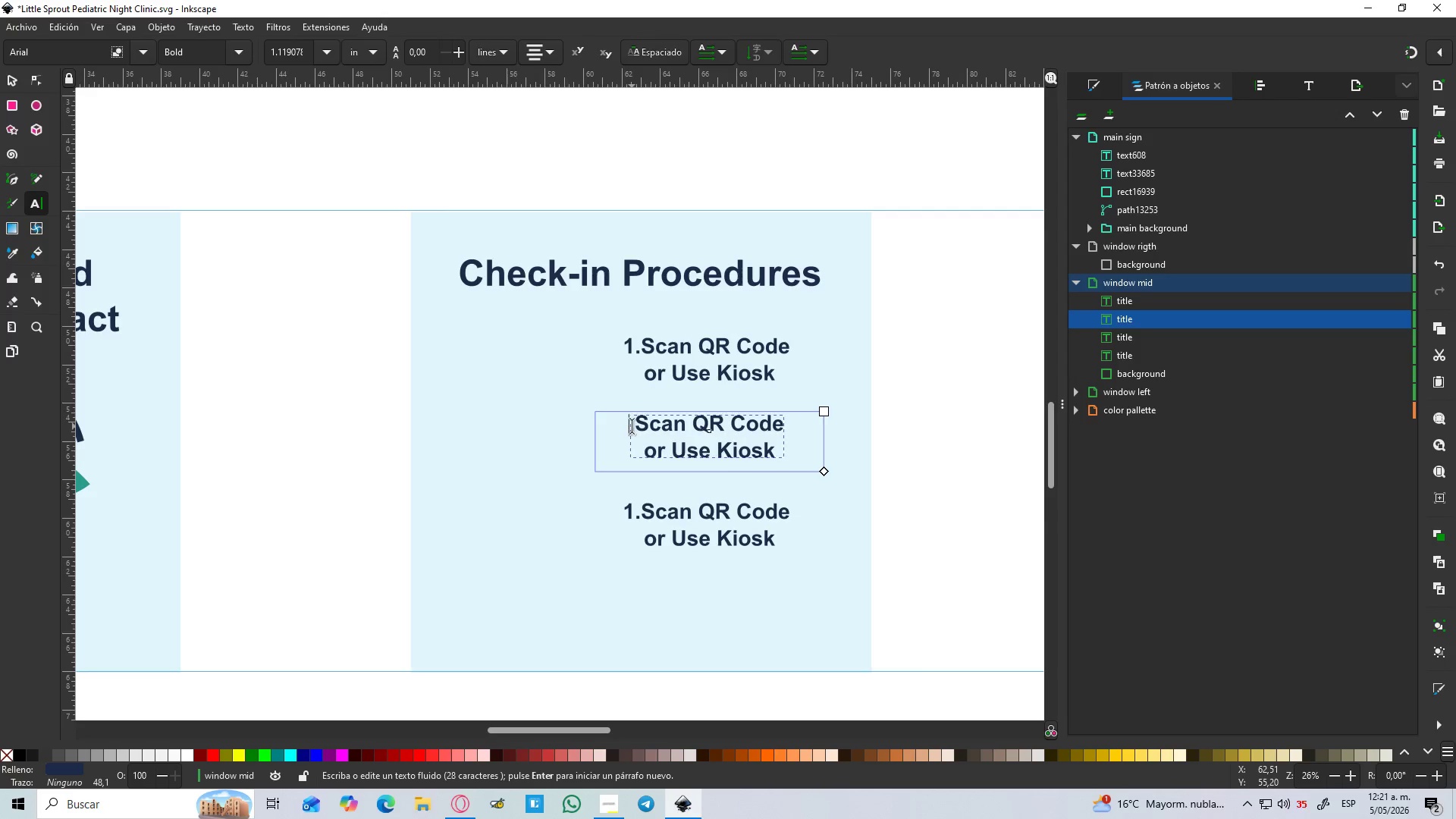 
key(2)
 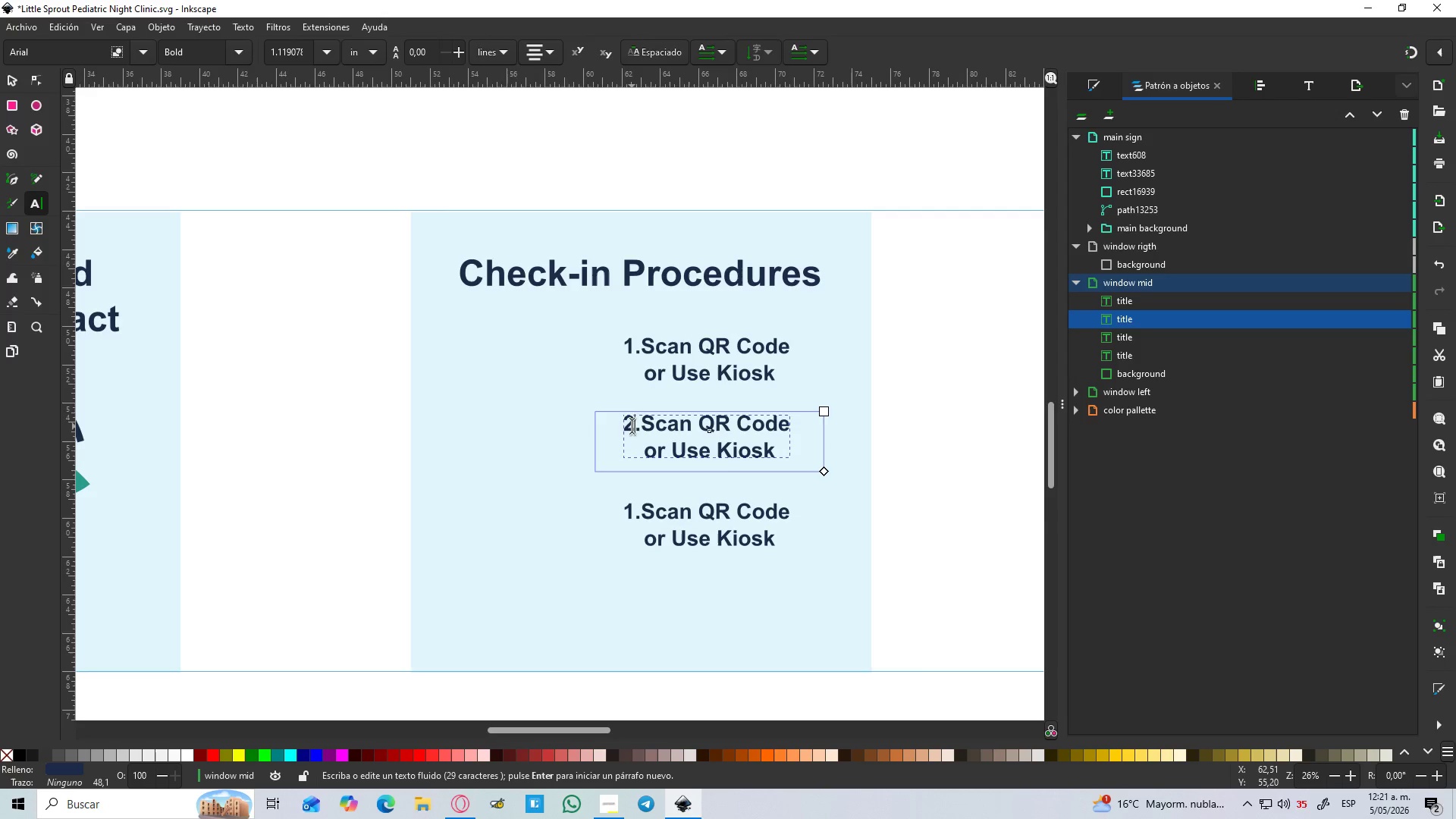 
key(ArrowRight)
 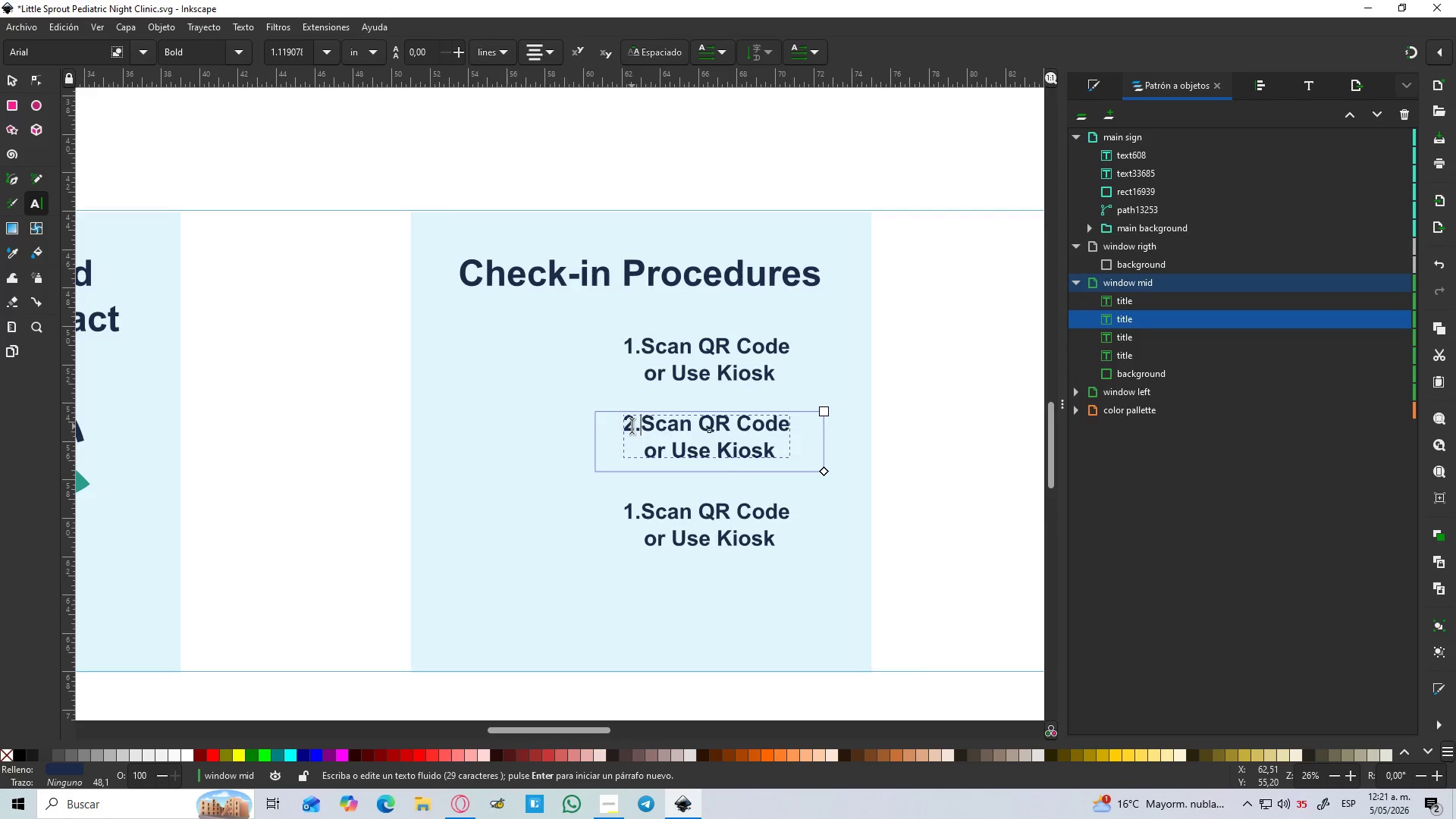 
key(ArrowRight)
 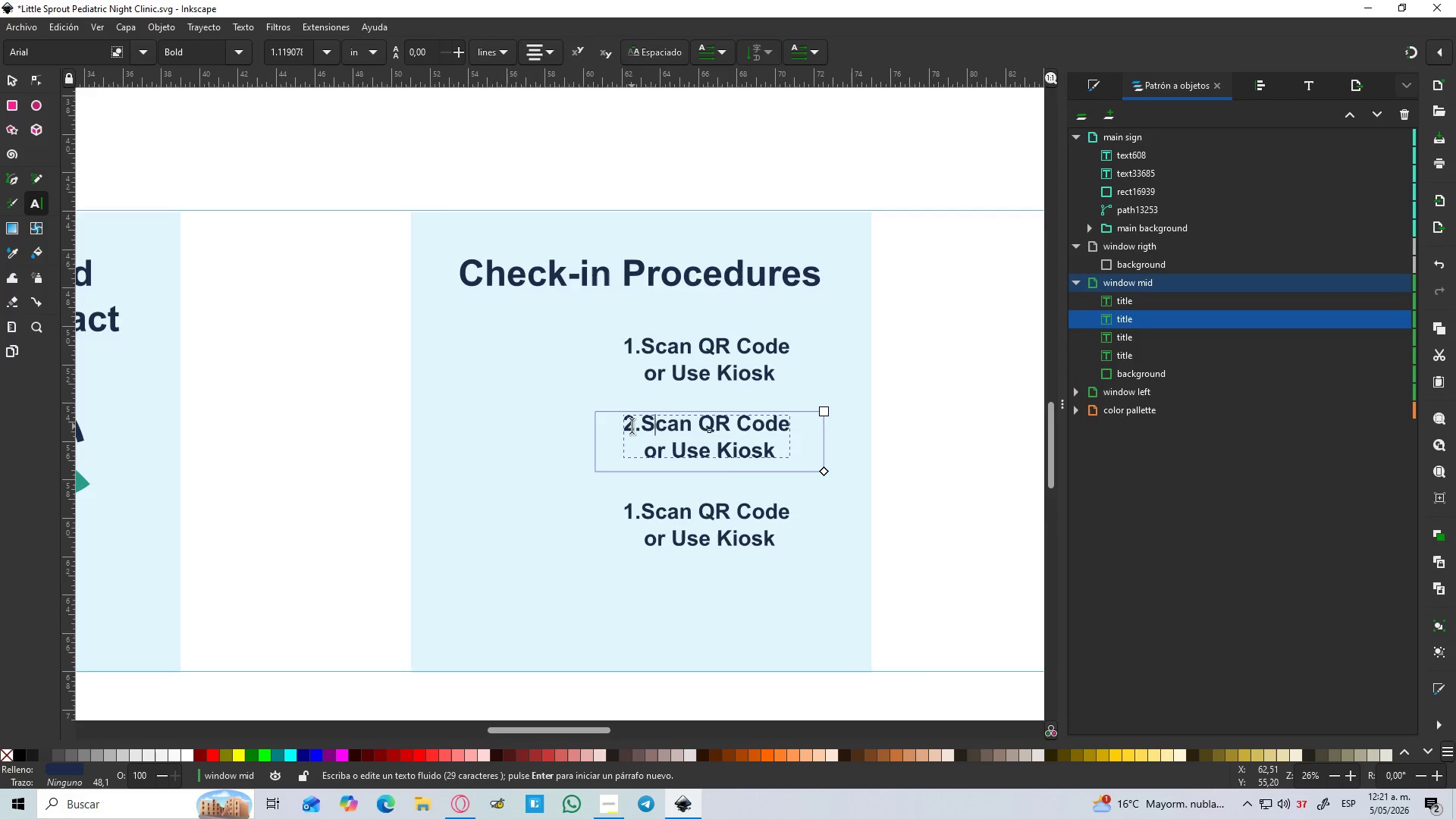 
key(ArrowDown)
 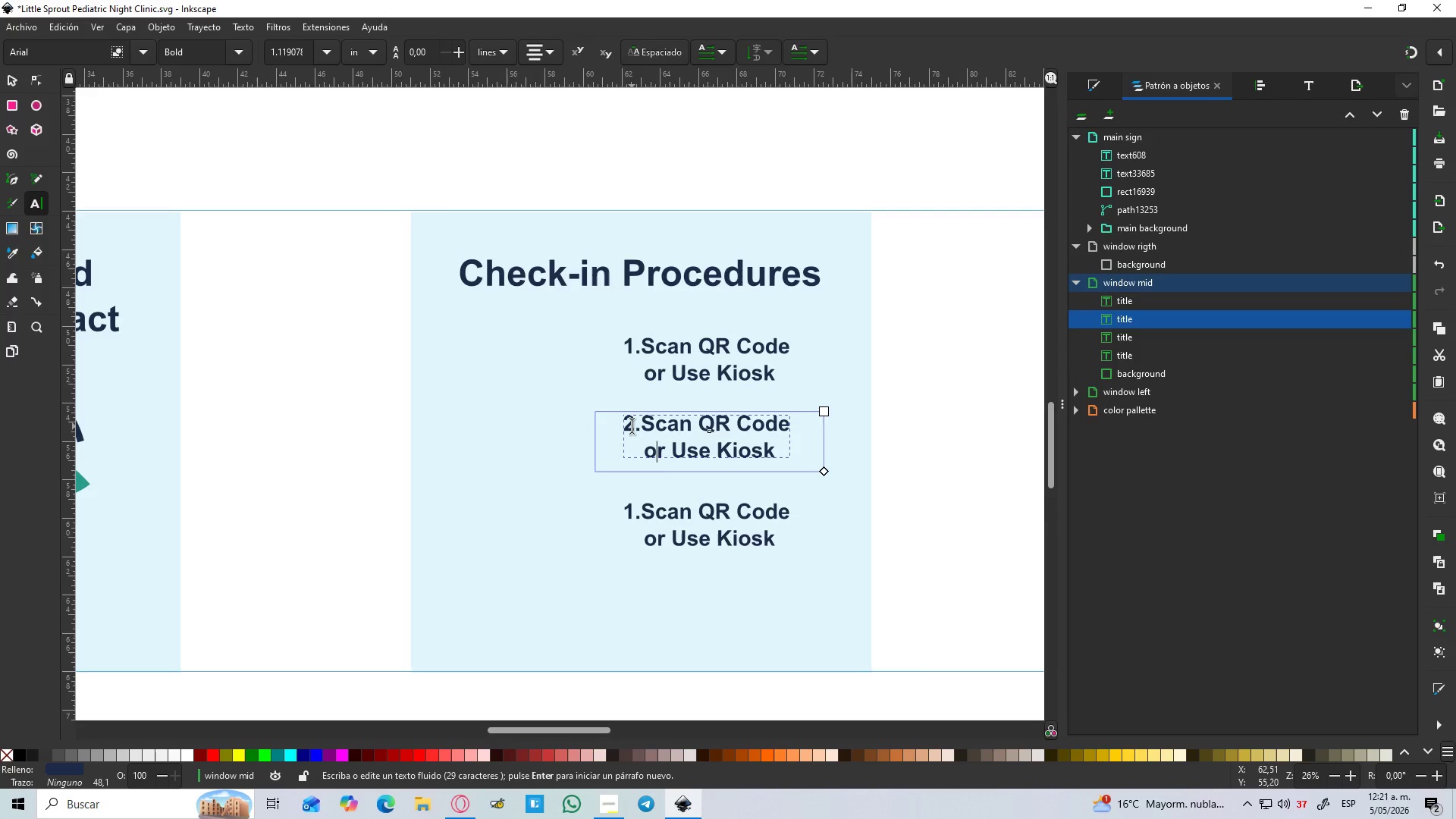 
key(ArrowRight)
 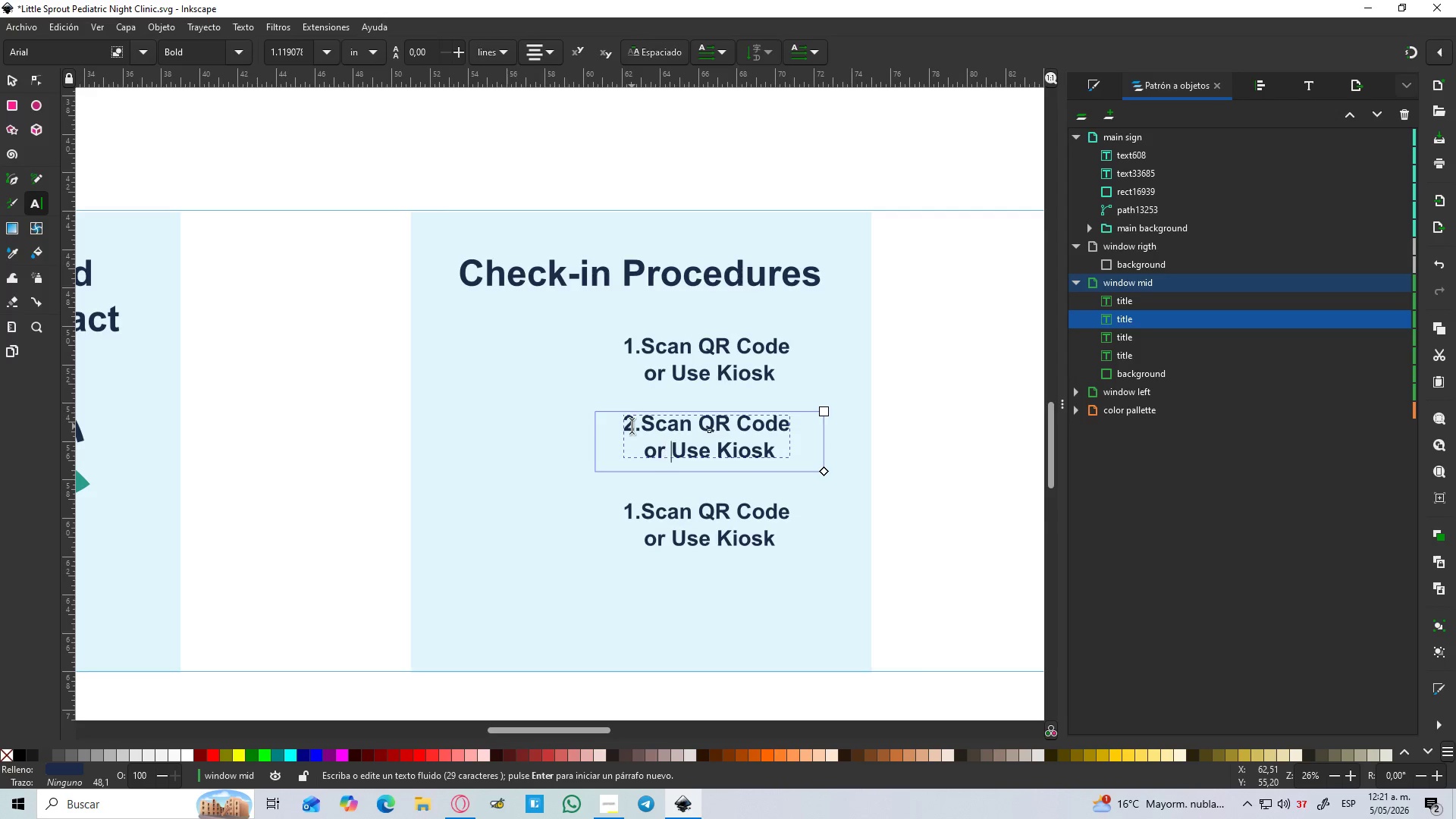 
key(ArrowRight)
 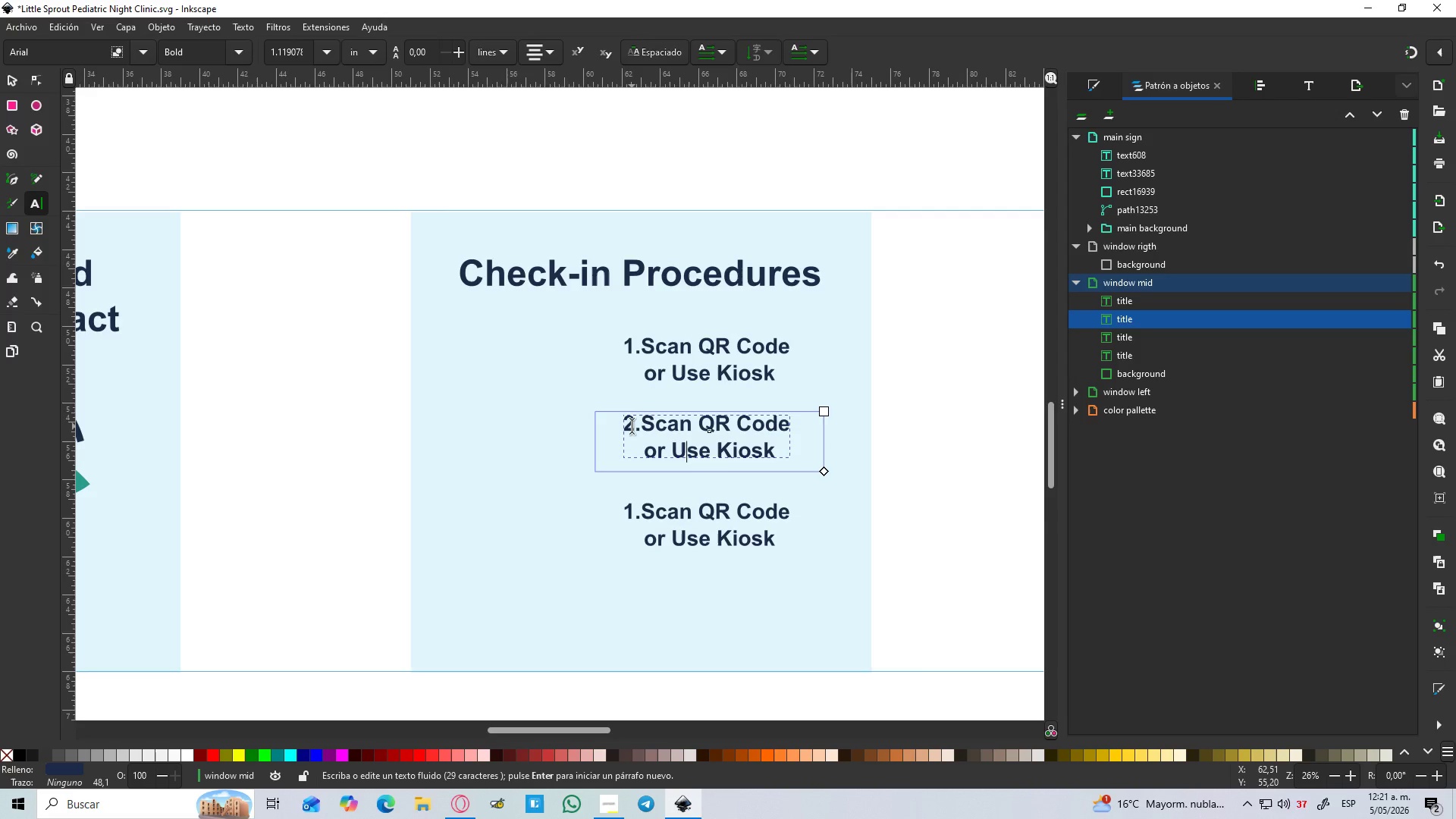 
key(ArrowRight)
 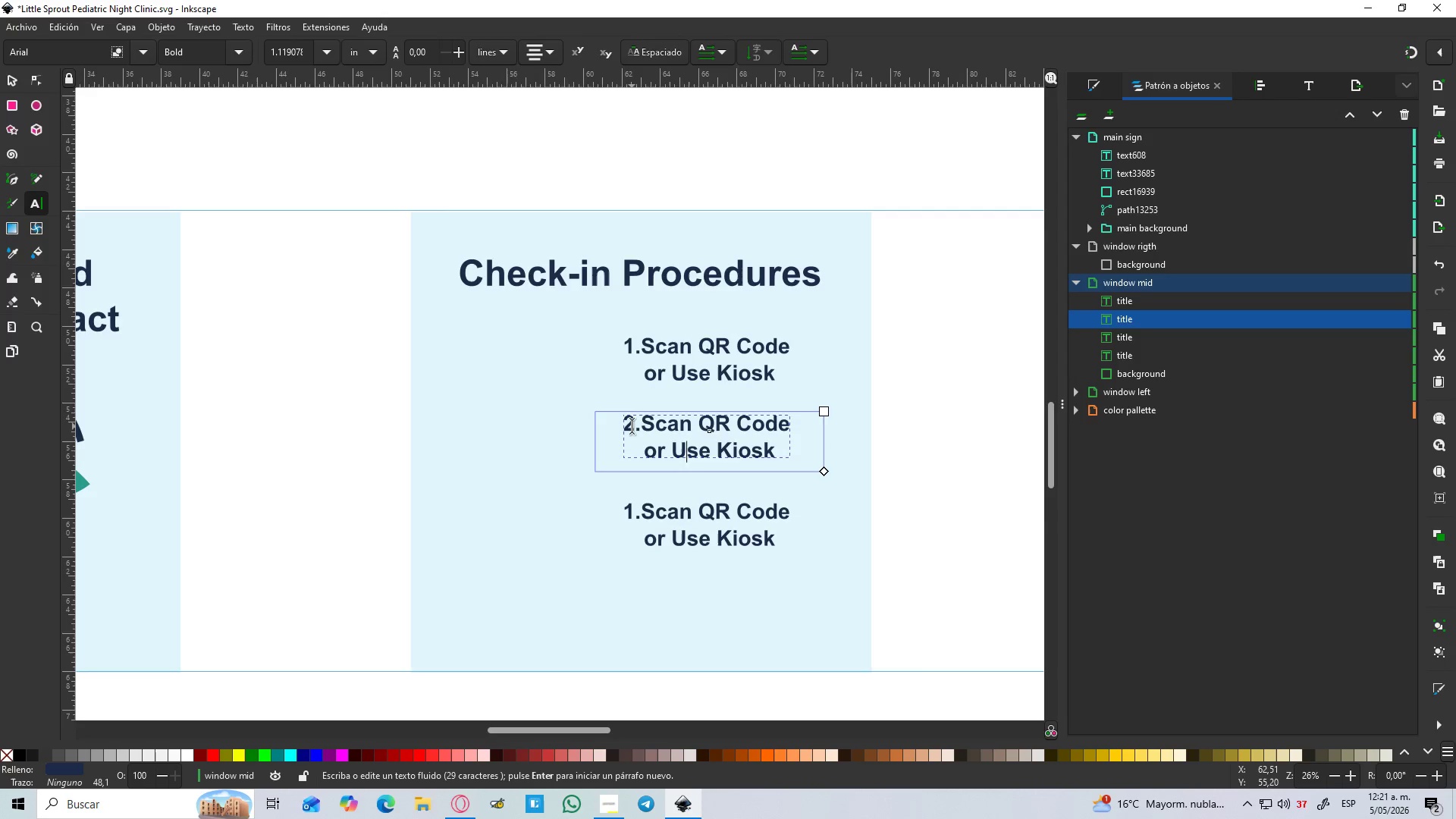 
hold_key(key=ArrowRight, duration=0.8)
 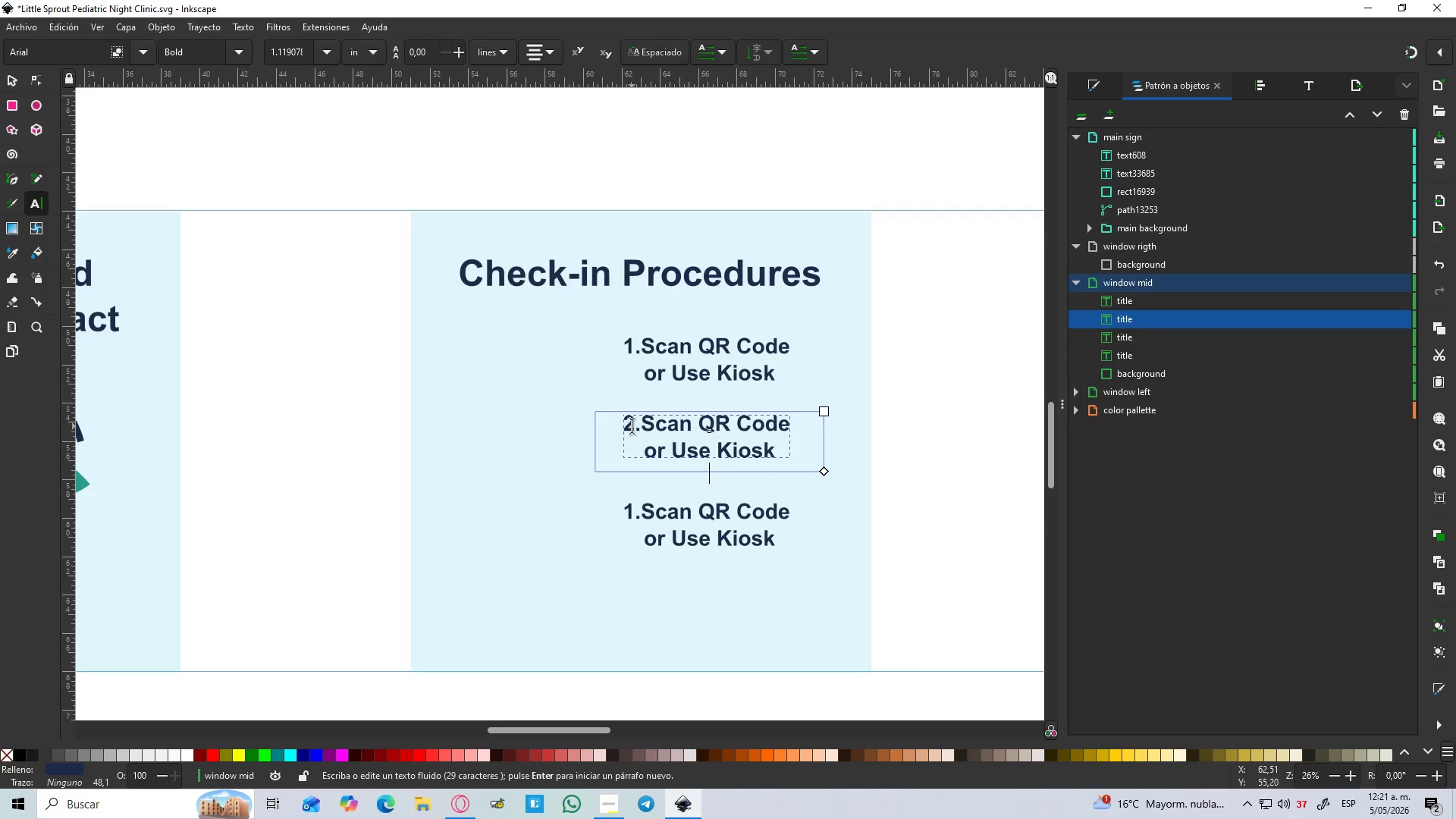 
key(ArrowUp)
 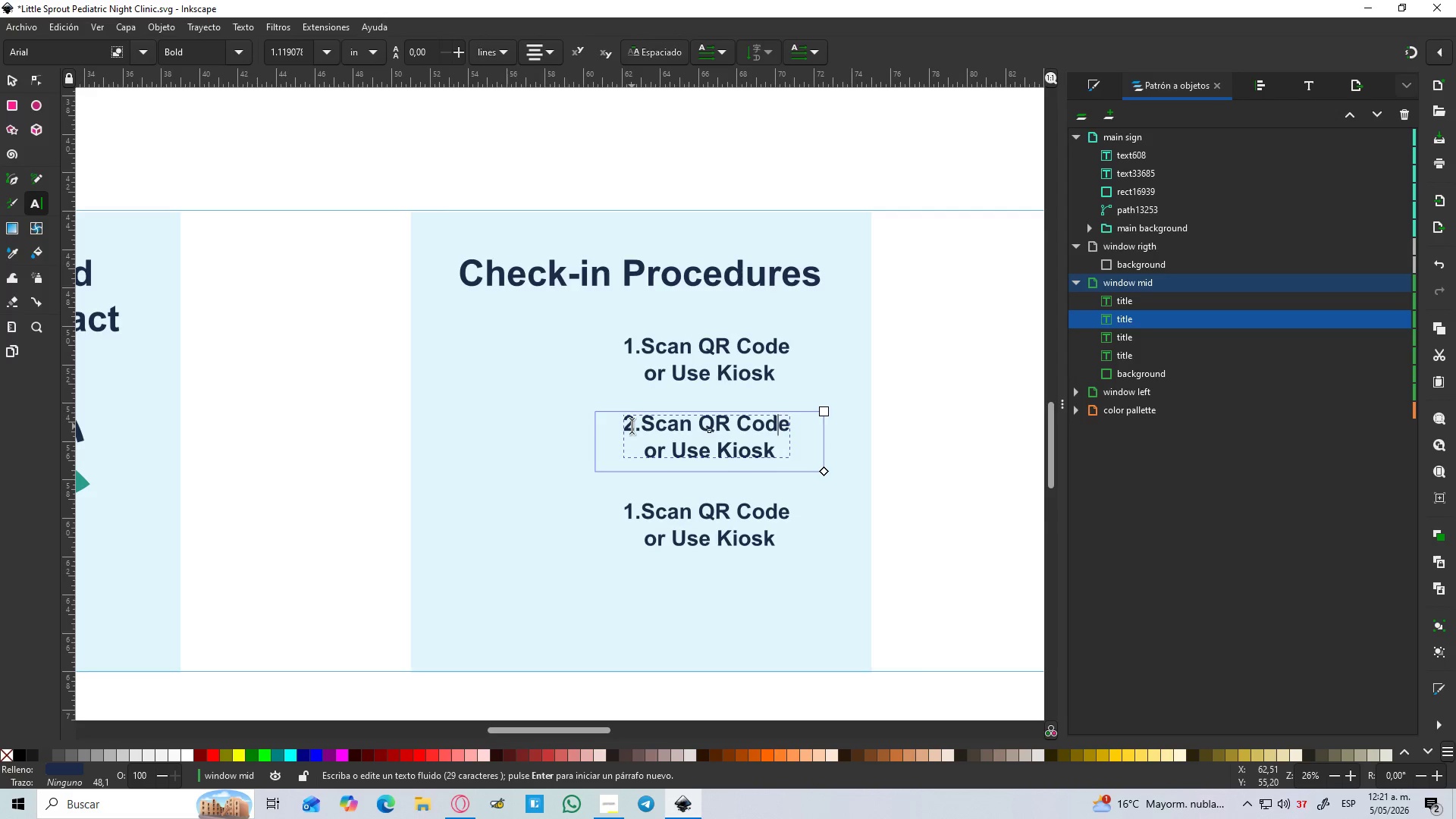 
key(ArrowDown)
 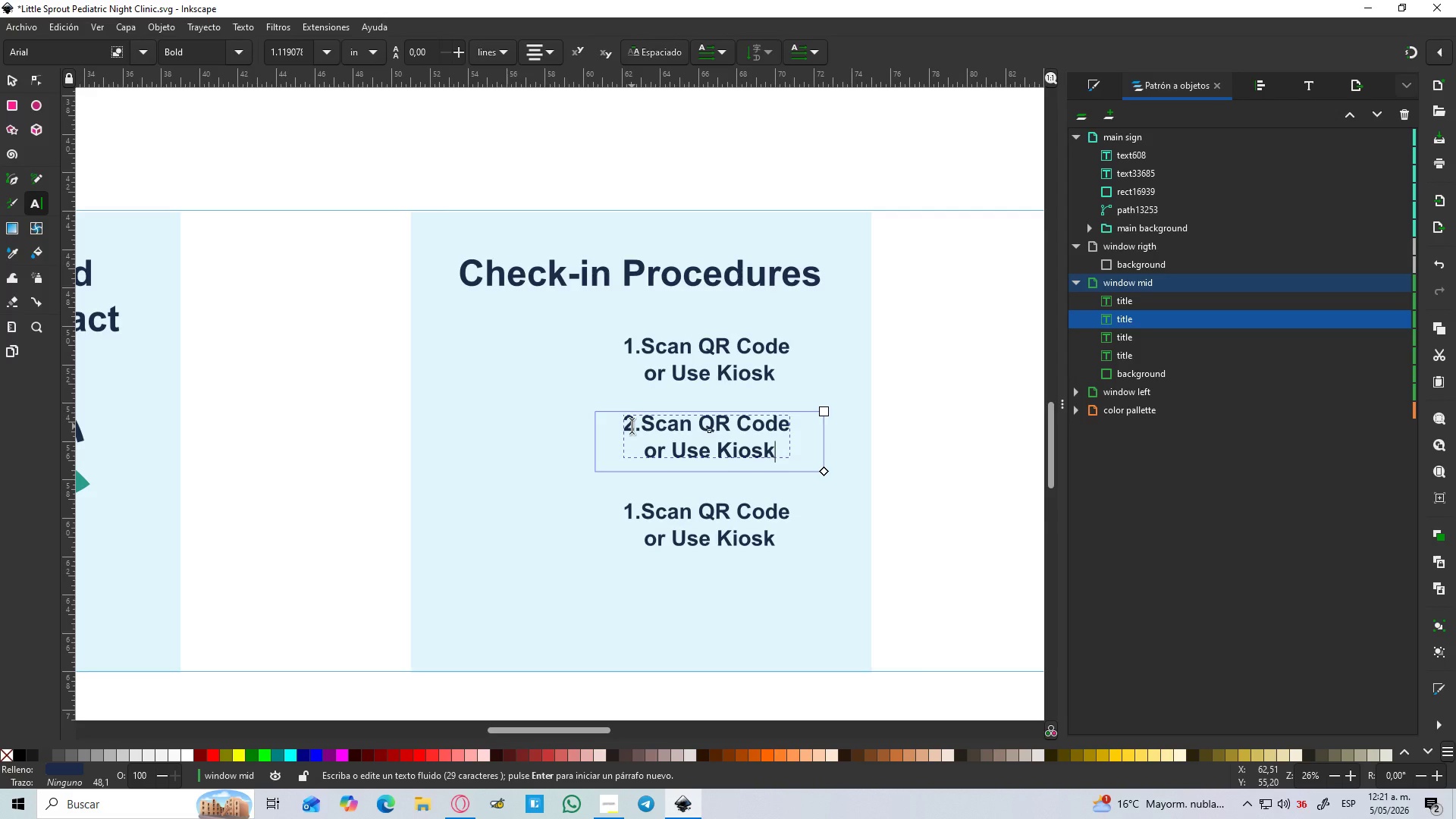 
key(Backspace)
key(Backspace)
key(Backspace)
key(Backspace)
key(Backspace)
key(Backspace)
key(Backspace)
key(Backspace)
key(Backspace)
key(Backspace)
key(Backspace)
key(Backspace)
key(Backspace)
key(Backspace)
key(Backspace)
key(Backspace)
key(Backspace)
key(Backspace)
key(Backspace)
key(Backspace)
key(Backspace)
key(Backspace)
key(Backspace)
key(Backspace)
key(Backspace)
key(Backspace)
type(wa)
key(Backspace)
key(Backspace)
type(Wait in vehicle or)
 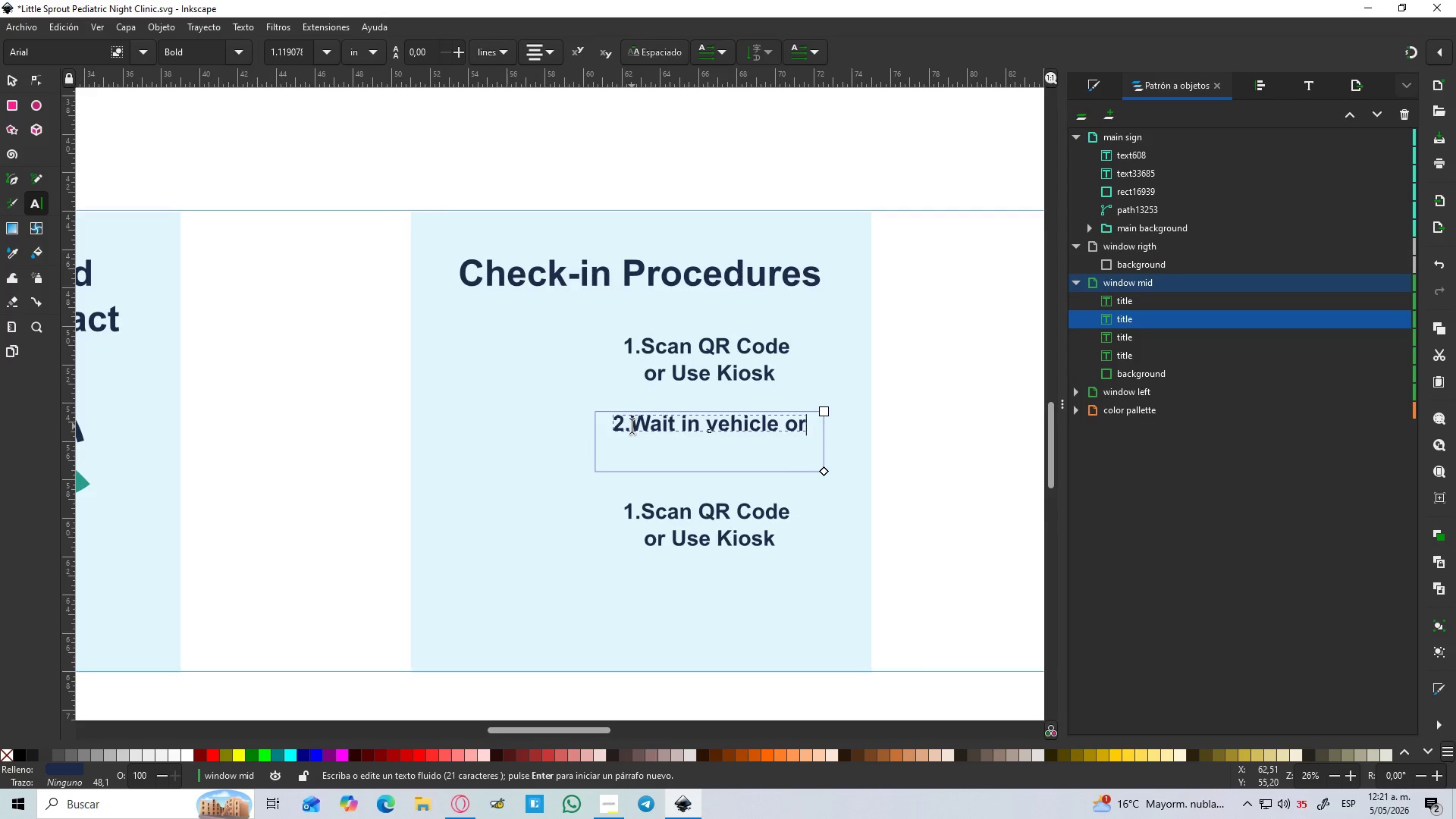 
 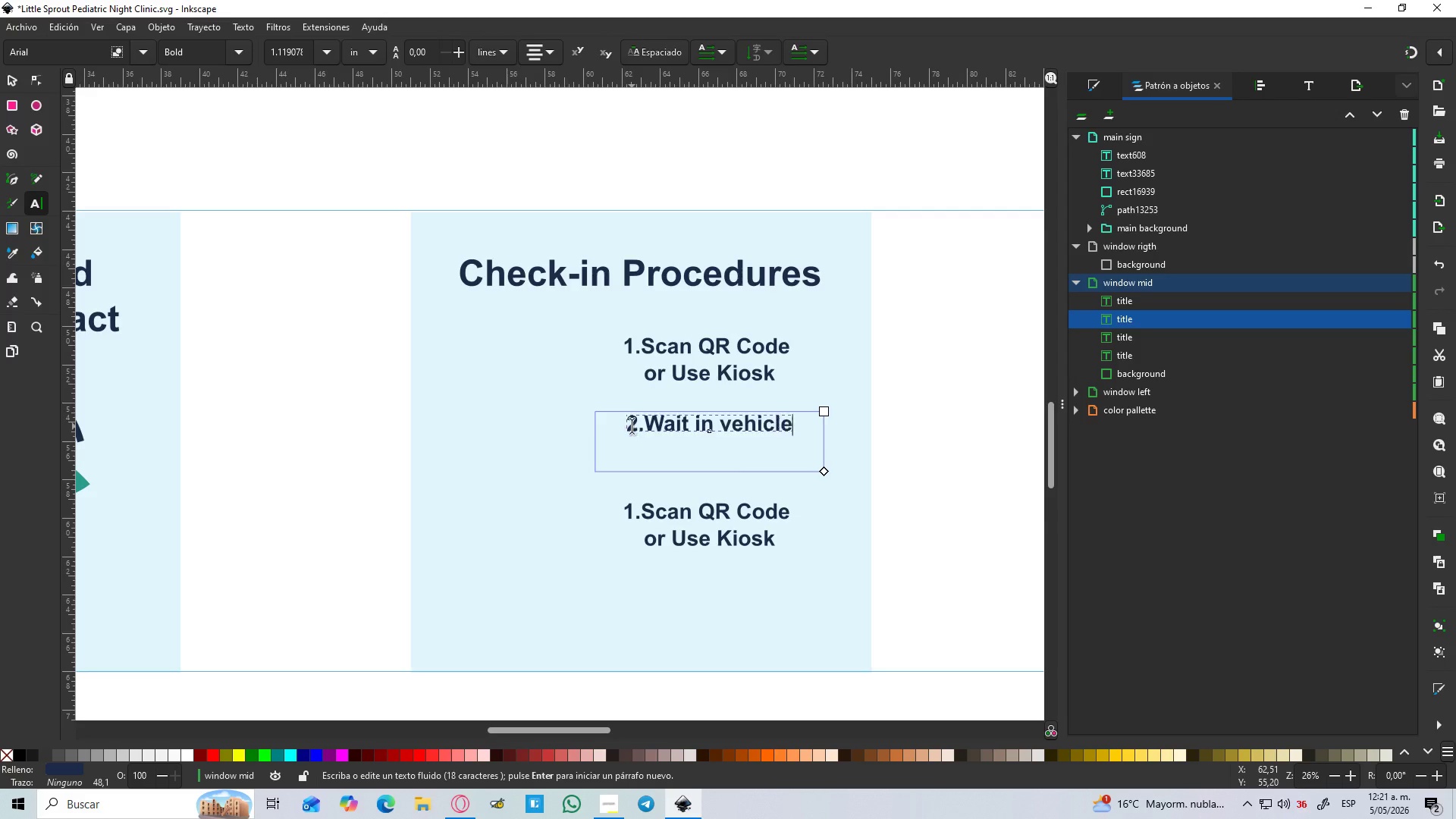 
key(Enter)
 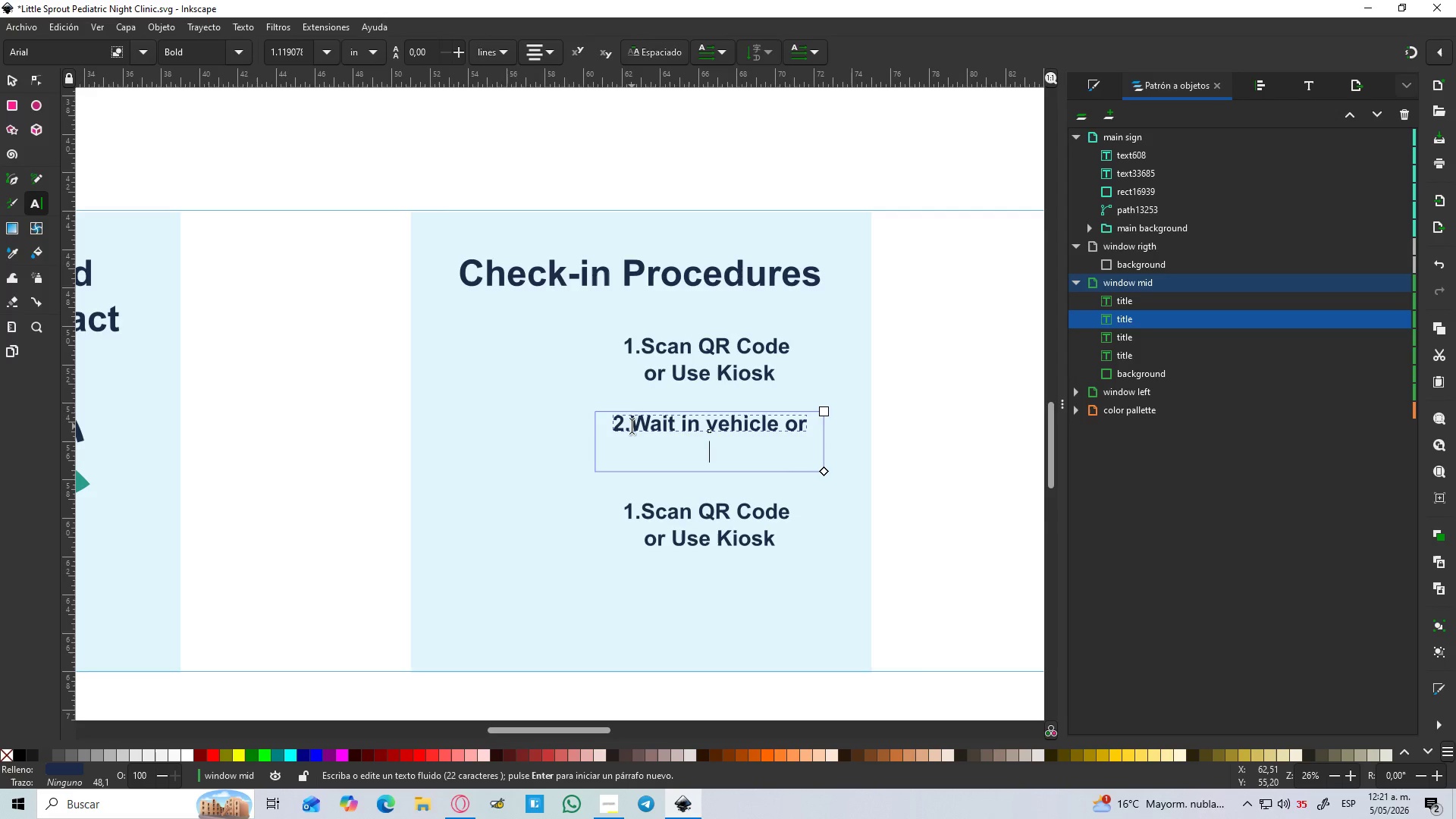 
type(Designated Area)
 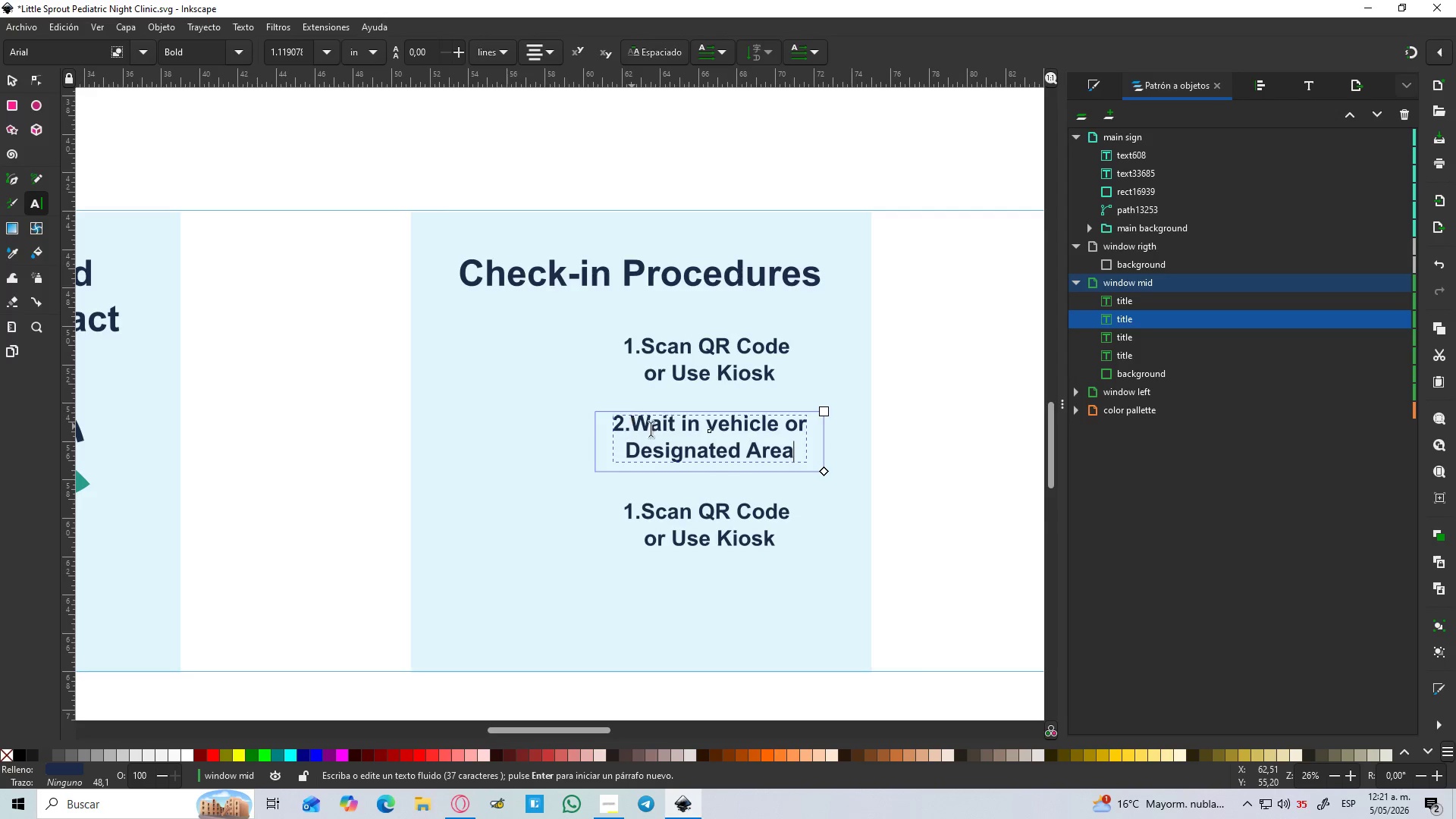 
key(Backspace)
 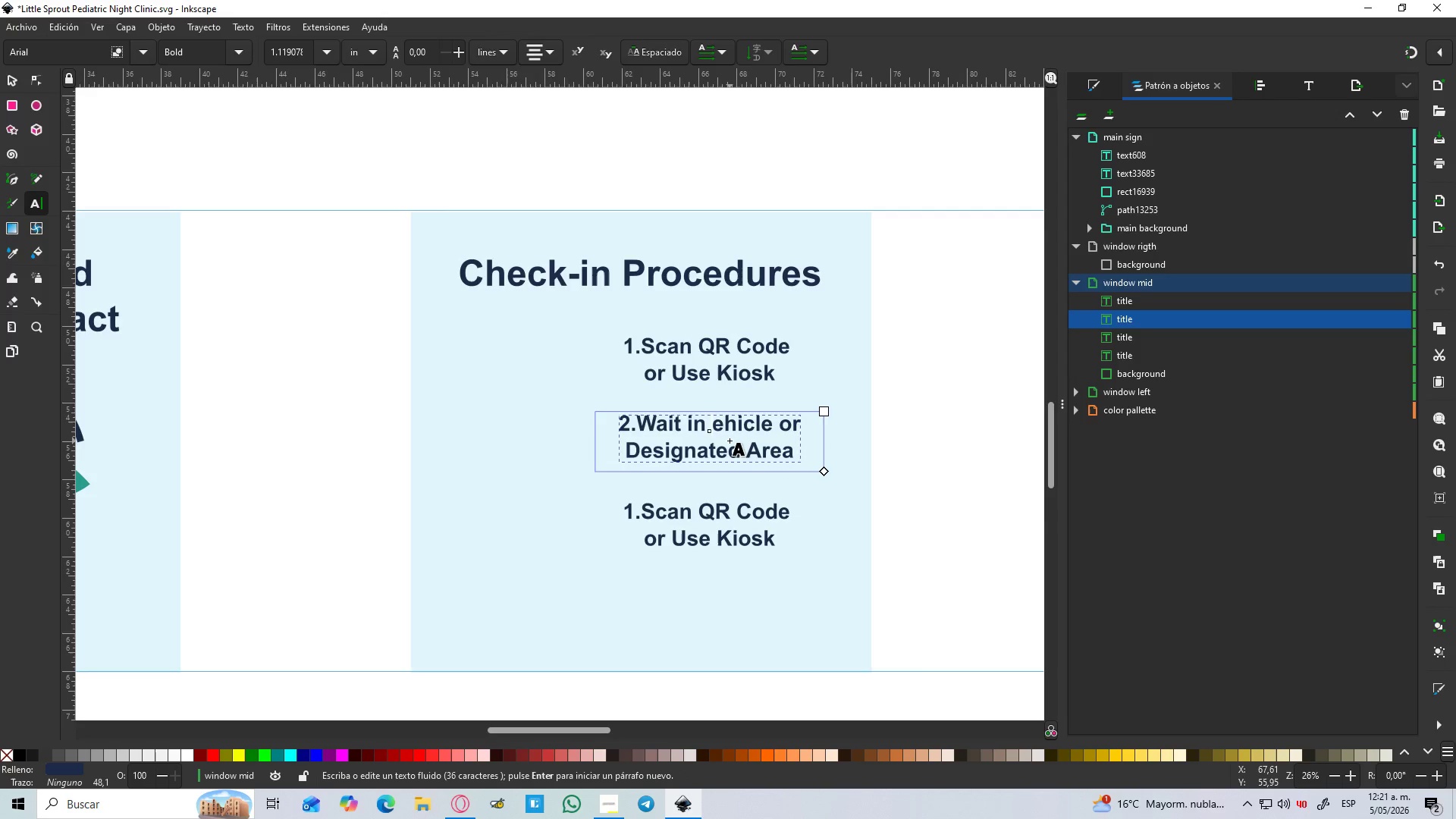 
key(Shift+V)
 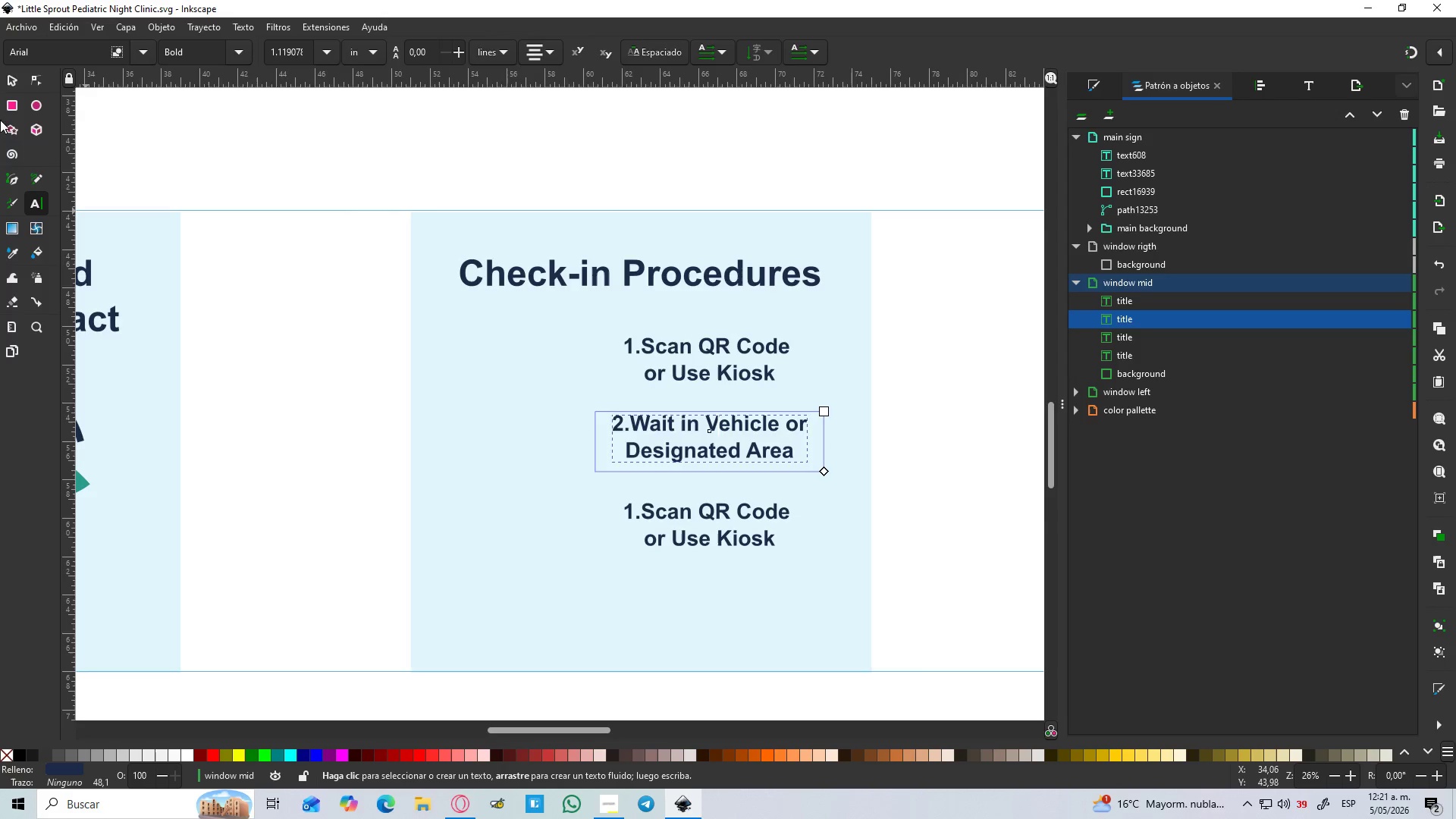 
left_click([6, 74])
 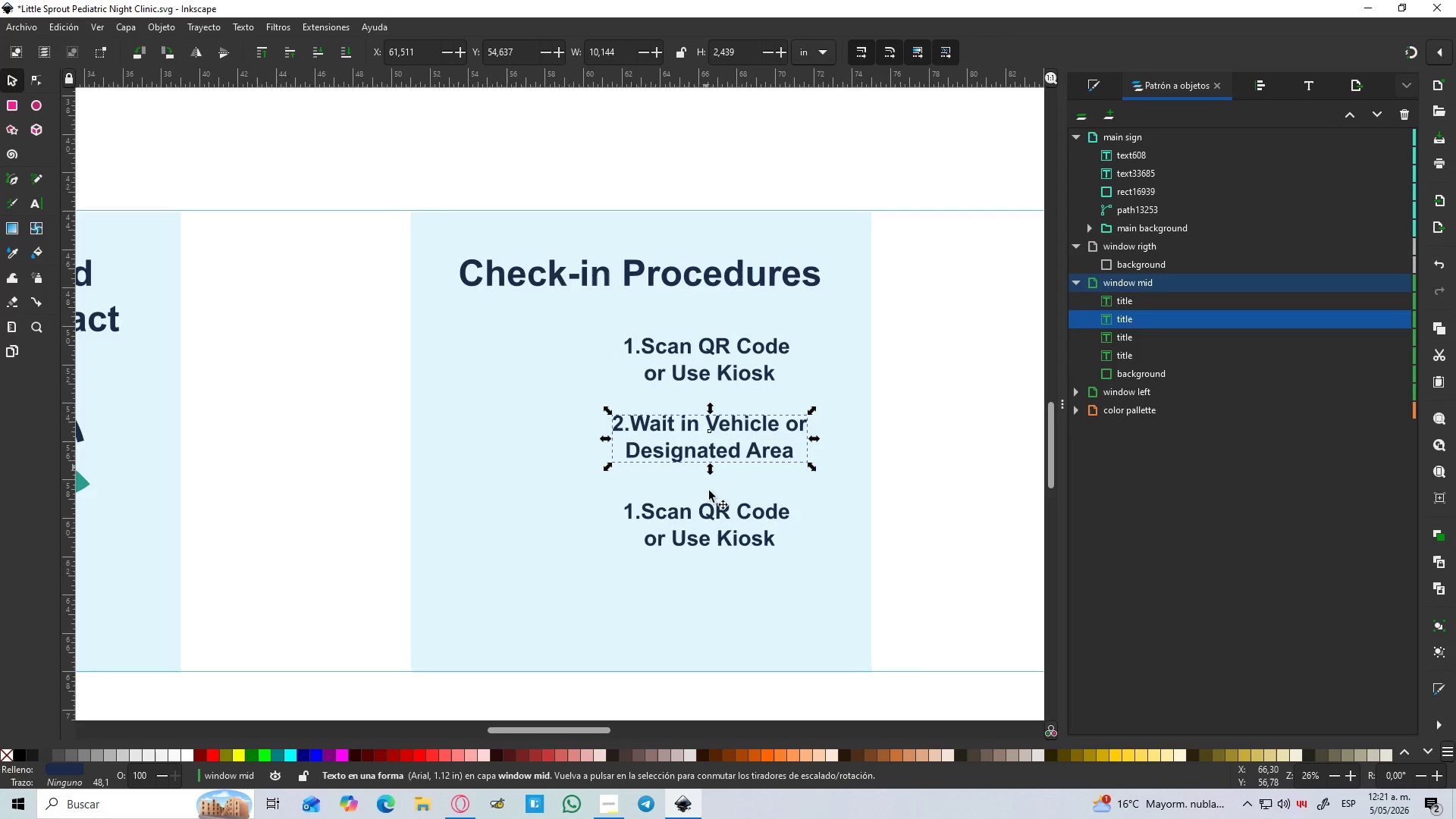 
left_click([706, 521])
 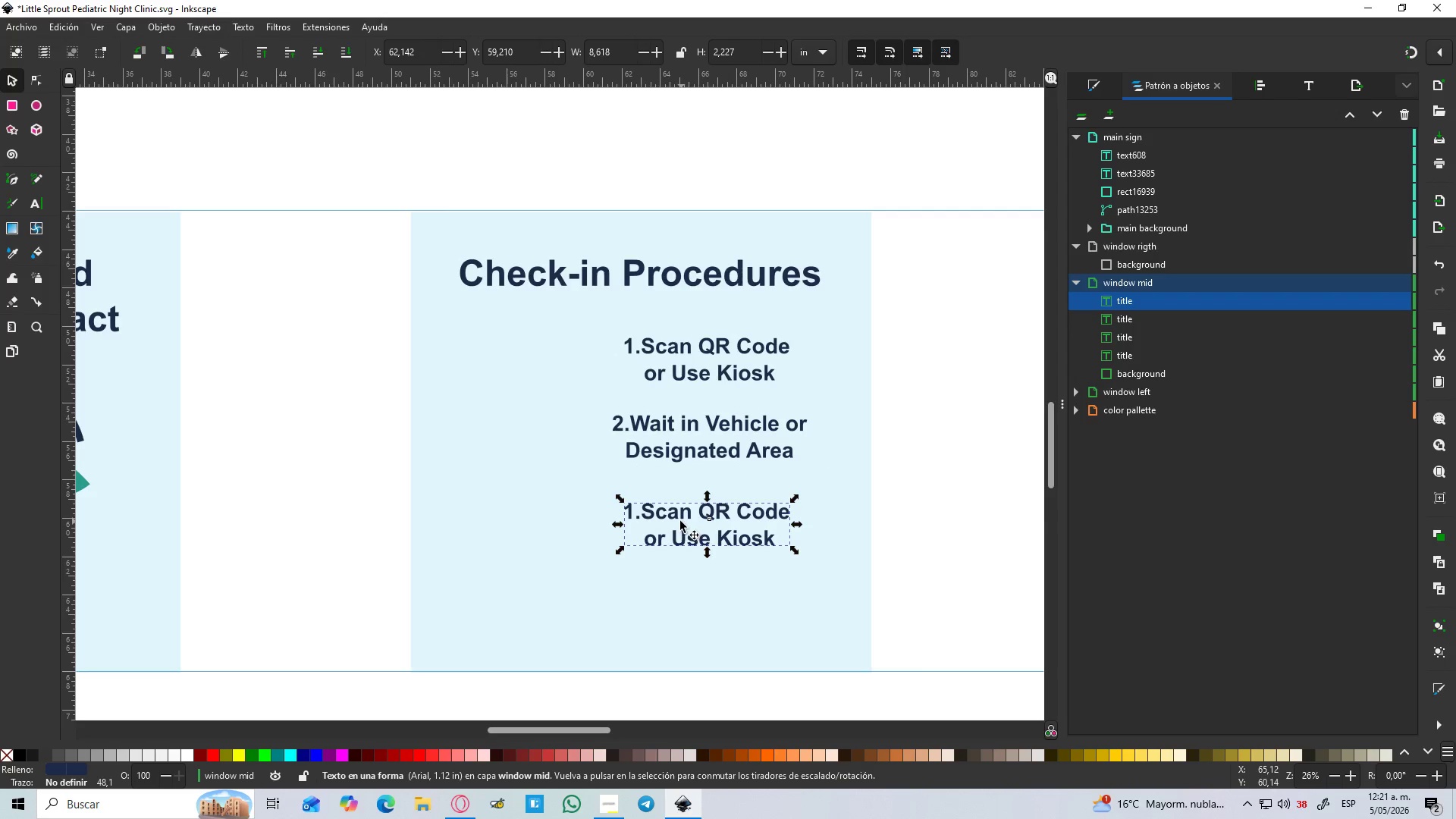 
double_click([680, 521])
 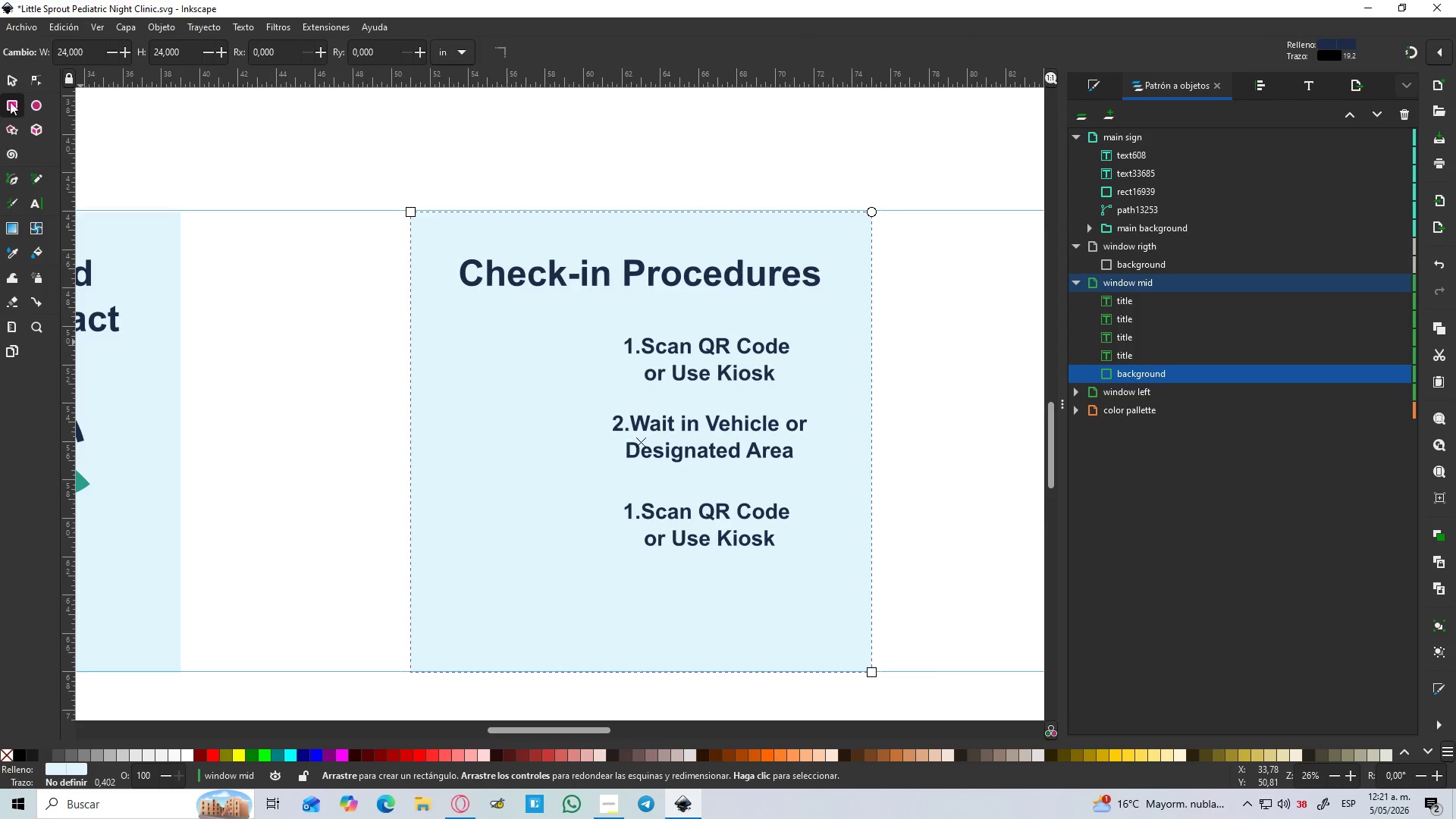 
left_click([12, 78])
 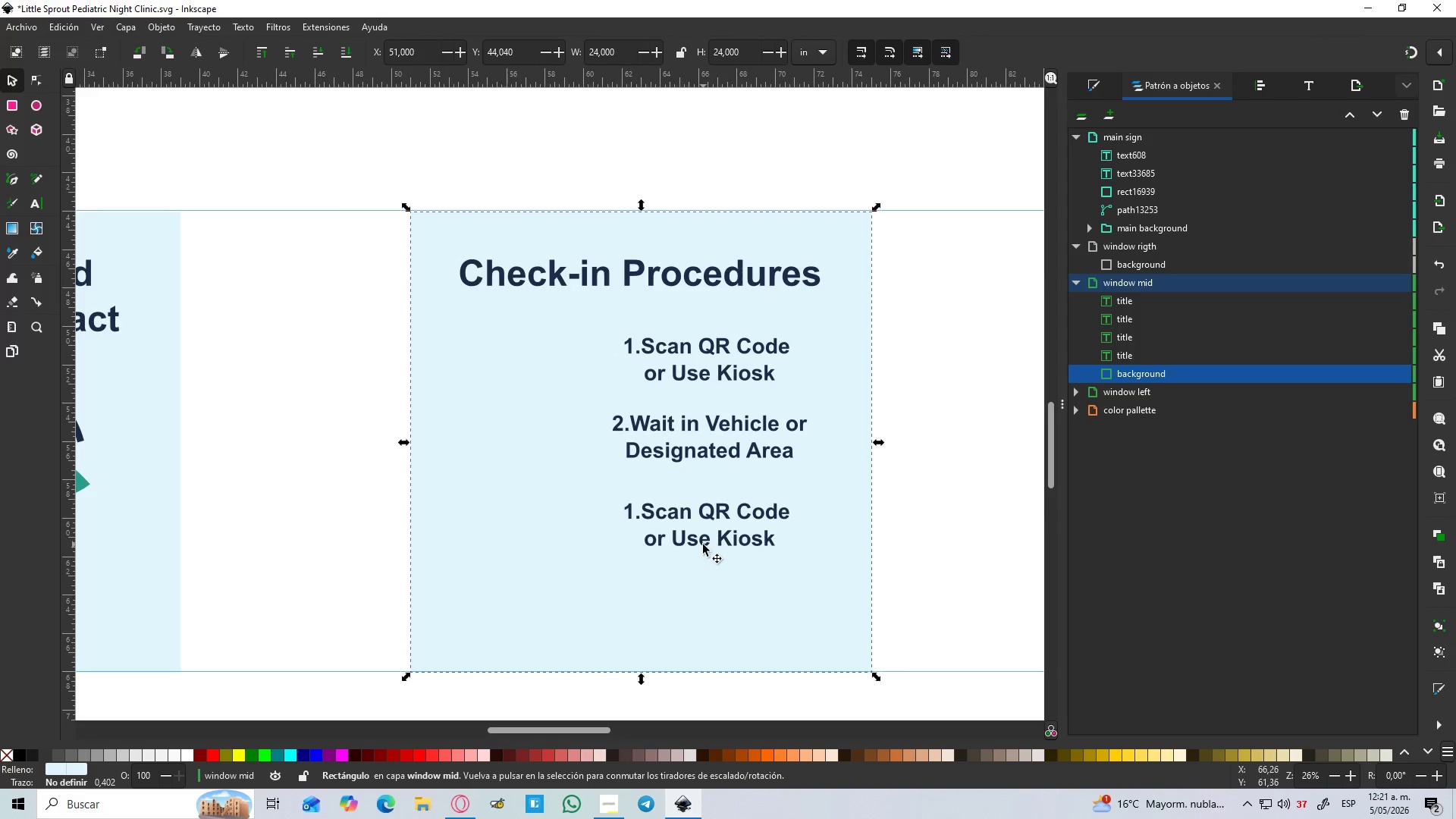 
double_click([702, 544])
 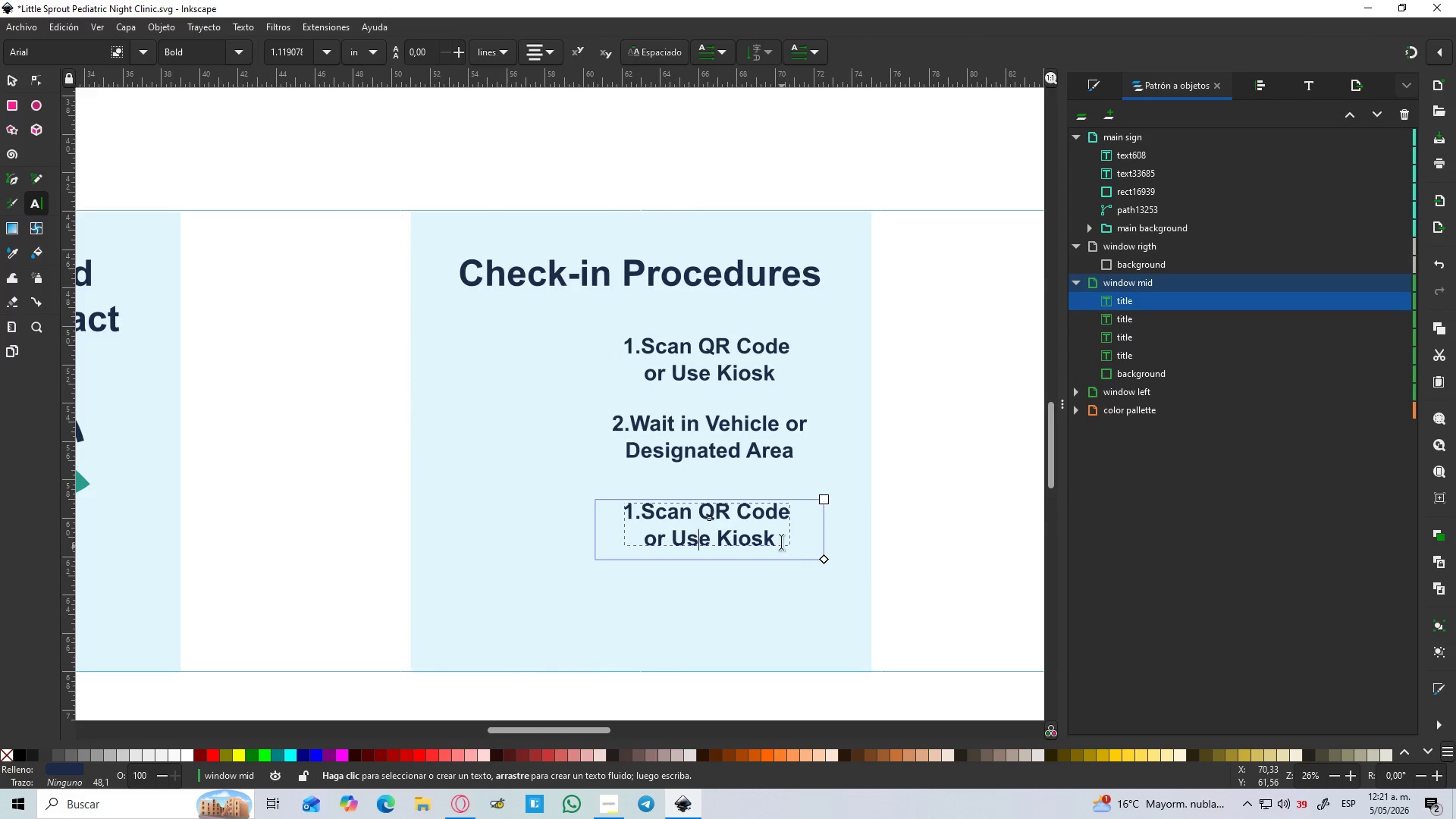 
left_click_drag(start_coordinate=[779, 537], to_coordinate=[610, 504])
 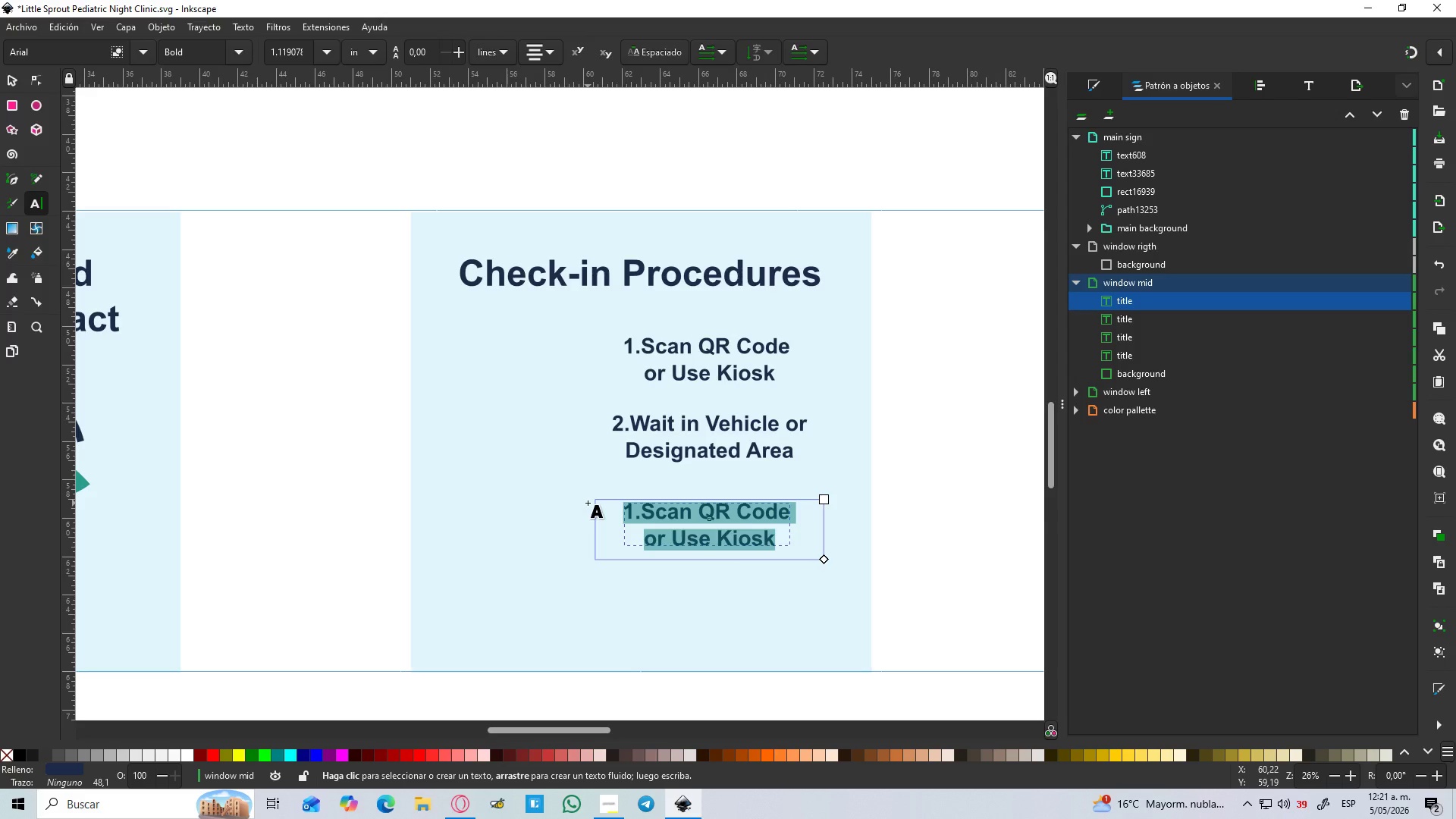 
type(3.w)
key(Backspace)
type(We will text you when ready)
 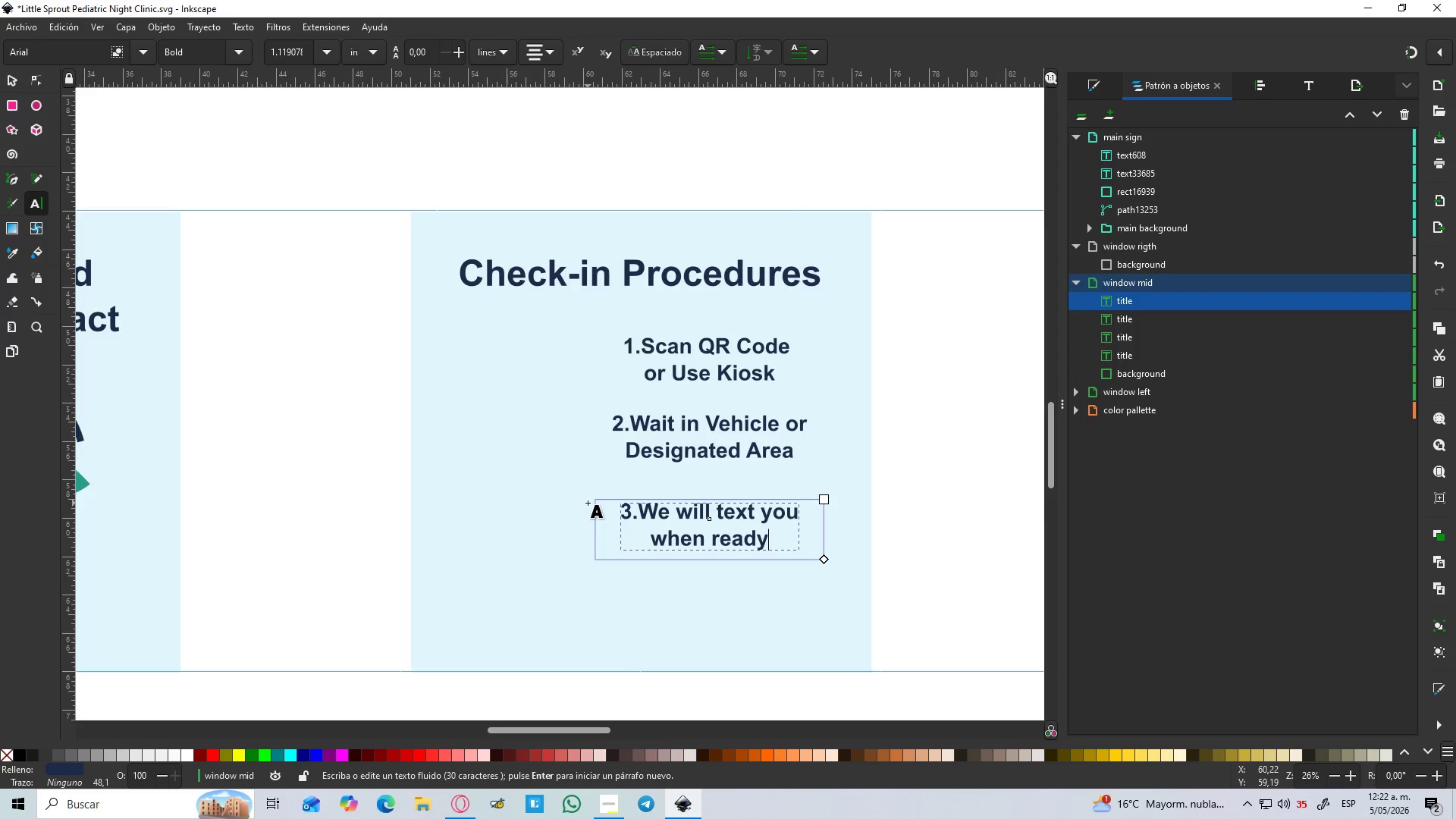 
wait(8.55)
 